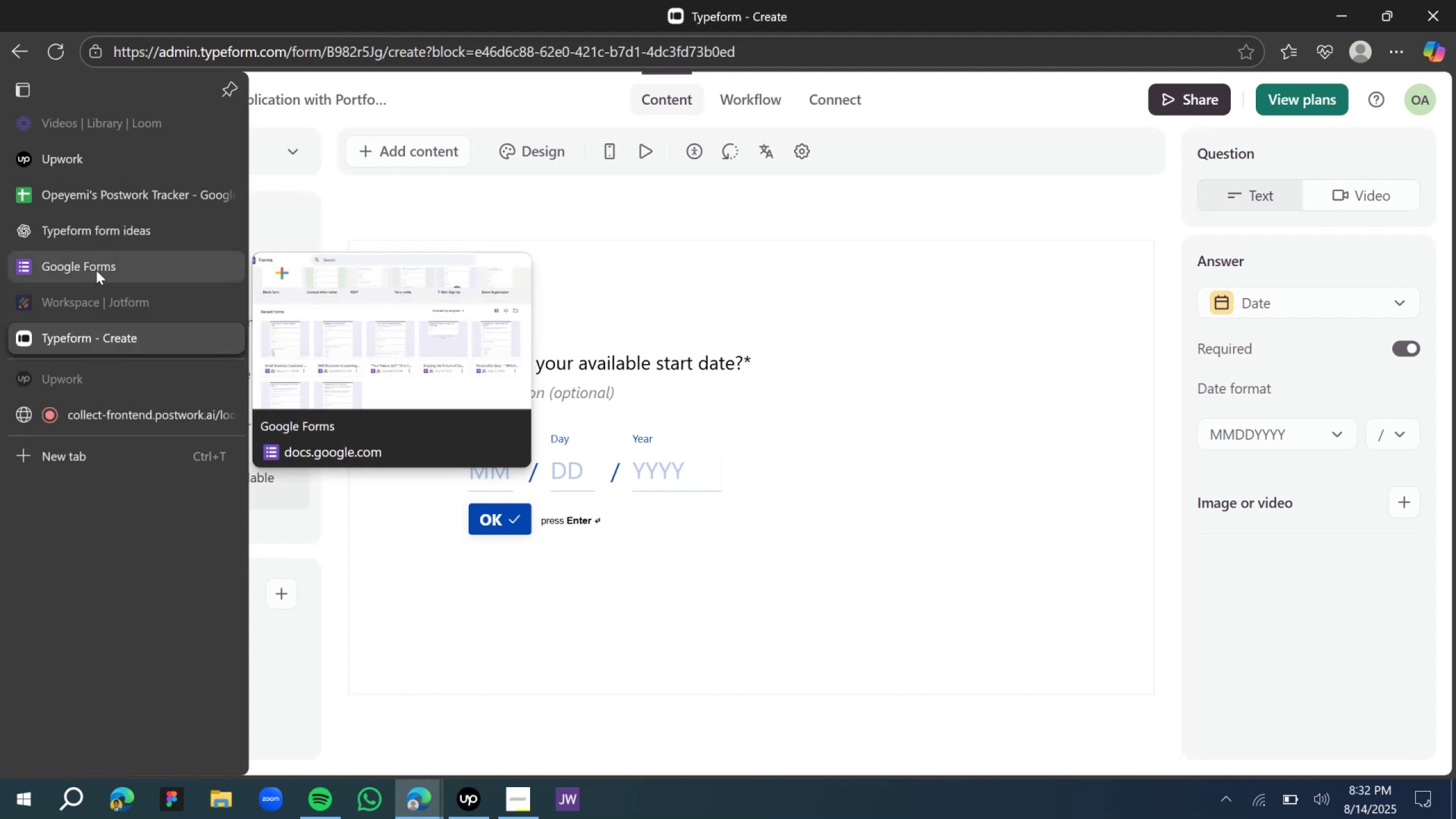 
left_click([95, 236])
 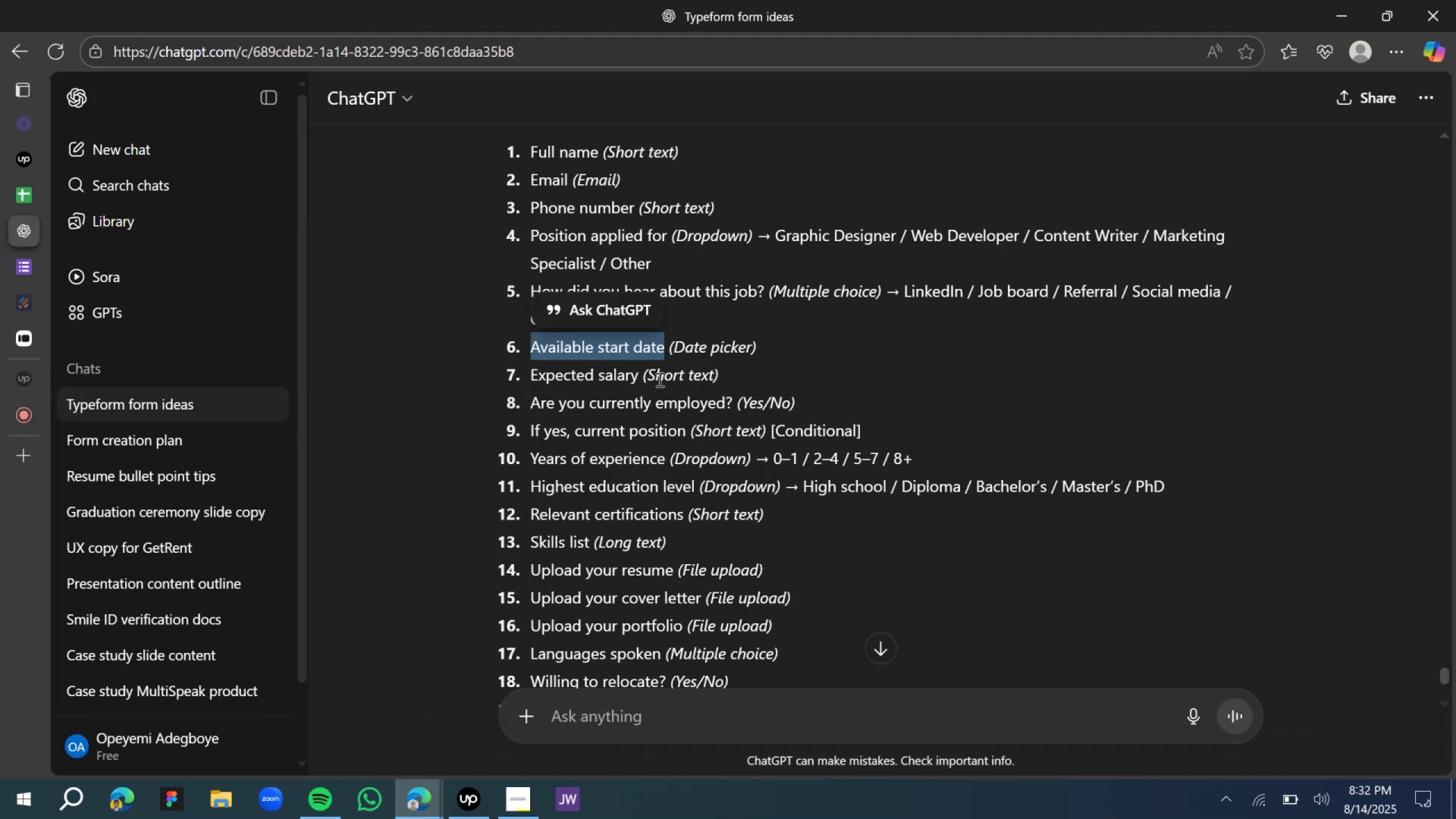 
left_click([613, 373])
 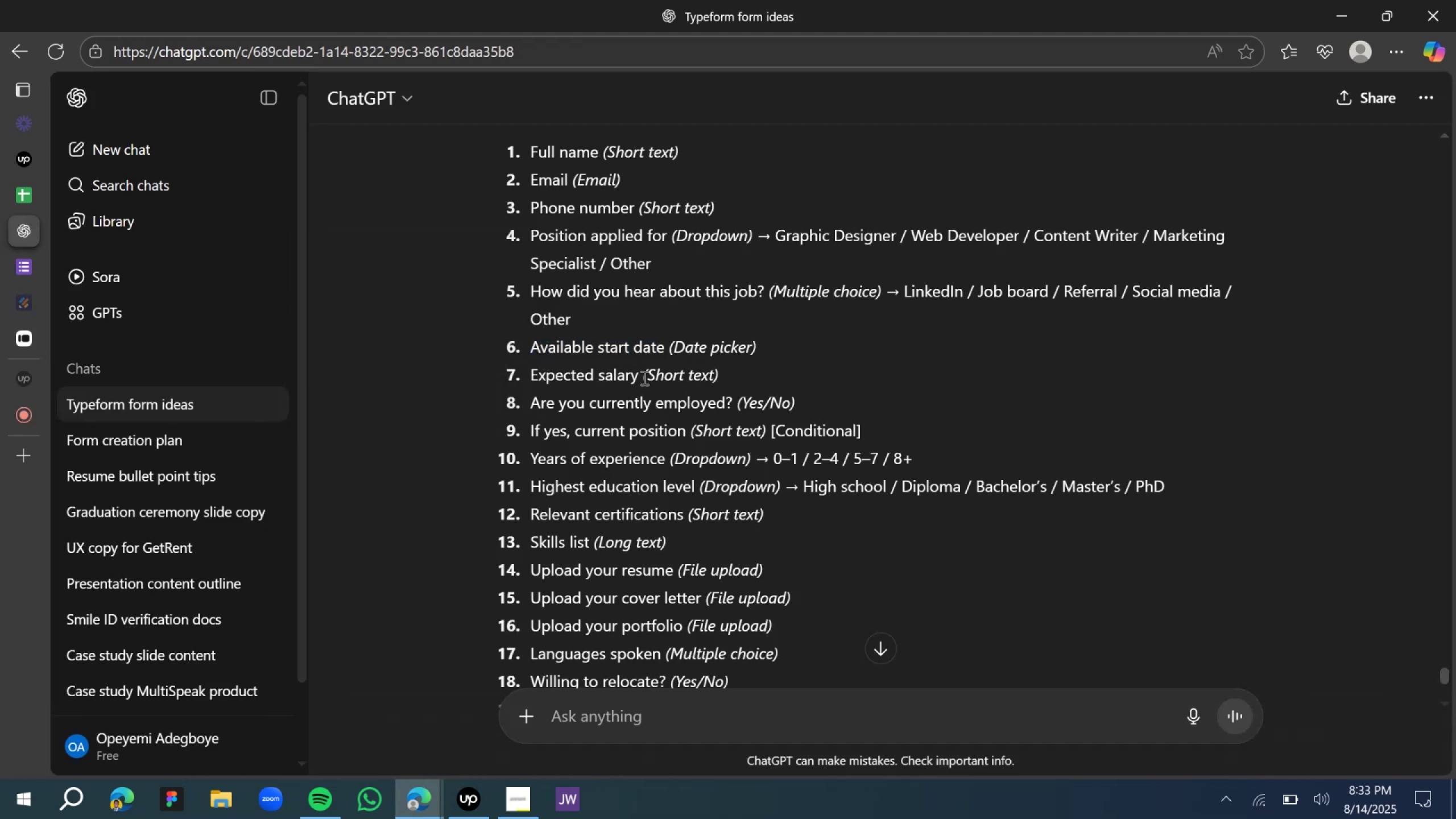 
left_click_drag(start_coordinate=[642, 378], to_coordinate=[528, 369])
 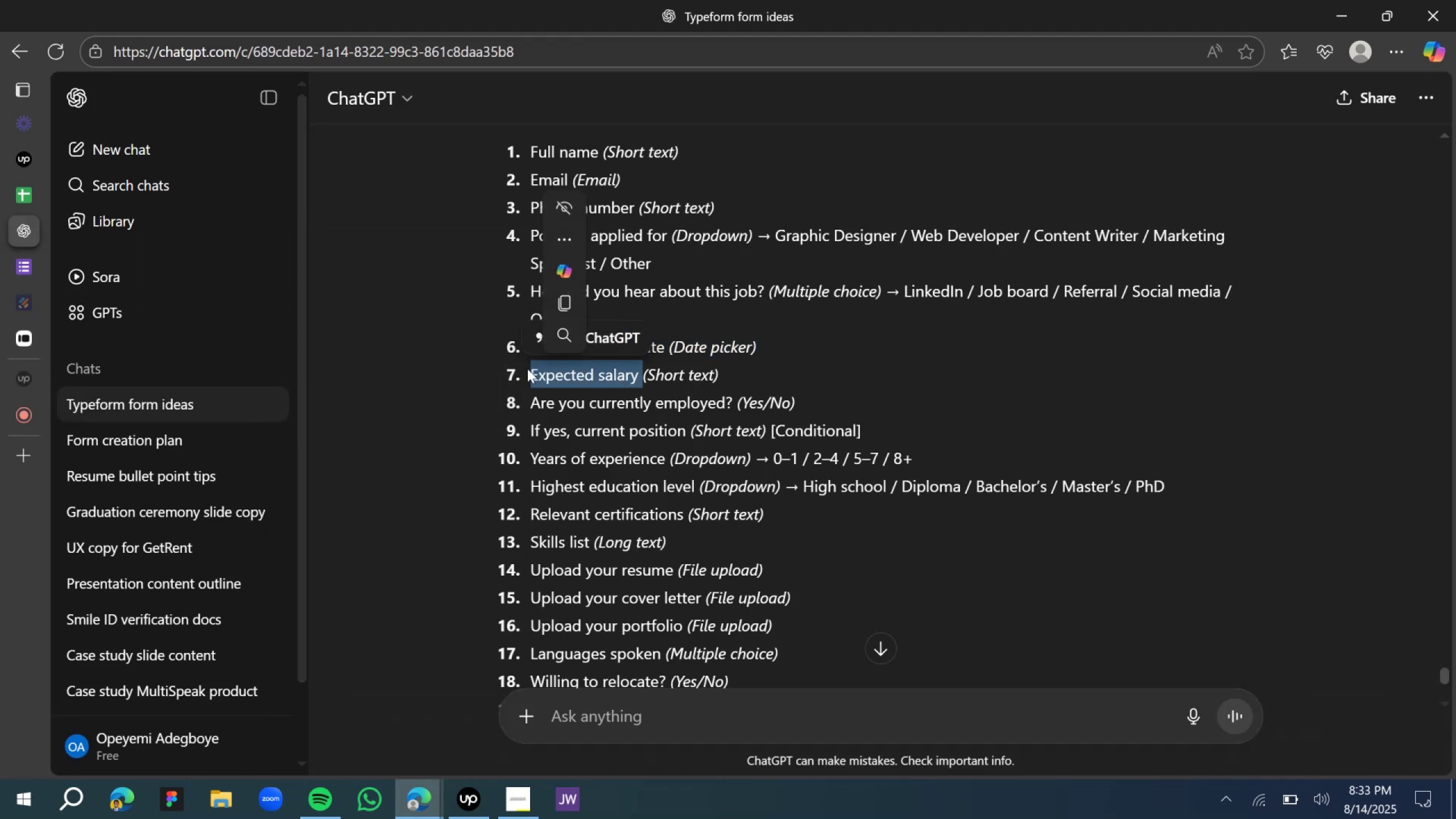 
key(Control+C)
 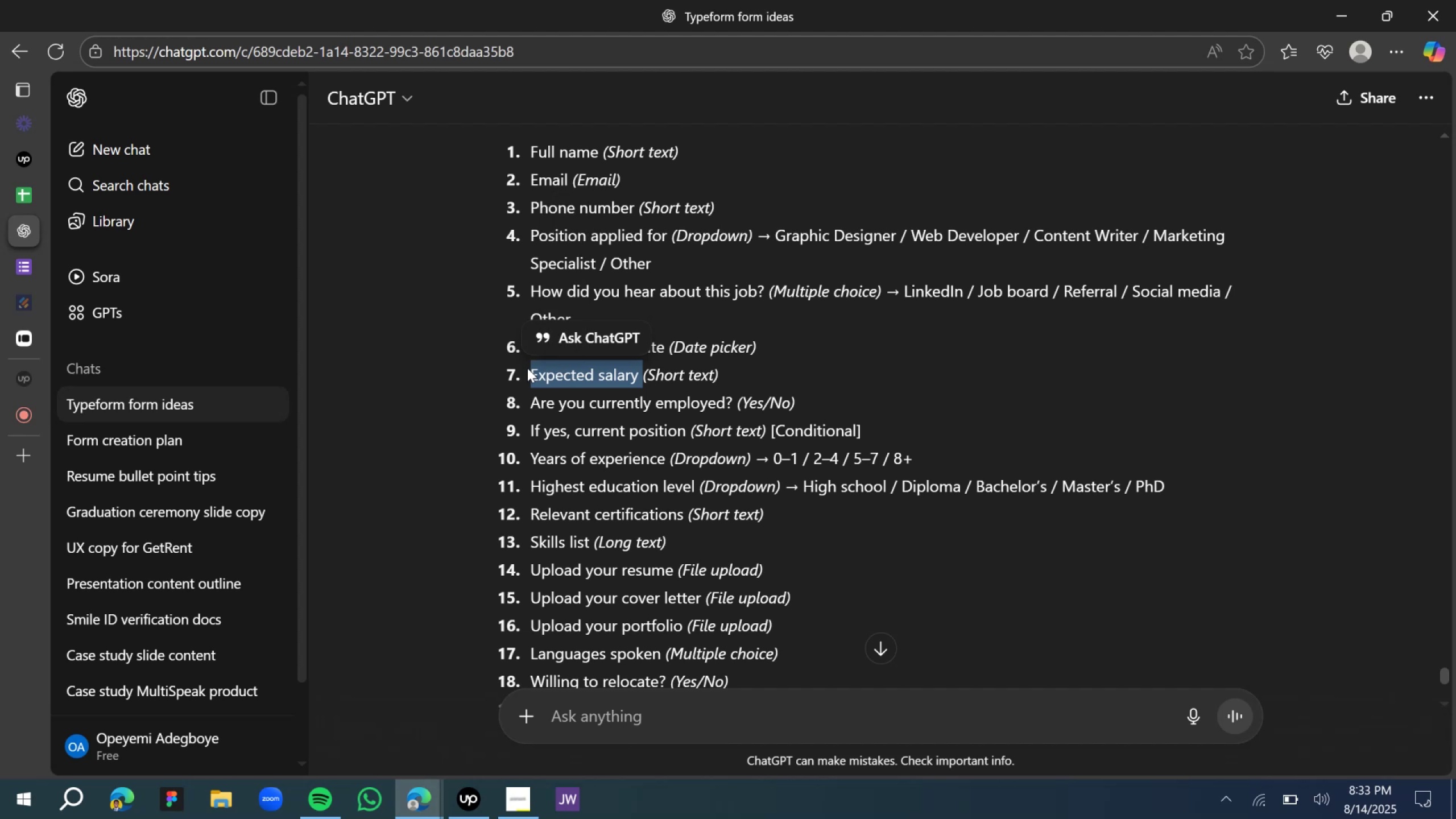 
key(Control+C)
 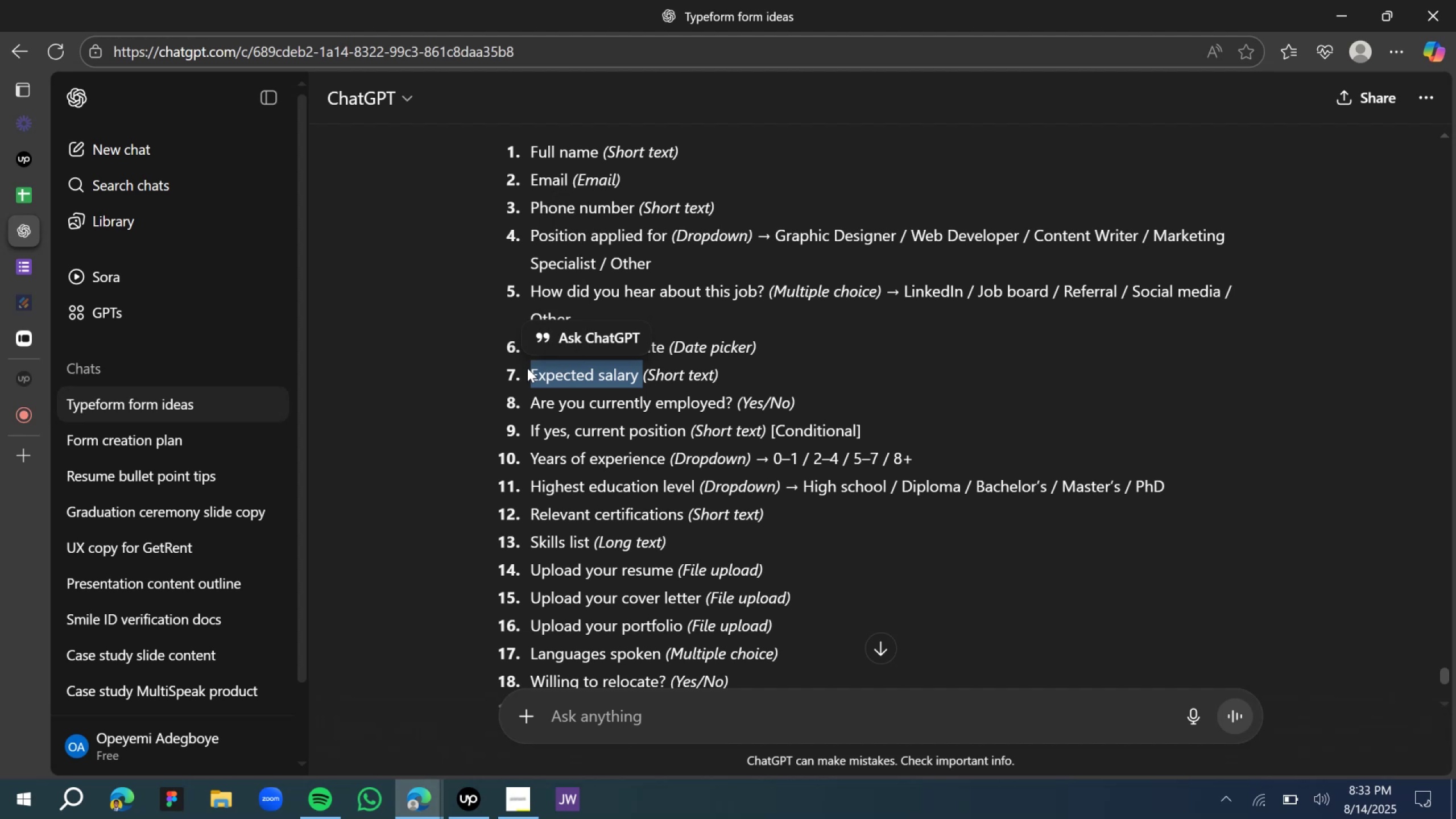 
key(Control+C)
 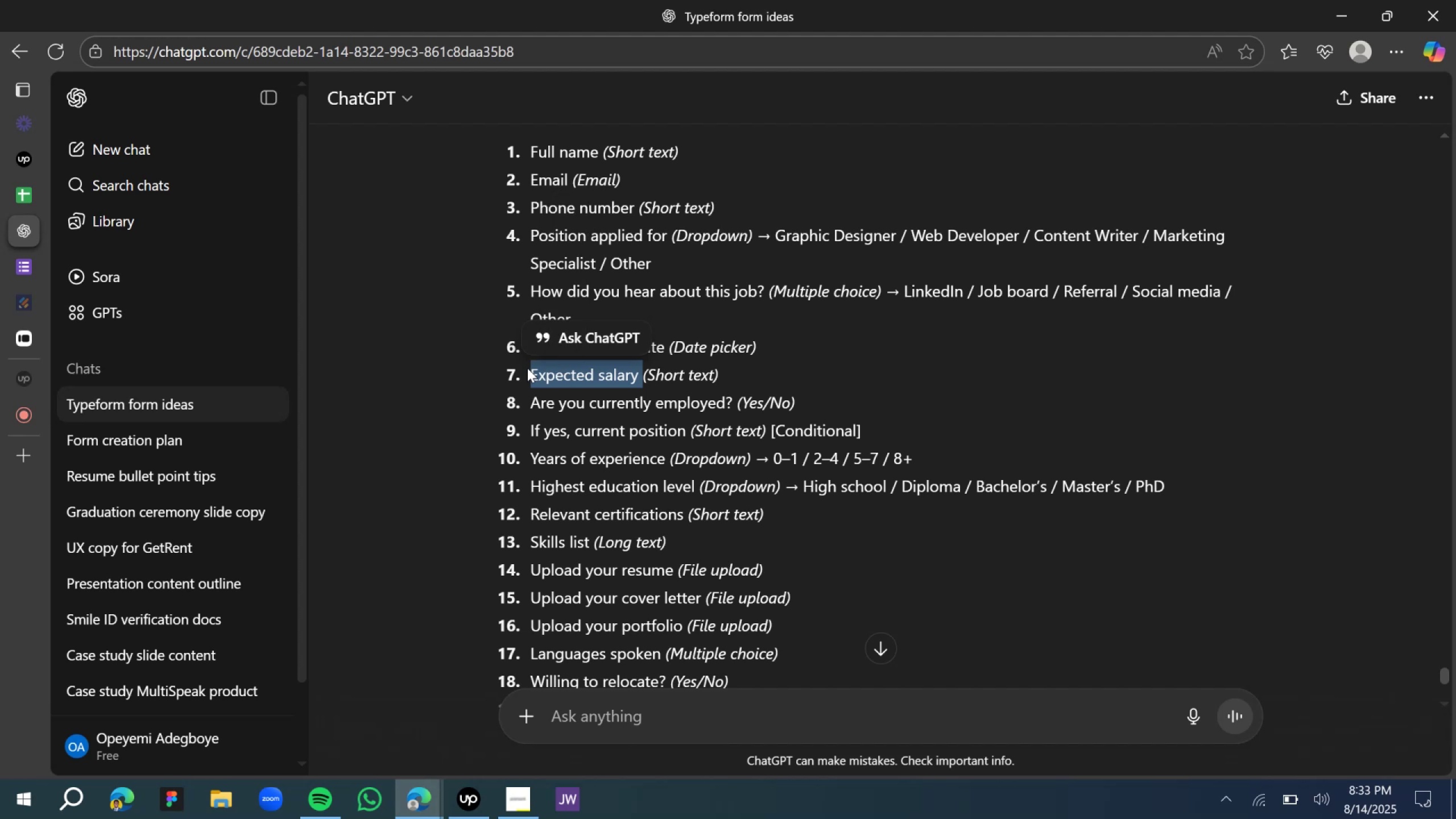 
key(Control+C)
 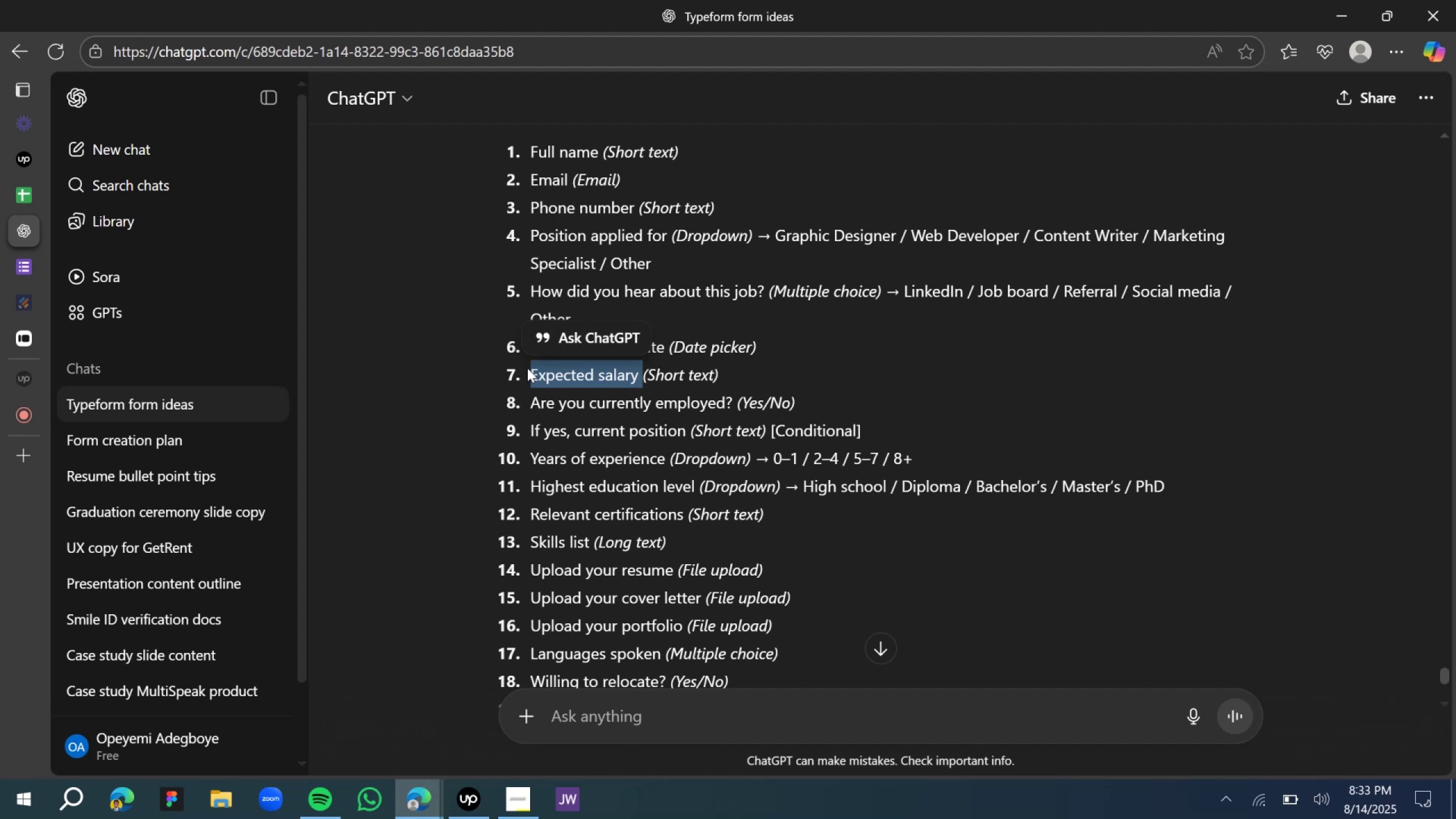 
key(Control+C)
 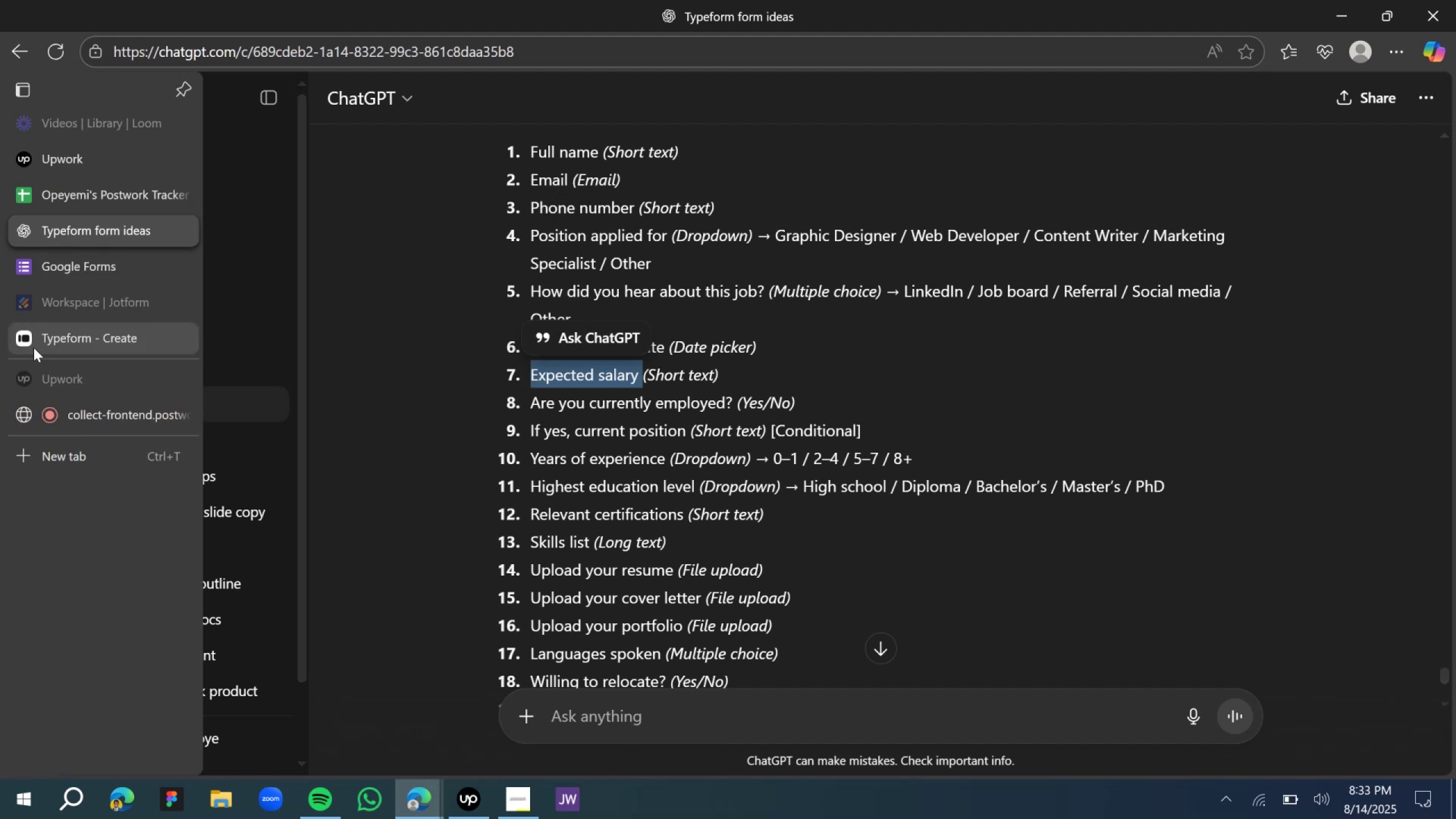 
left_click([60, 342])
 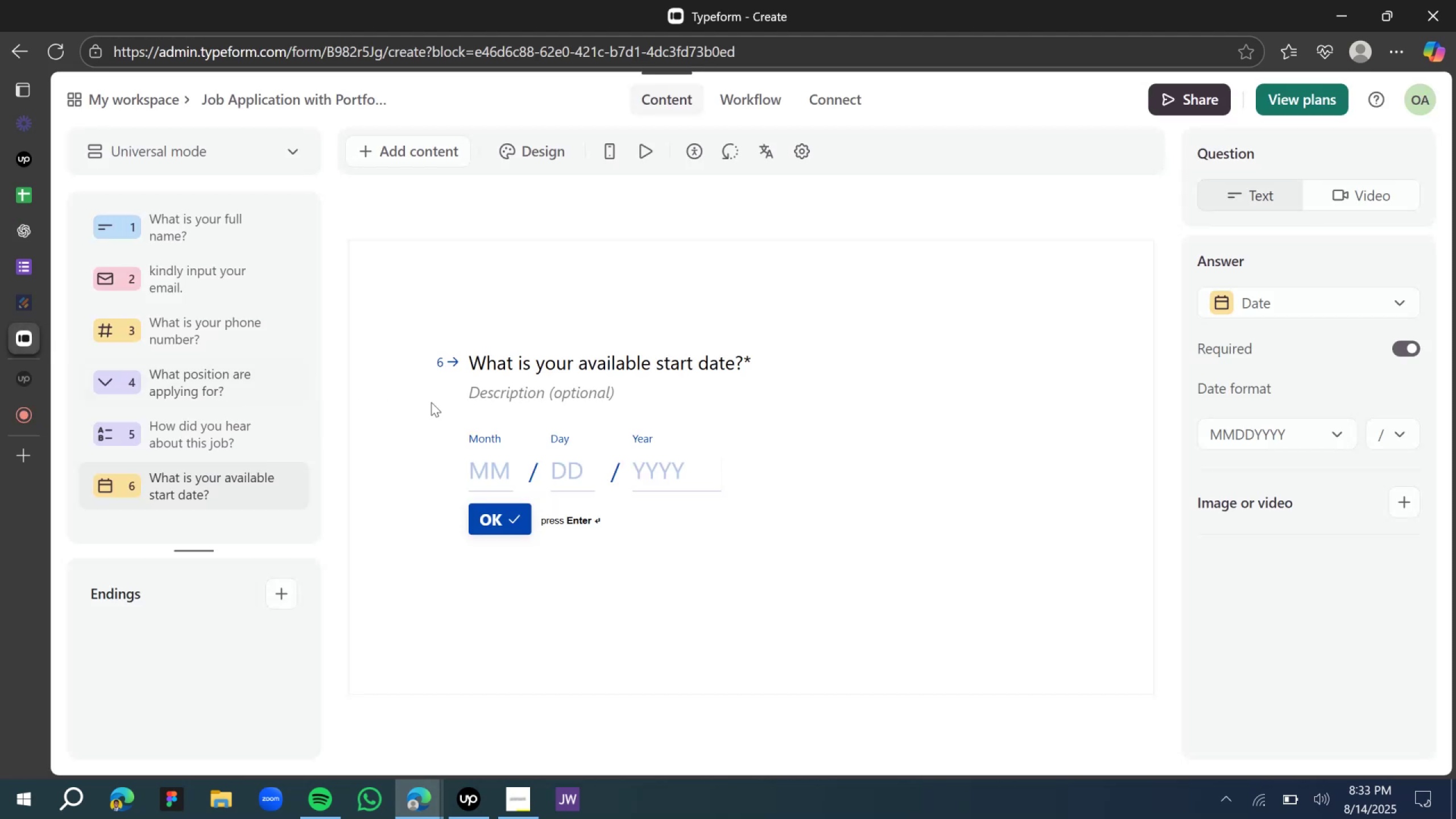 
scroll: coordinate [637, 336], scroll_direction: down, amount: 4.0
 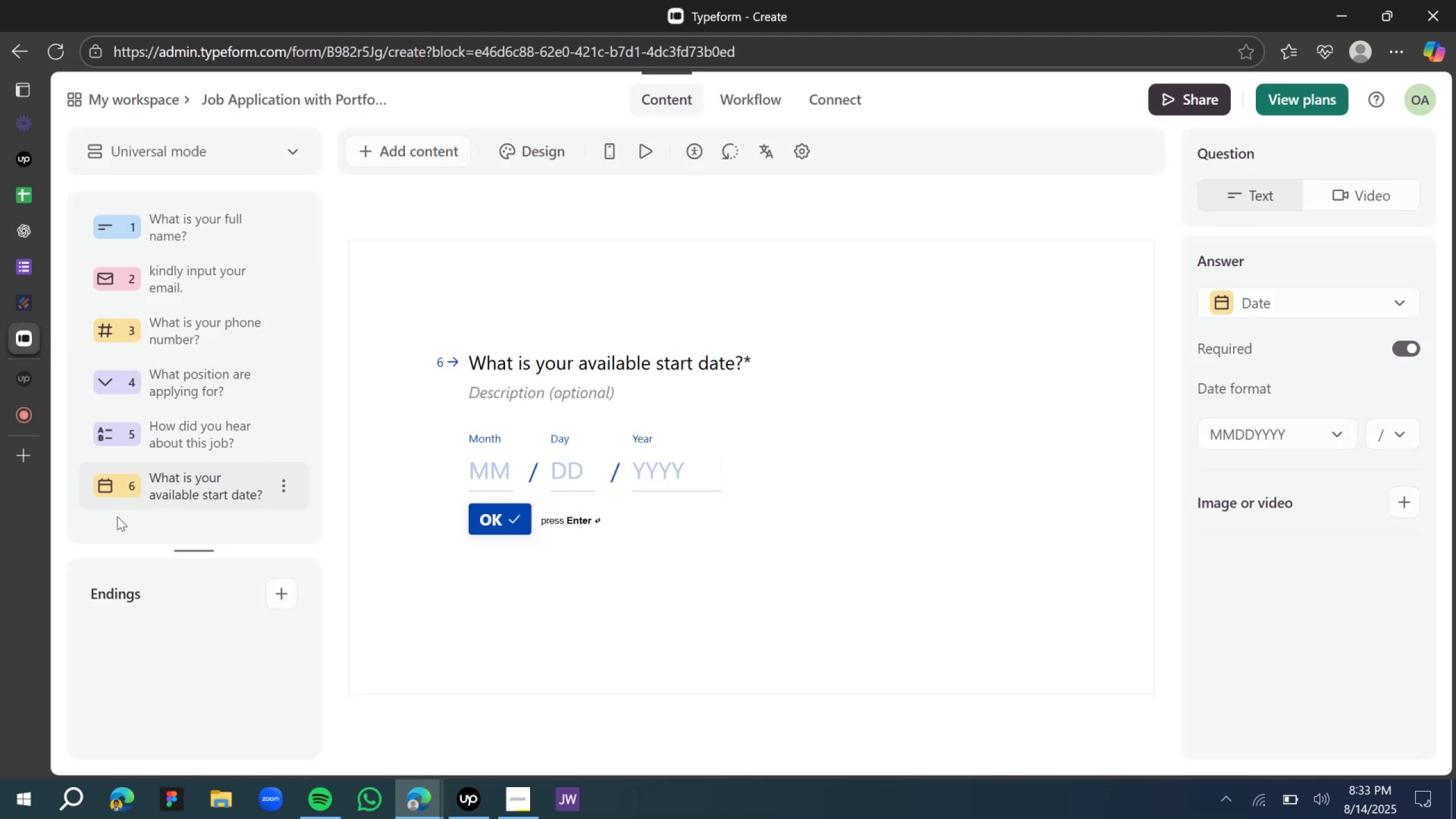 
wait(5.29)
 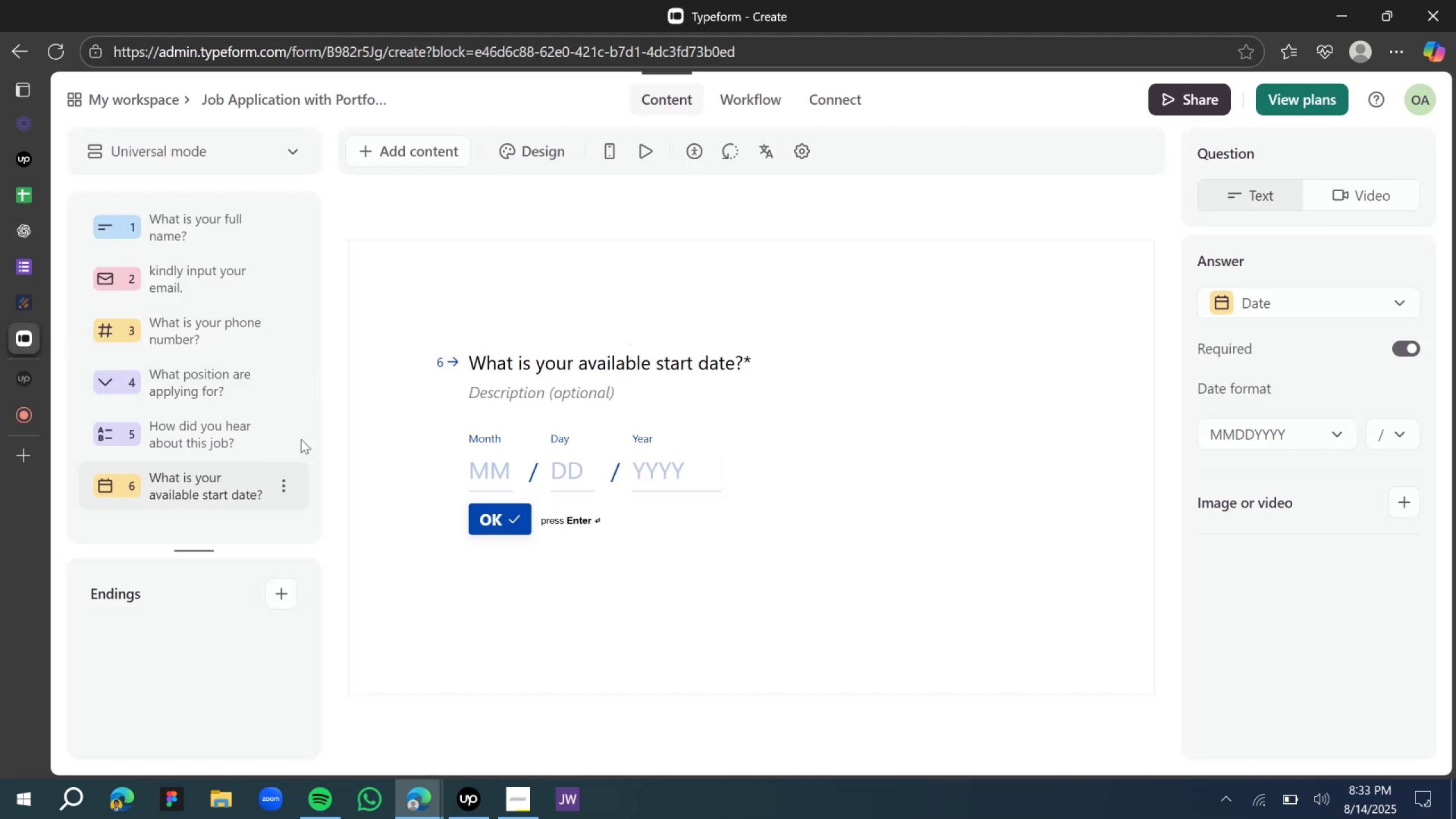 
left_click([412, 162])
 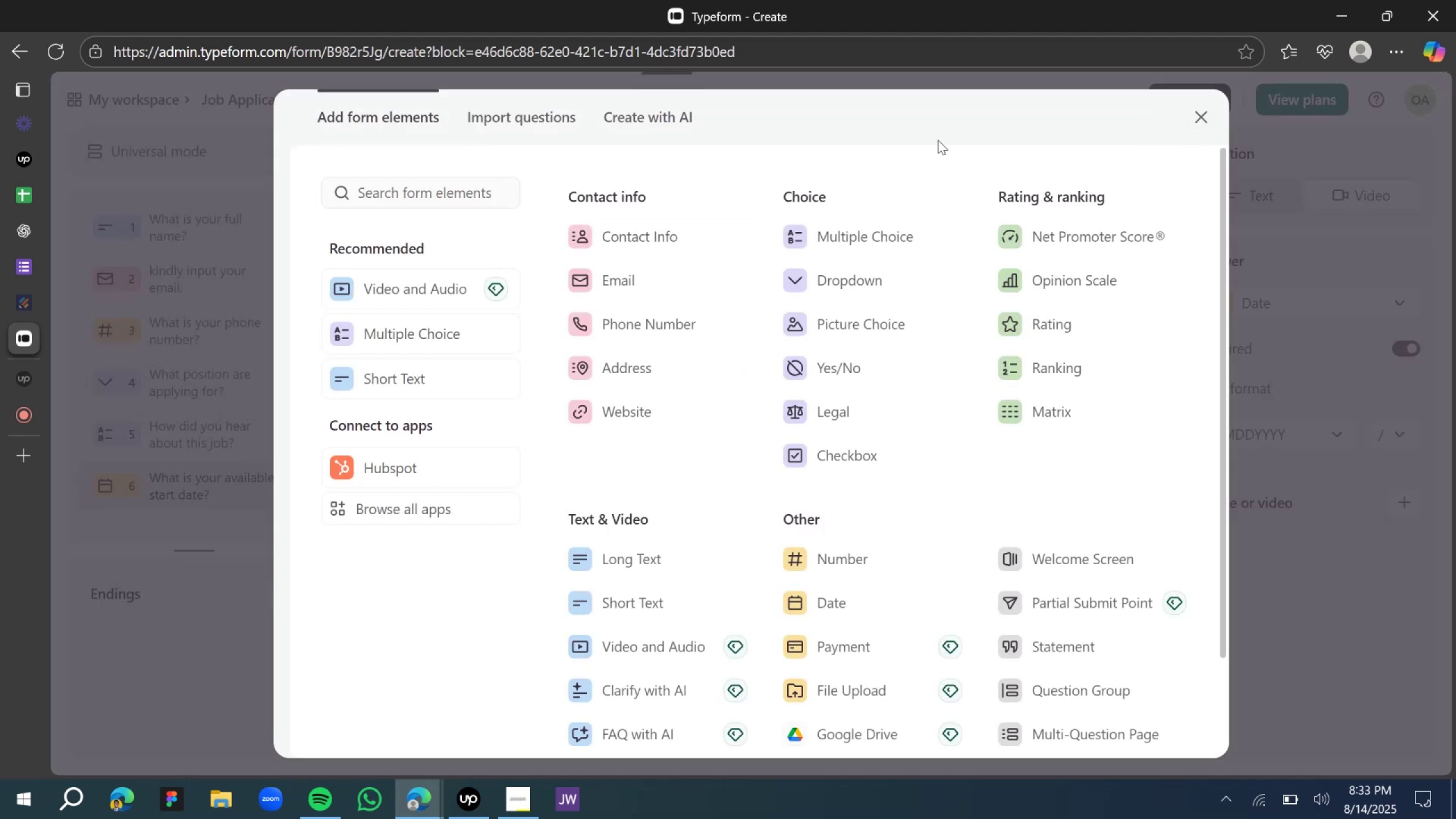 
left_click([1202, 121])
 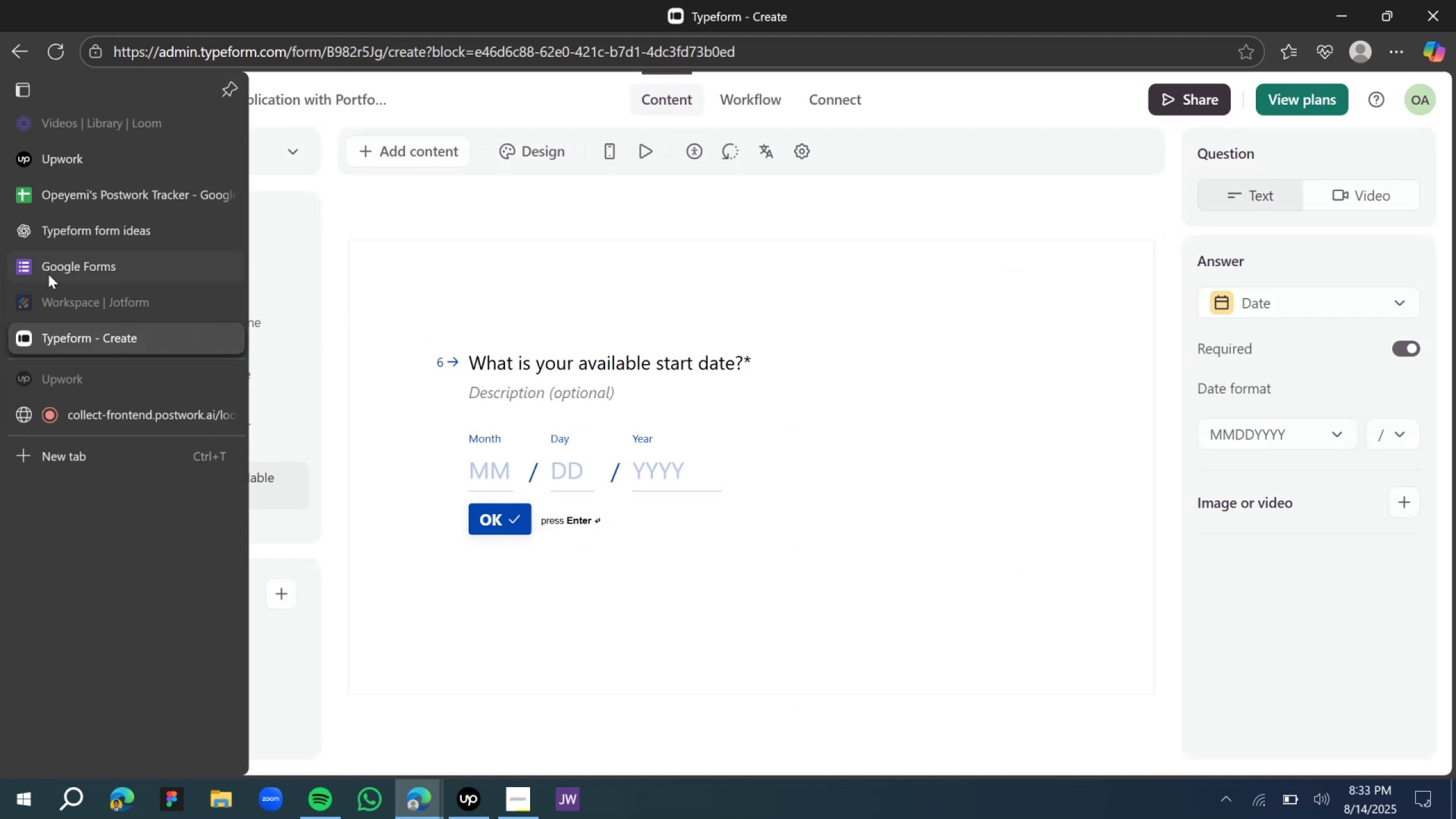 
left_click([73, 234])
 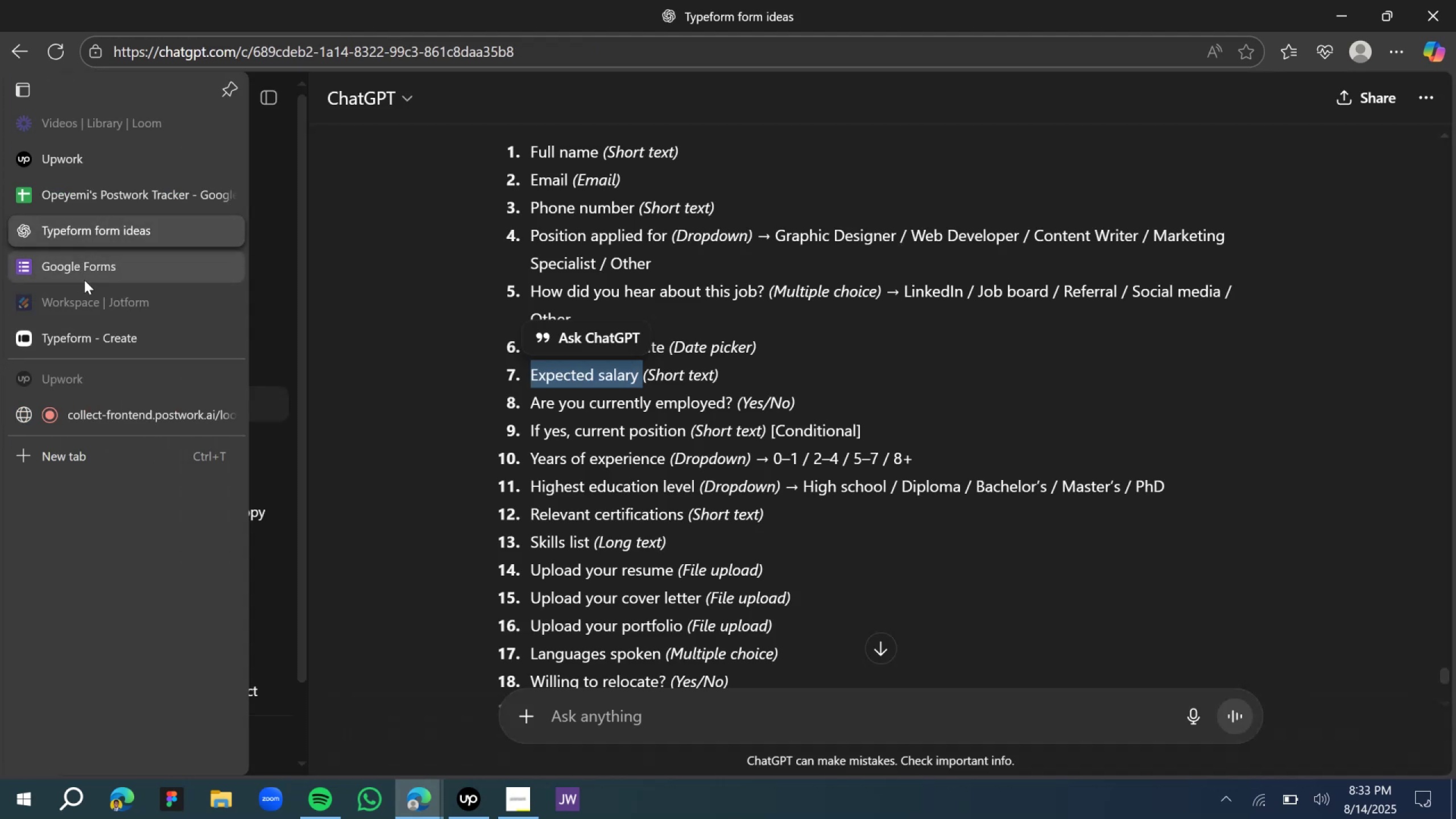 
left_click([72, 342])
 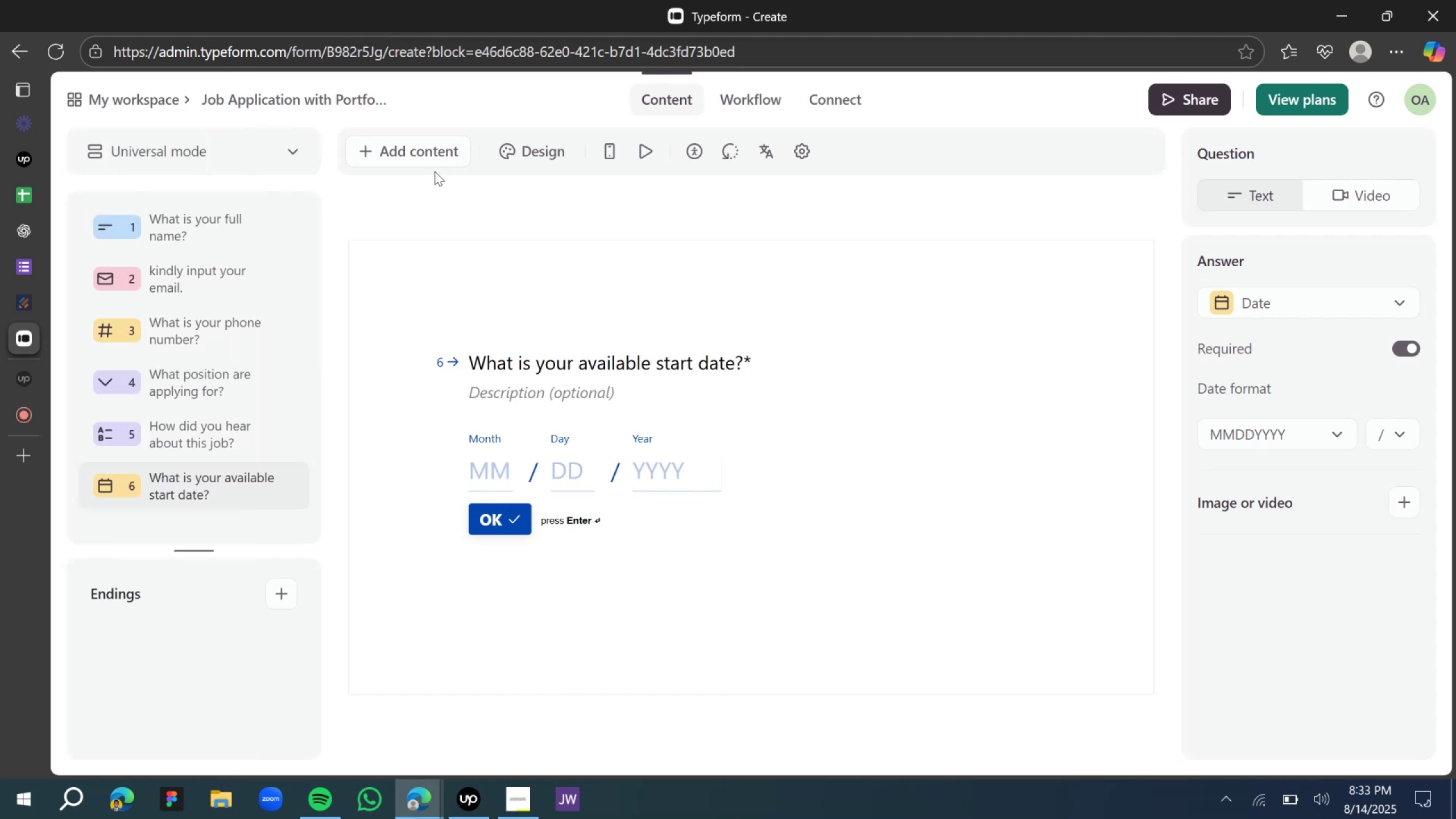 
left_click([439, 146])
 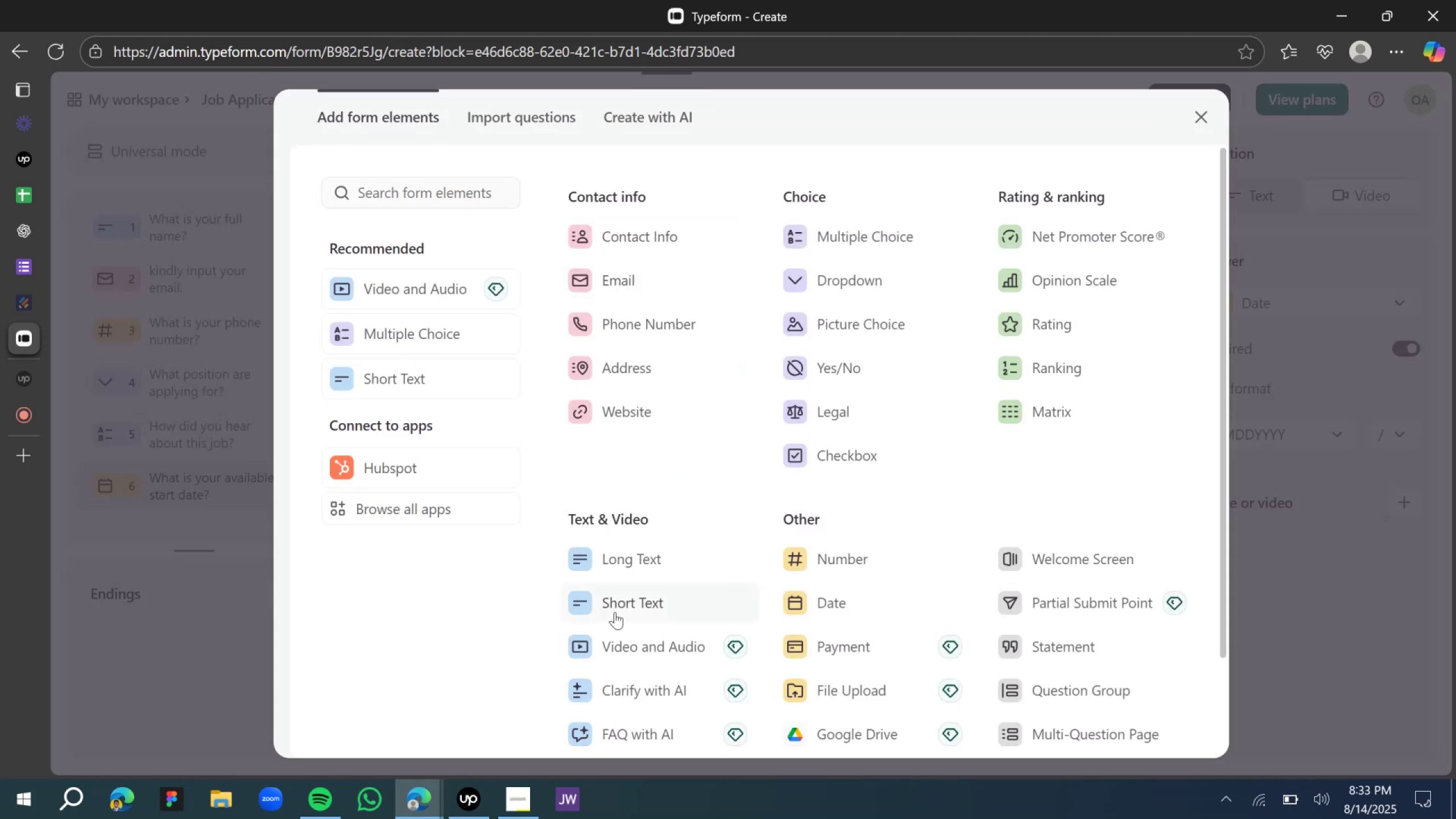 
left_click([629, 599])
 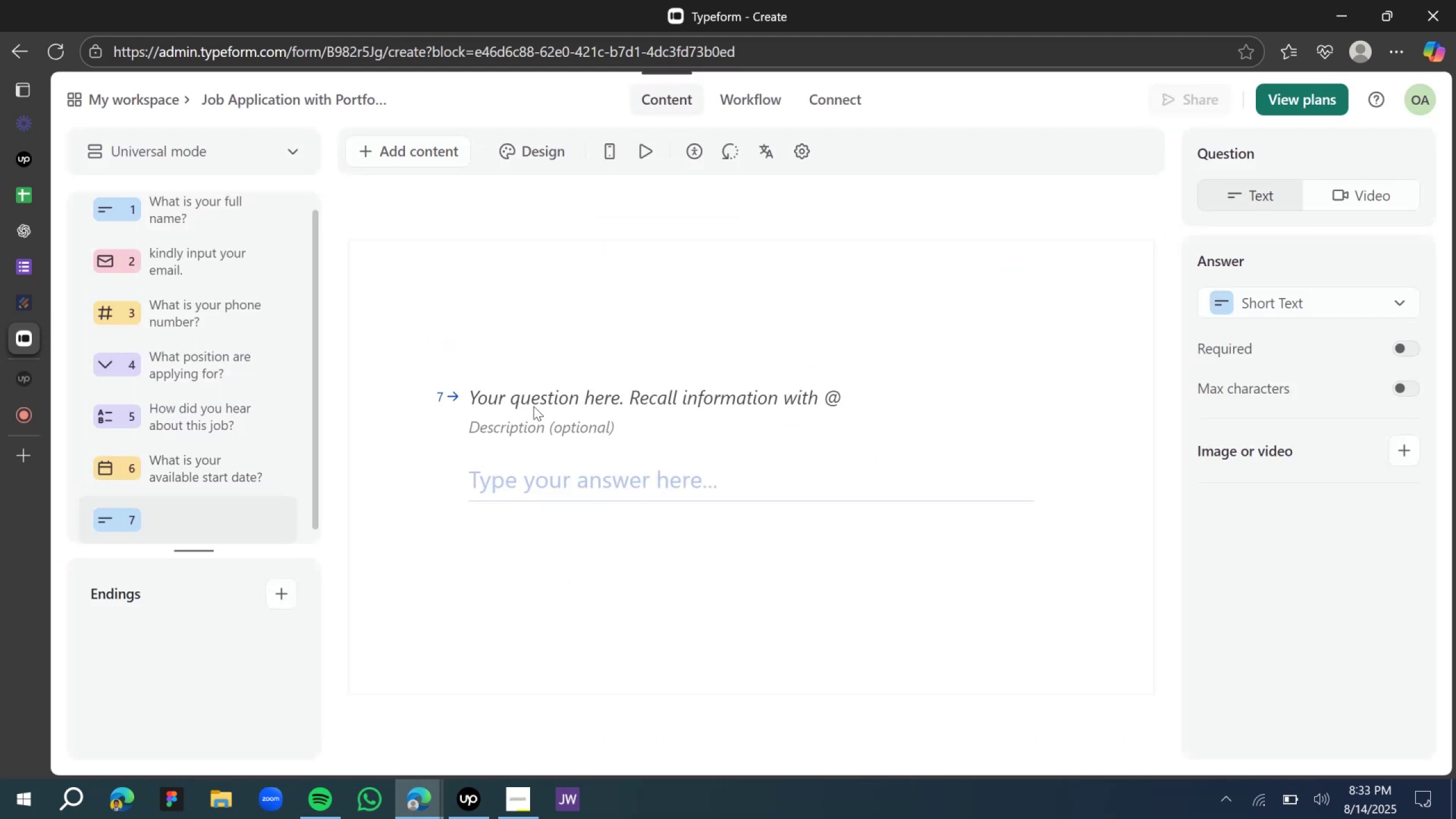 
left_click([504, 400])
 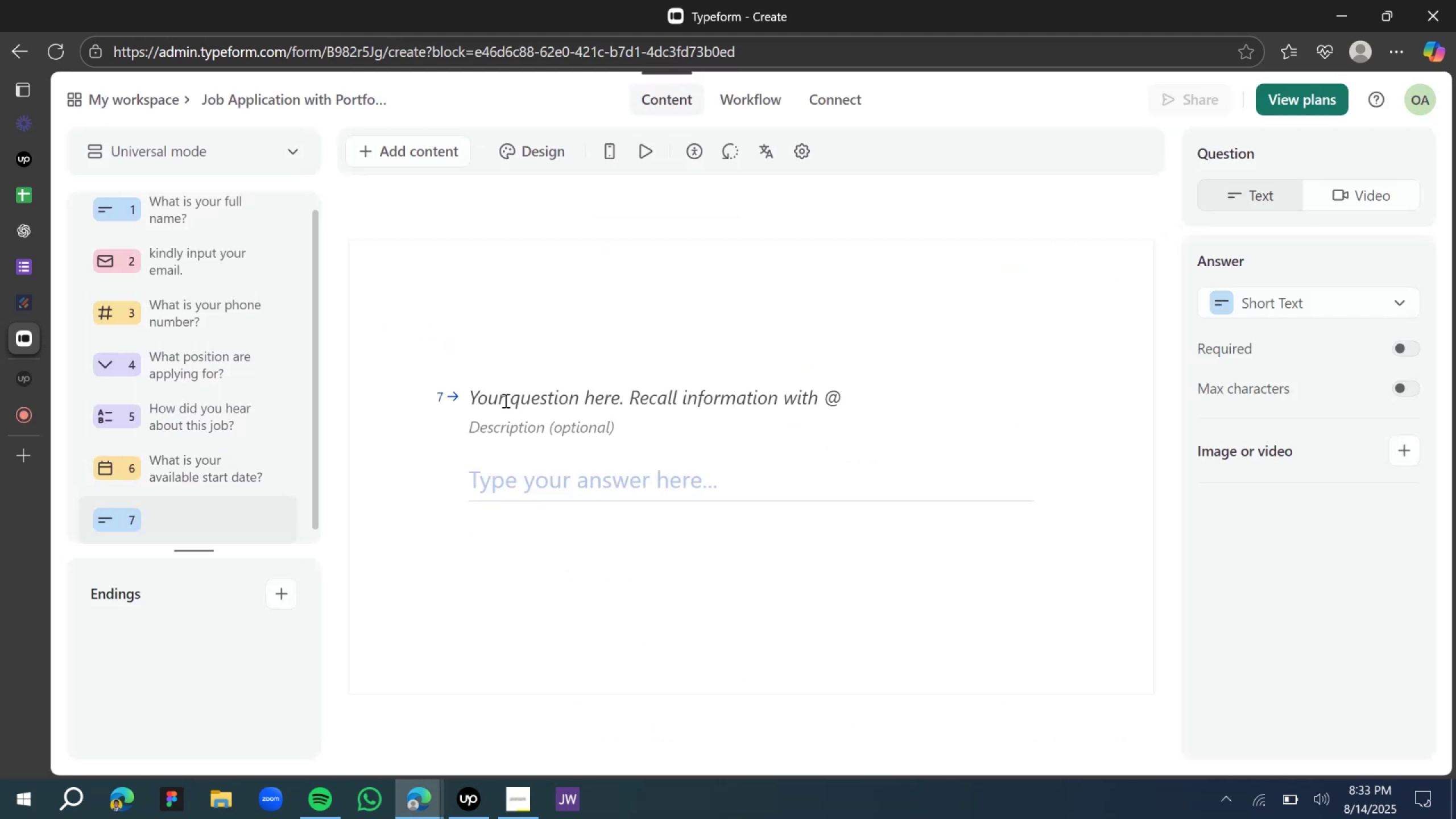 
key(Control+V)
 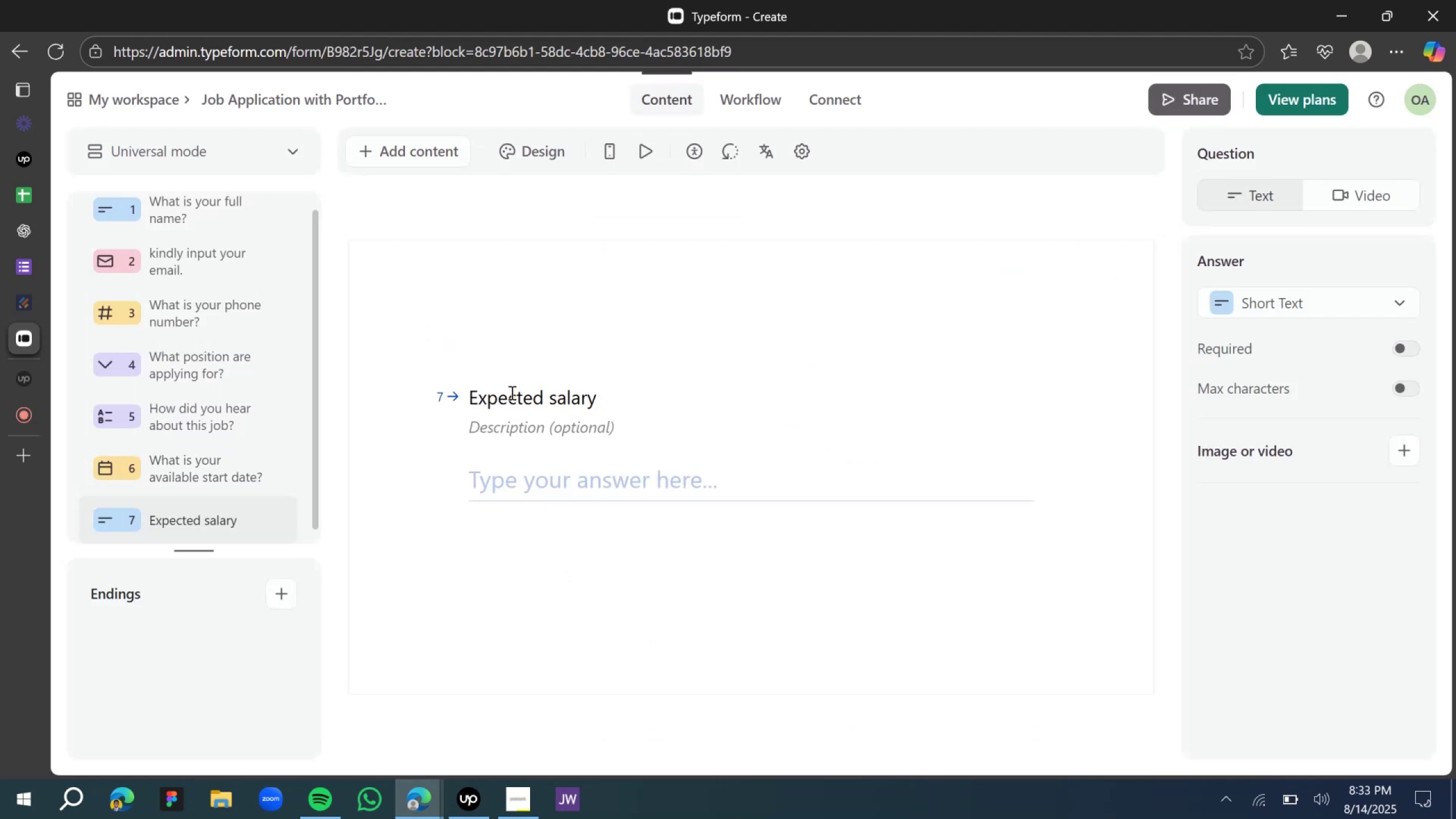 
type(What is your [Delete]e)
 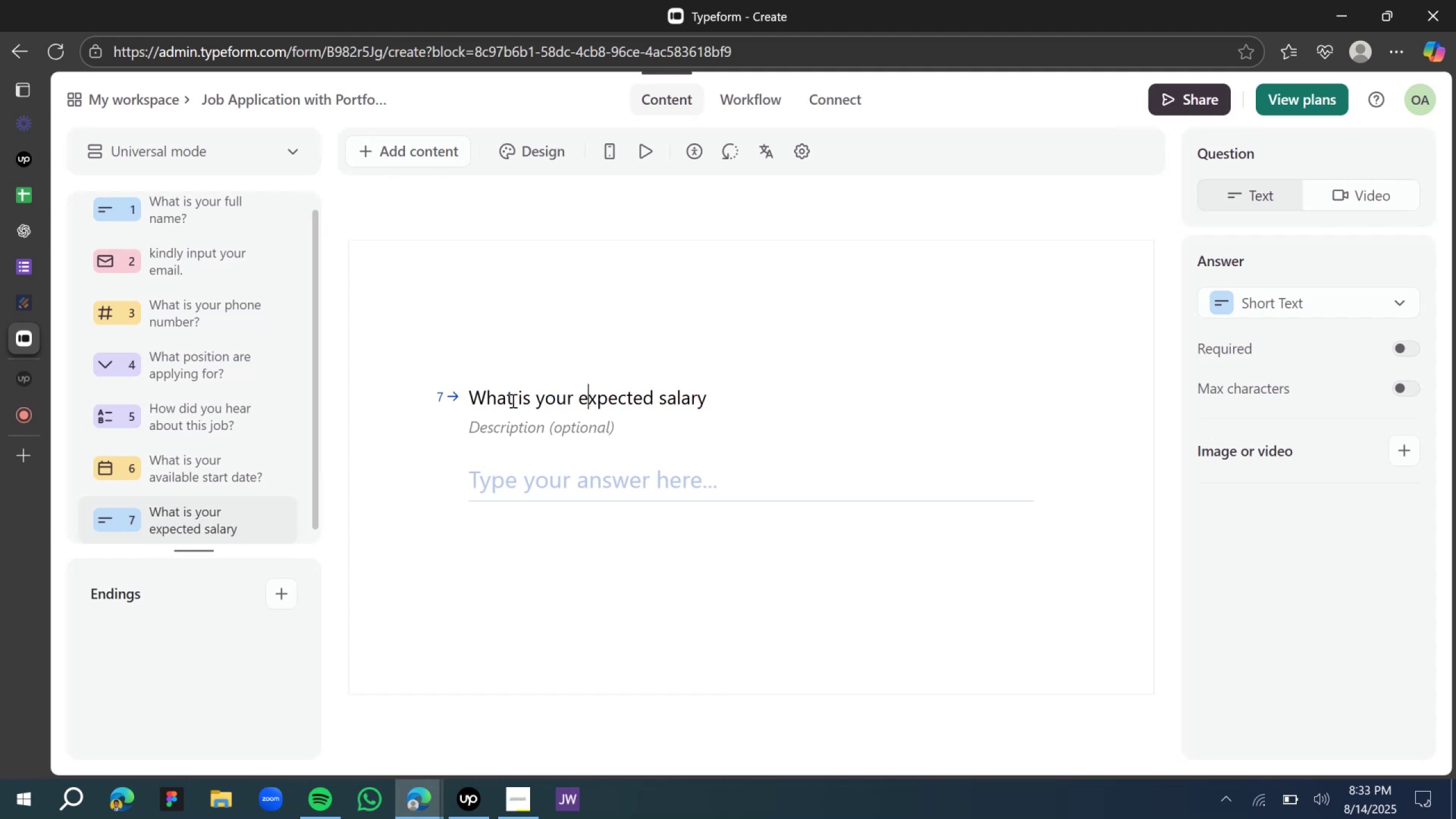 
hold_key(key=ArrowRight, duration=1.38)
 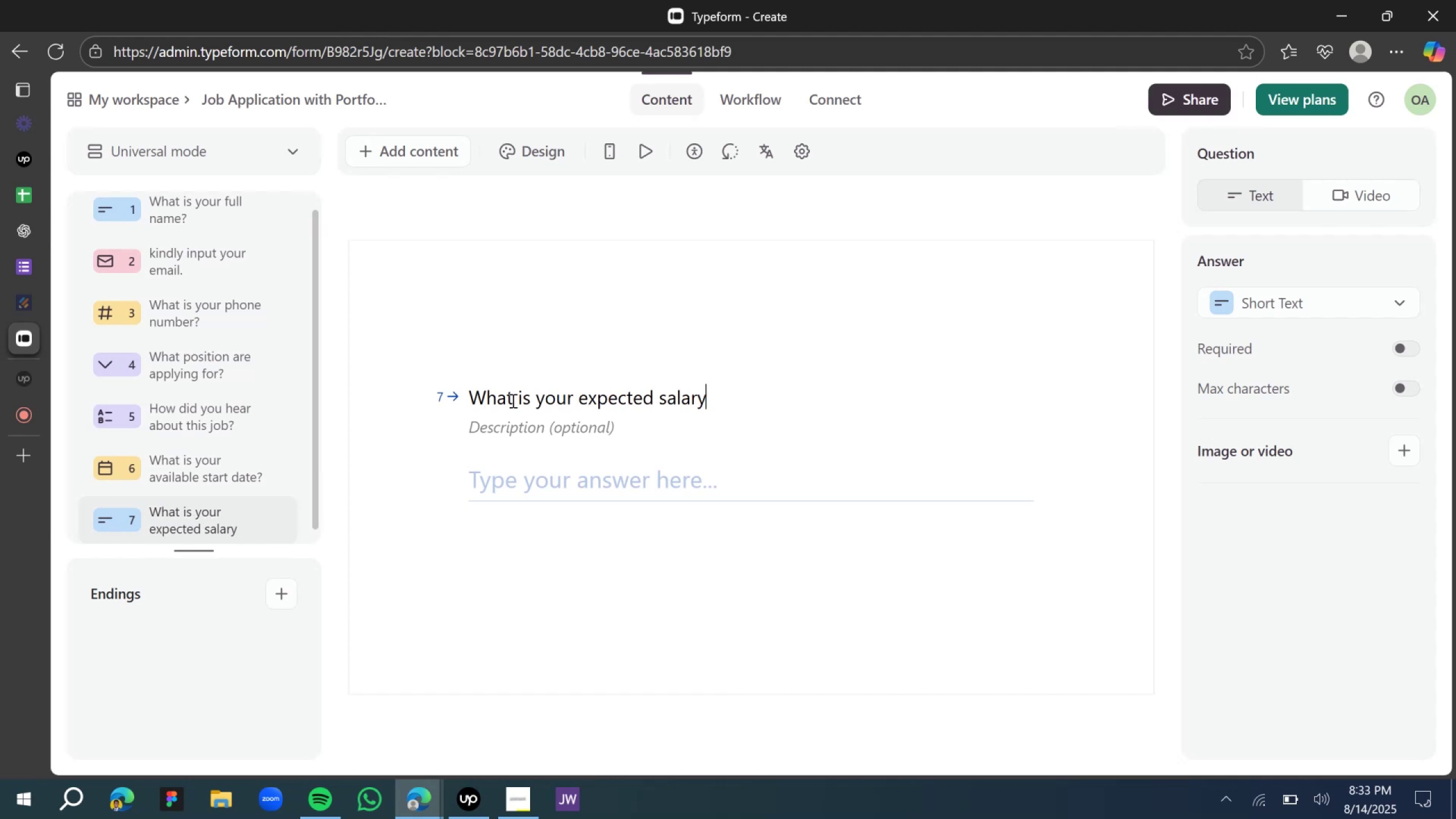 
key(Shift+Slash)
 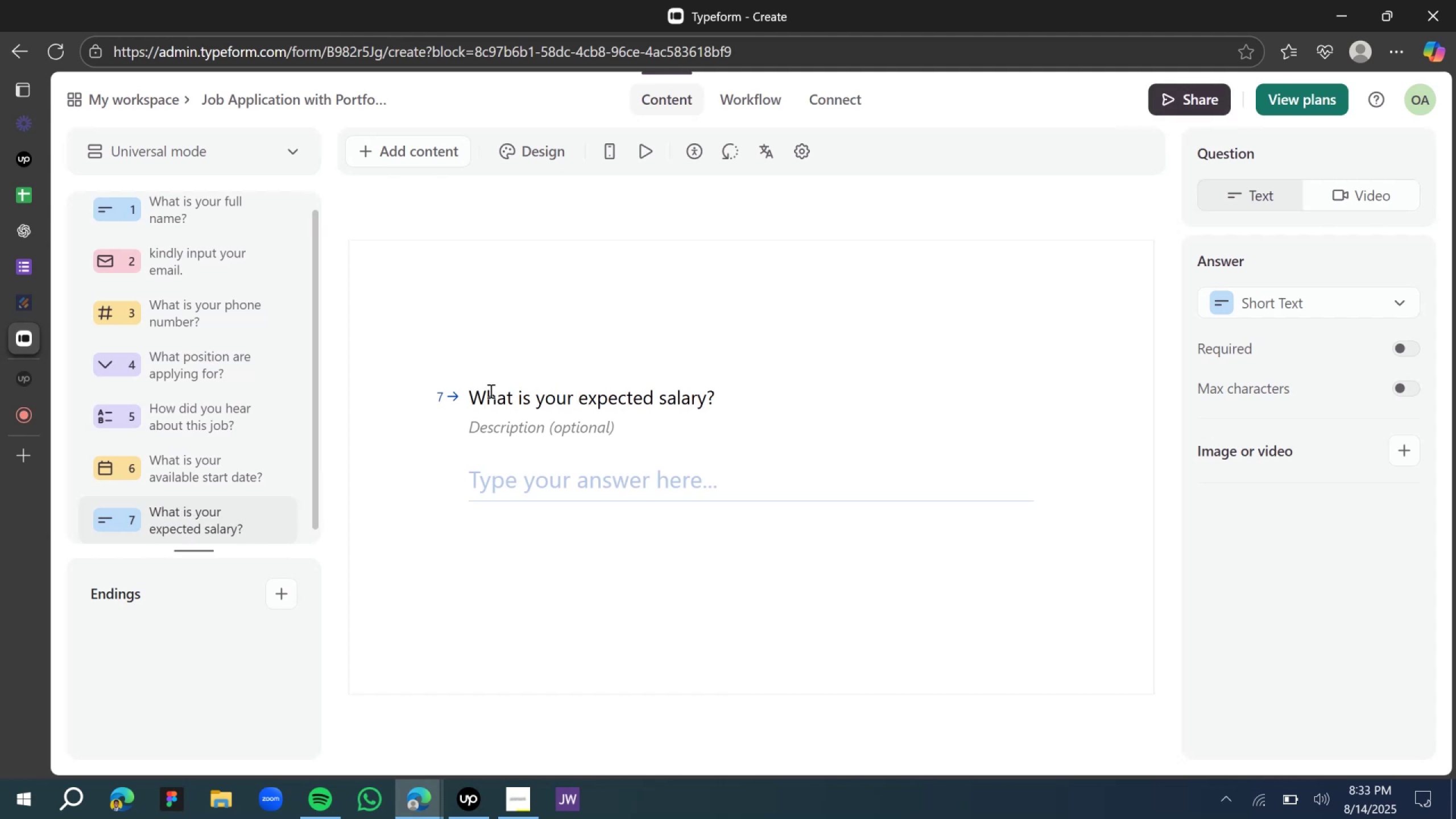 
left_click([495, 291])
 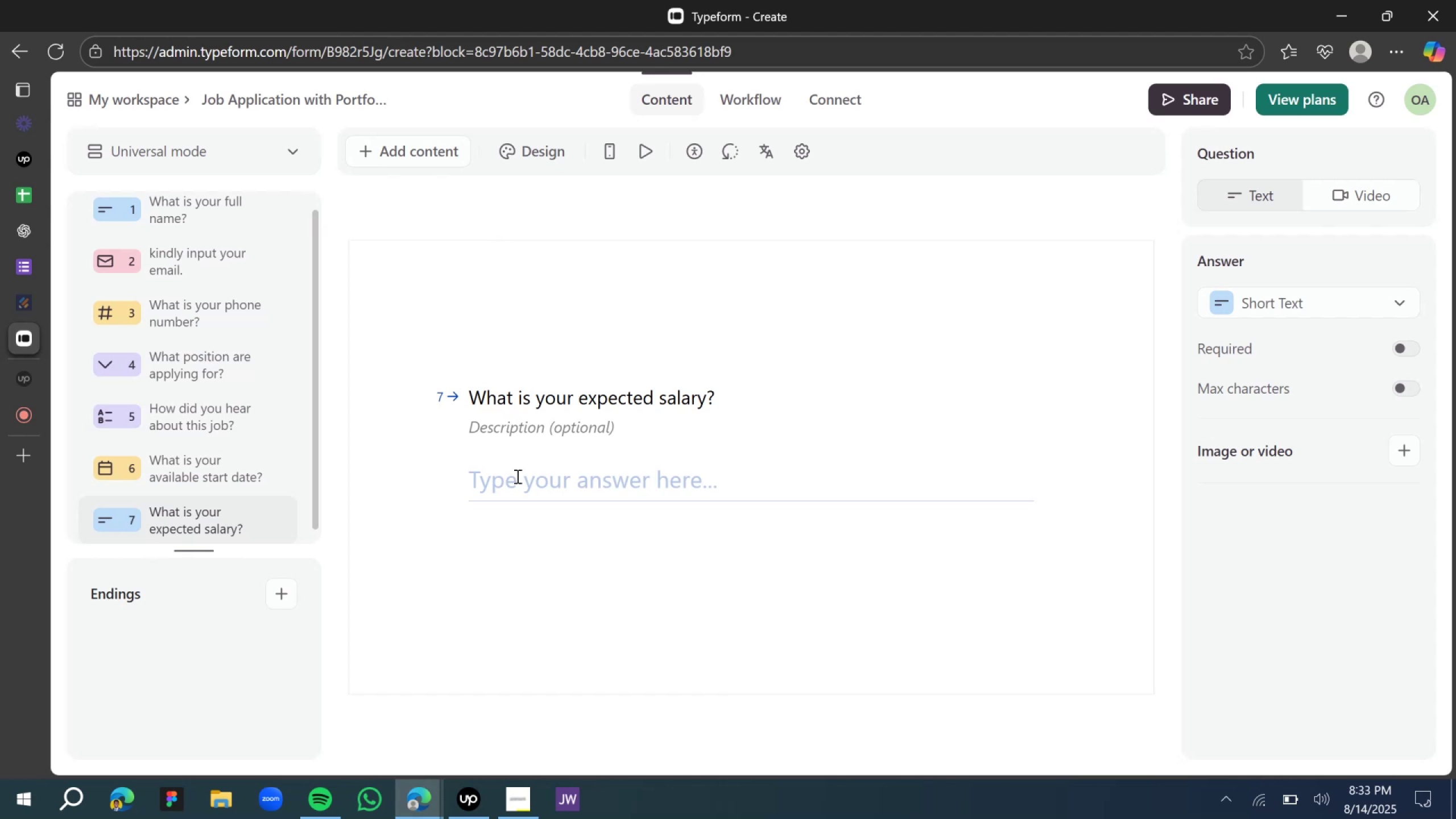 
left_click([717, 394])
 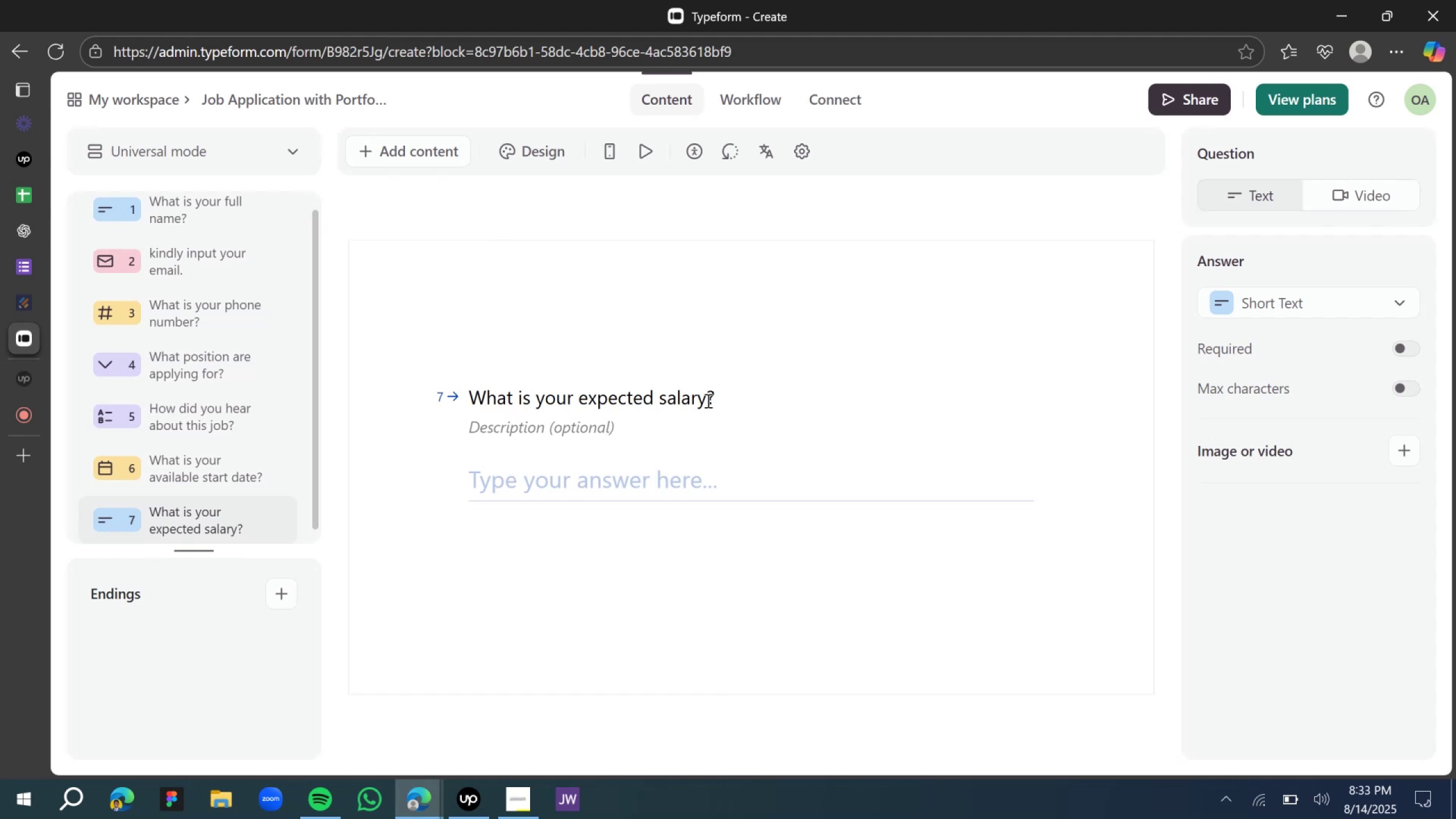 
left_click([700, 400])
 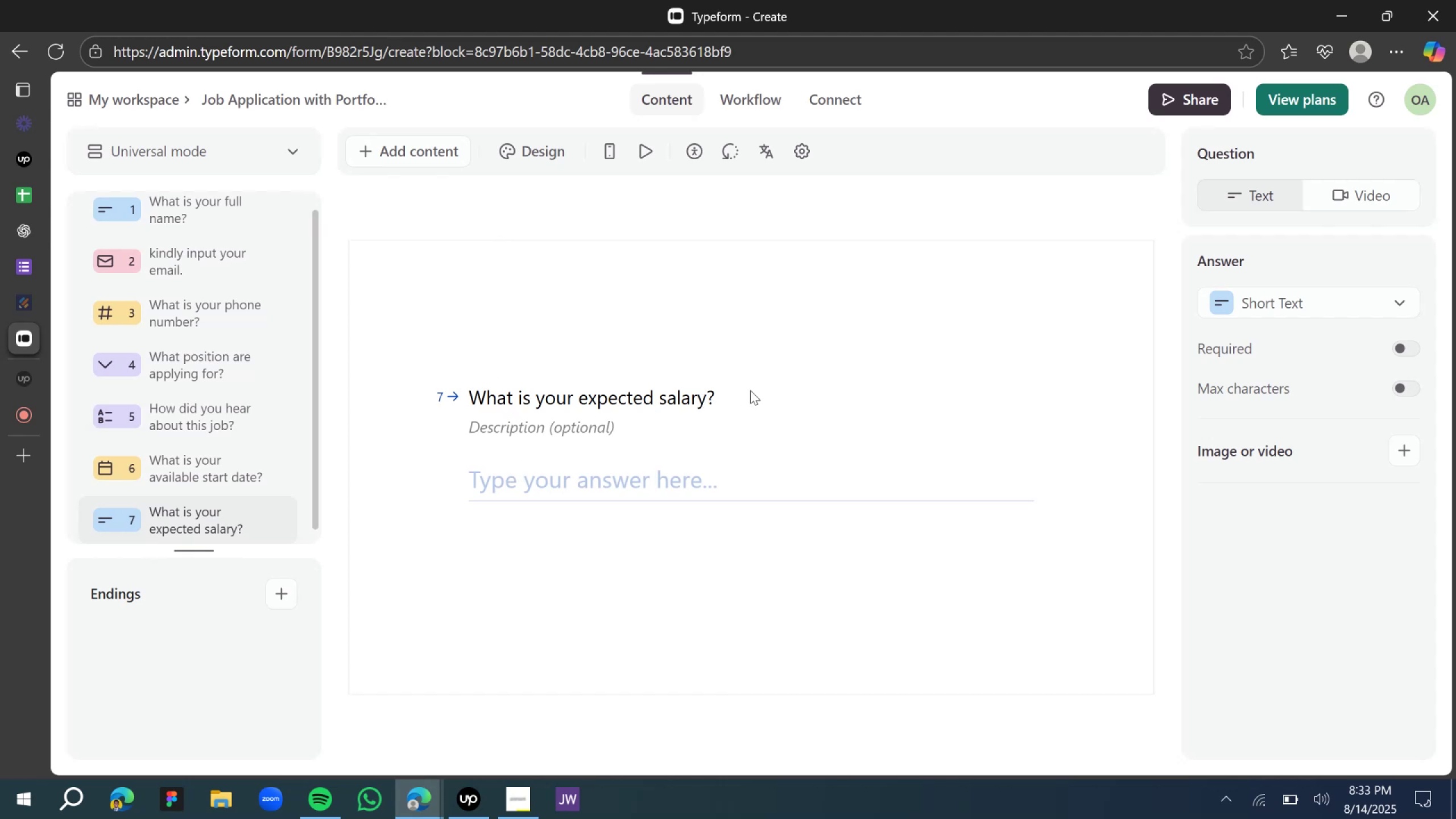 
key(ArrowRight)
 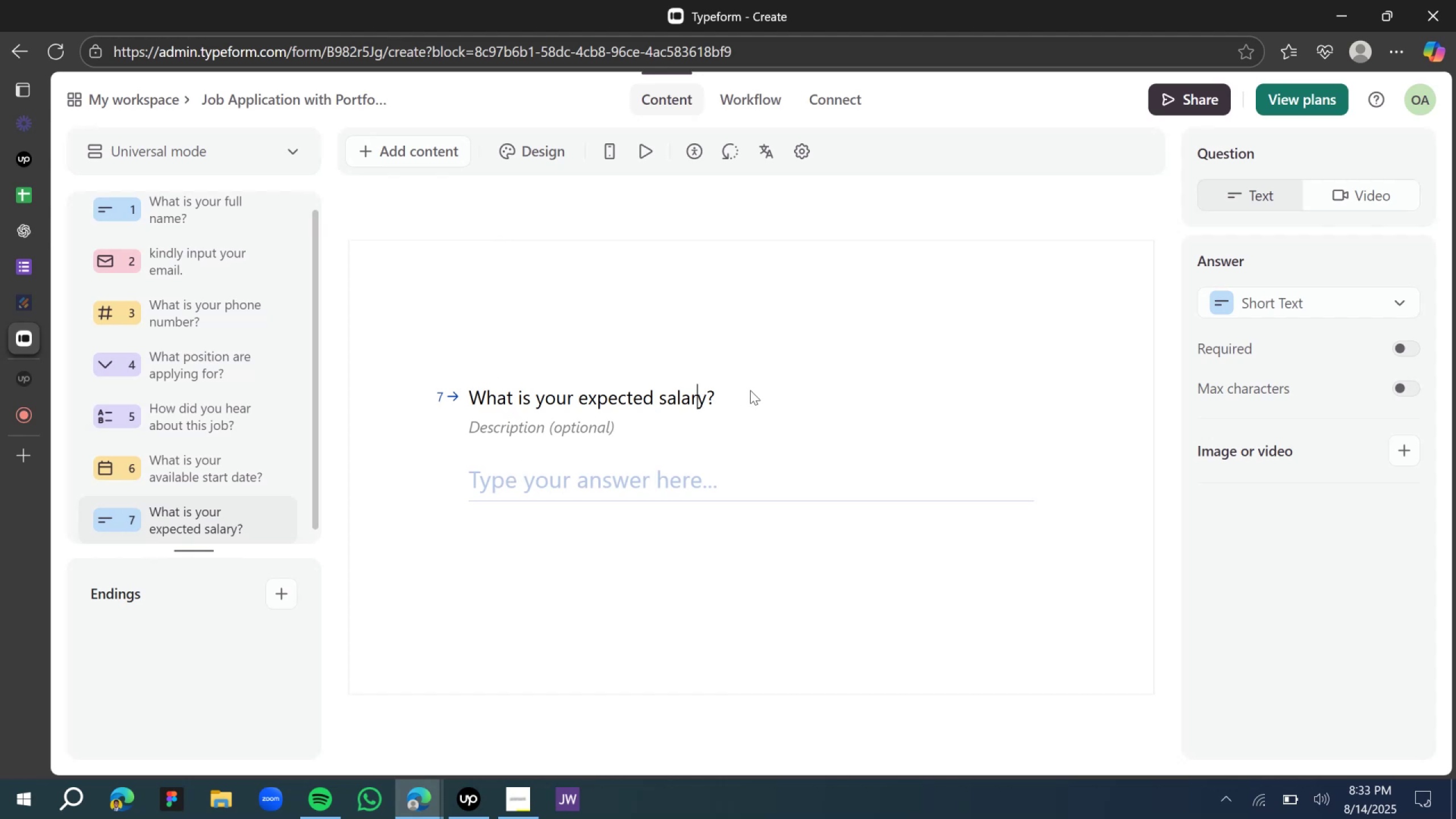 
key(ArrowRight)
 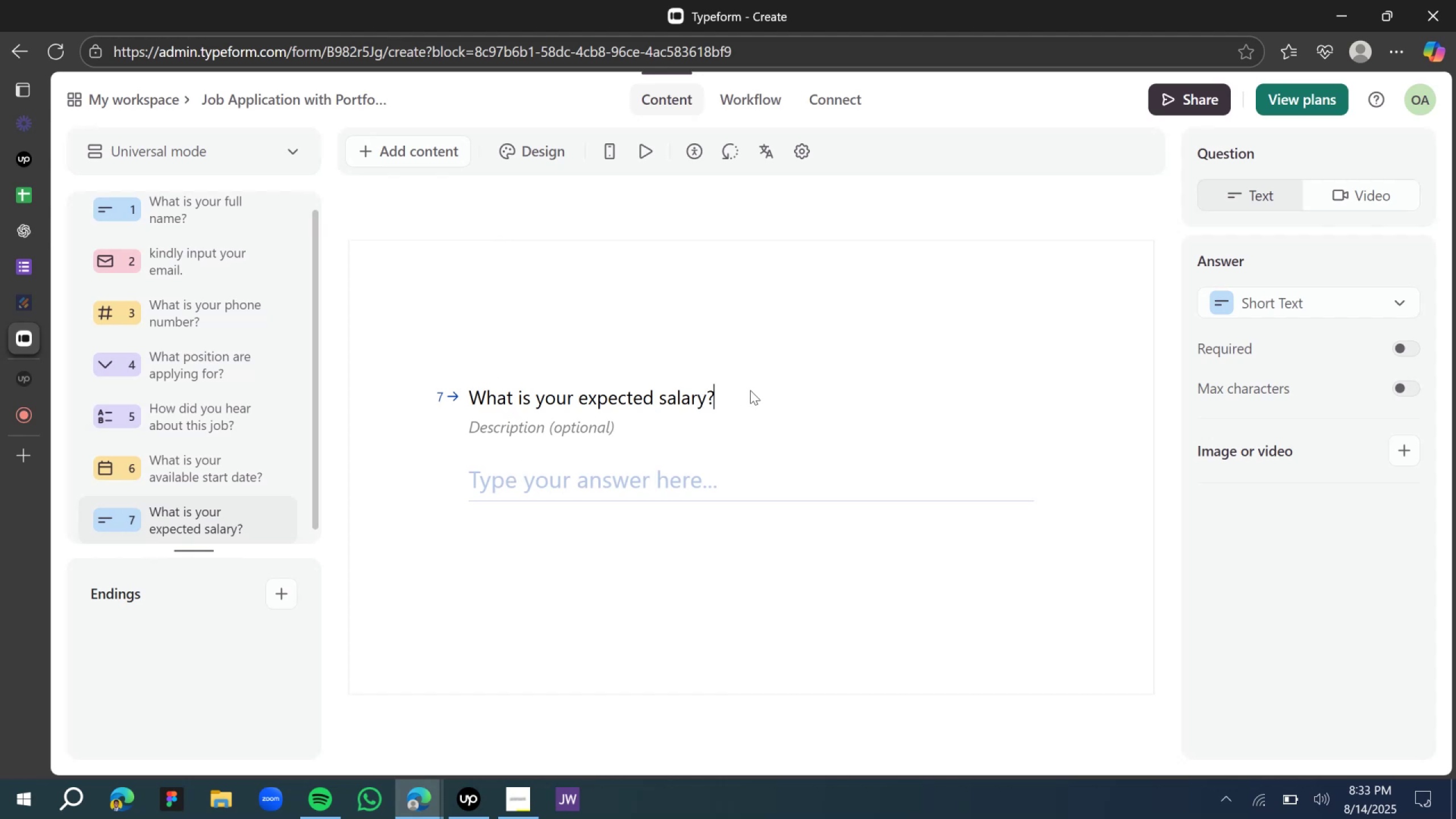 
type( ($))
 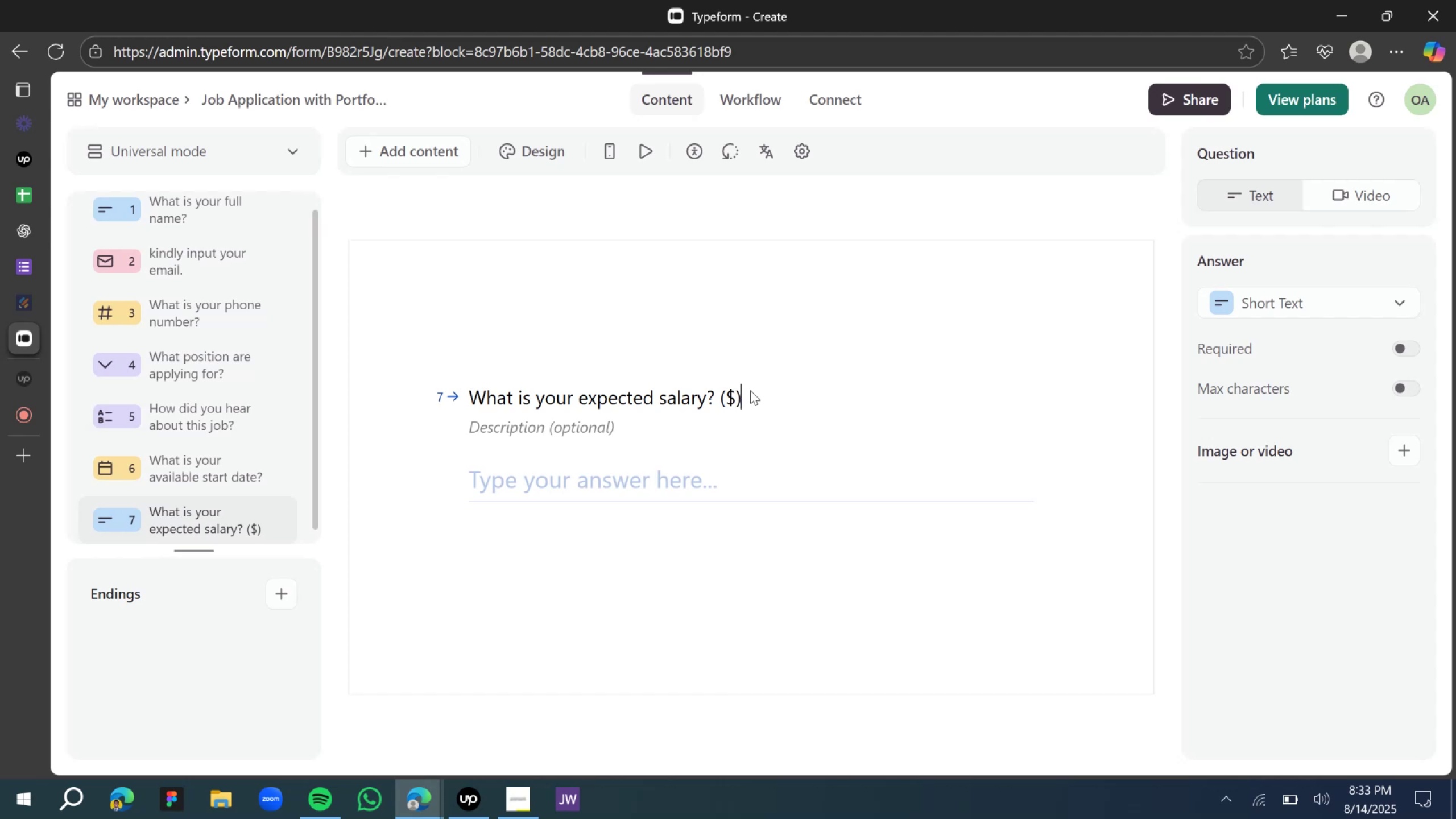 
wait(27.9)
 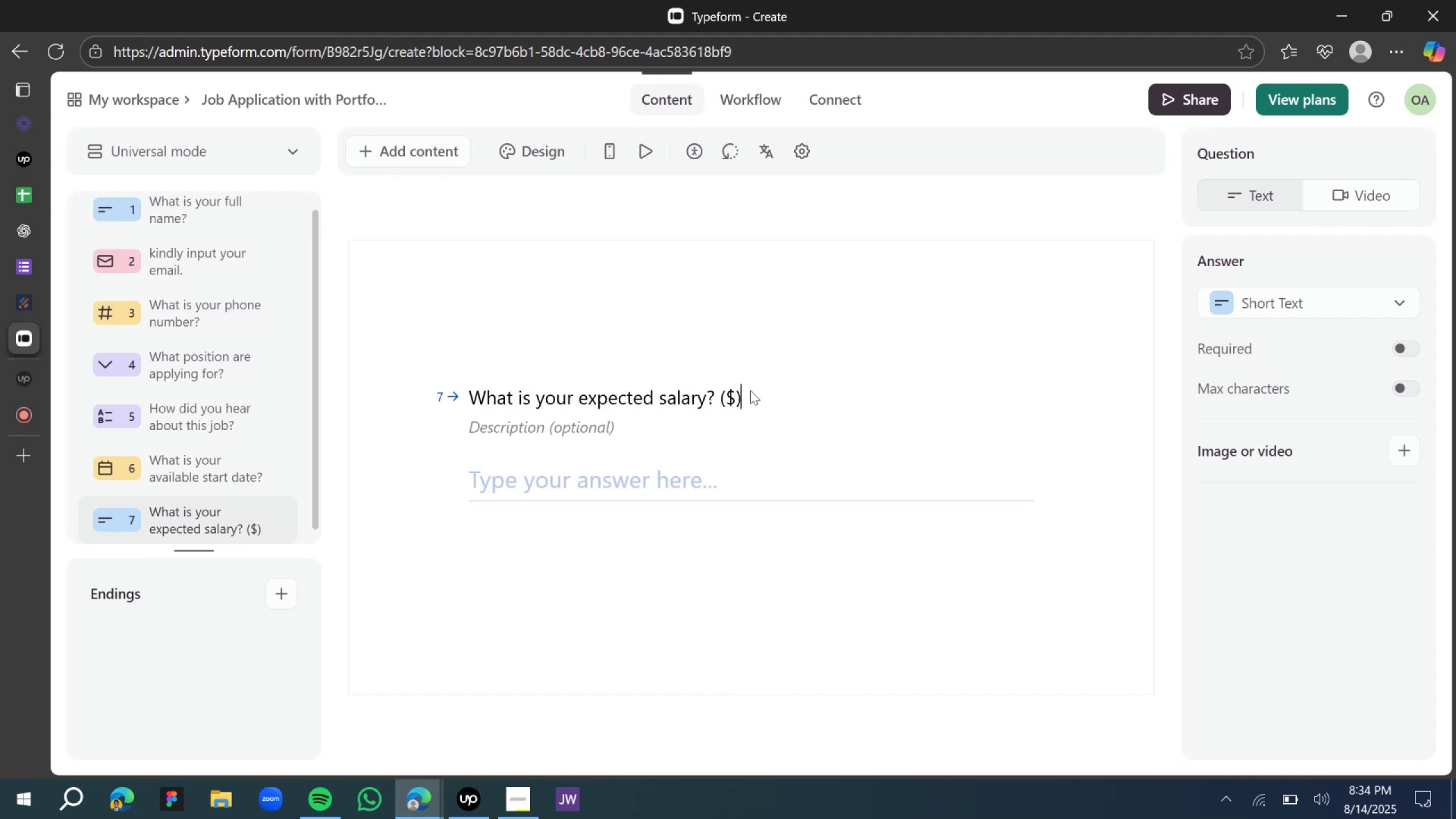 
left_click([520, 314])
 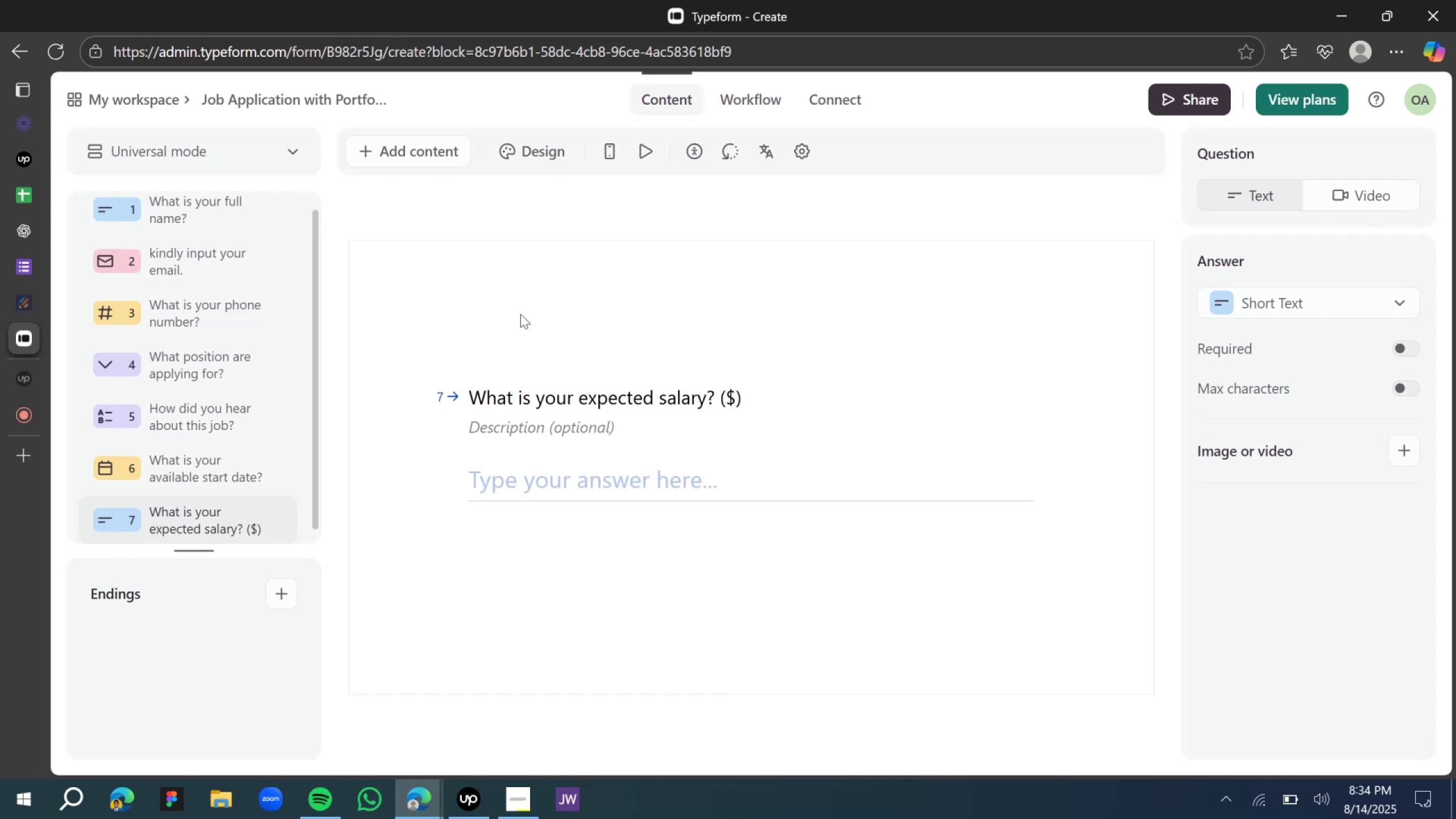 
scroll: coordinate [239, 491], scroll_direction: down, amount: 15.0
 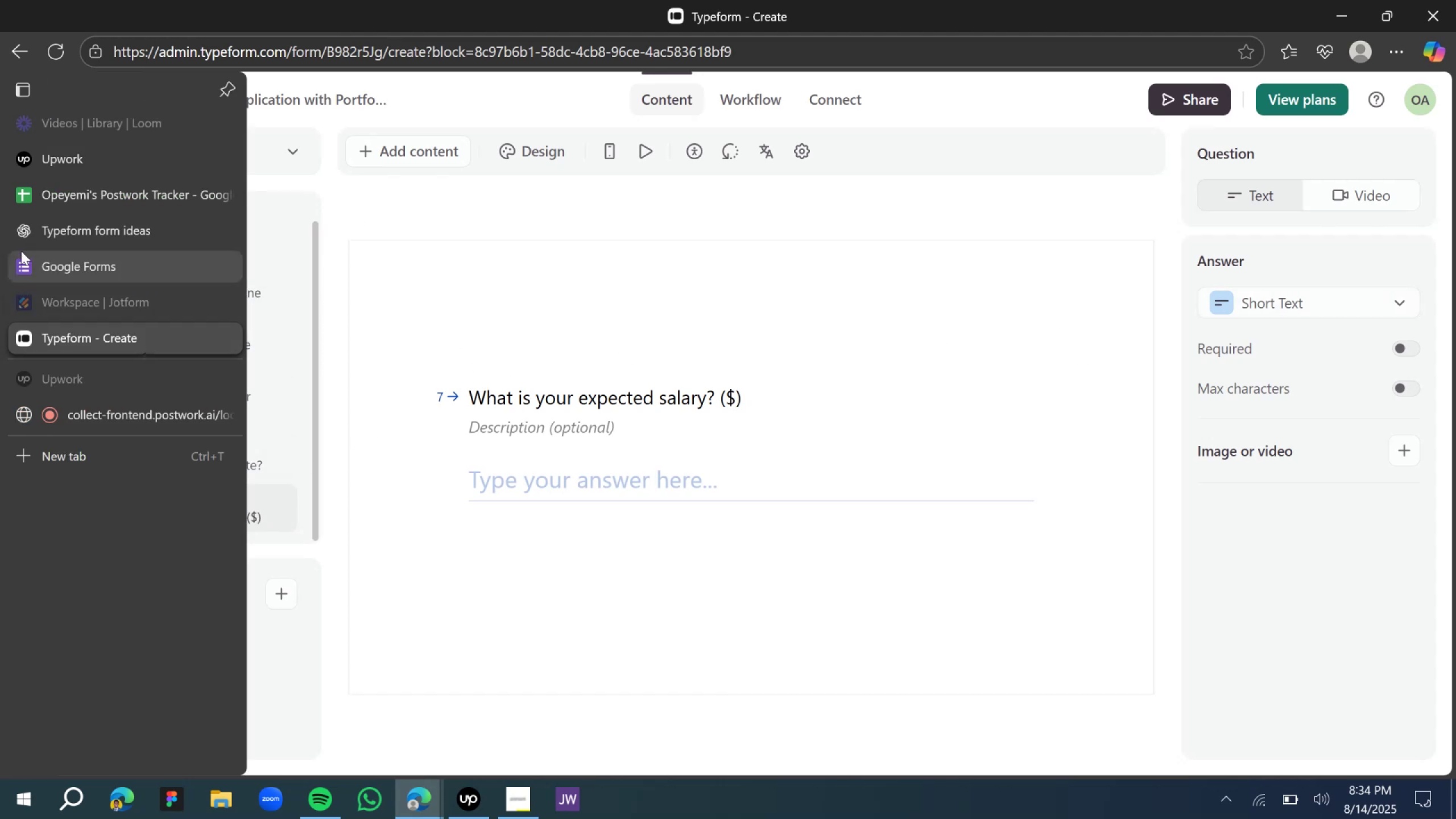 
left_click([64, 224])
 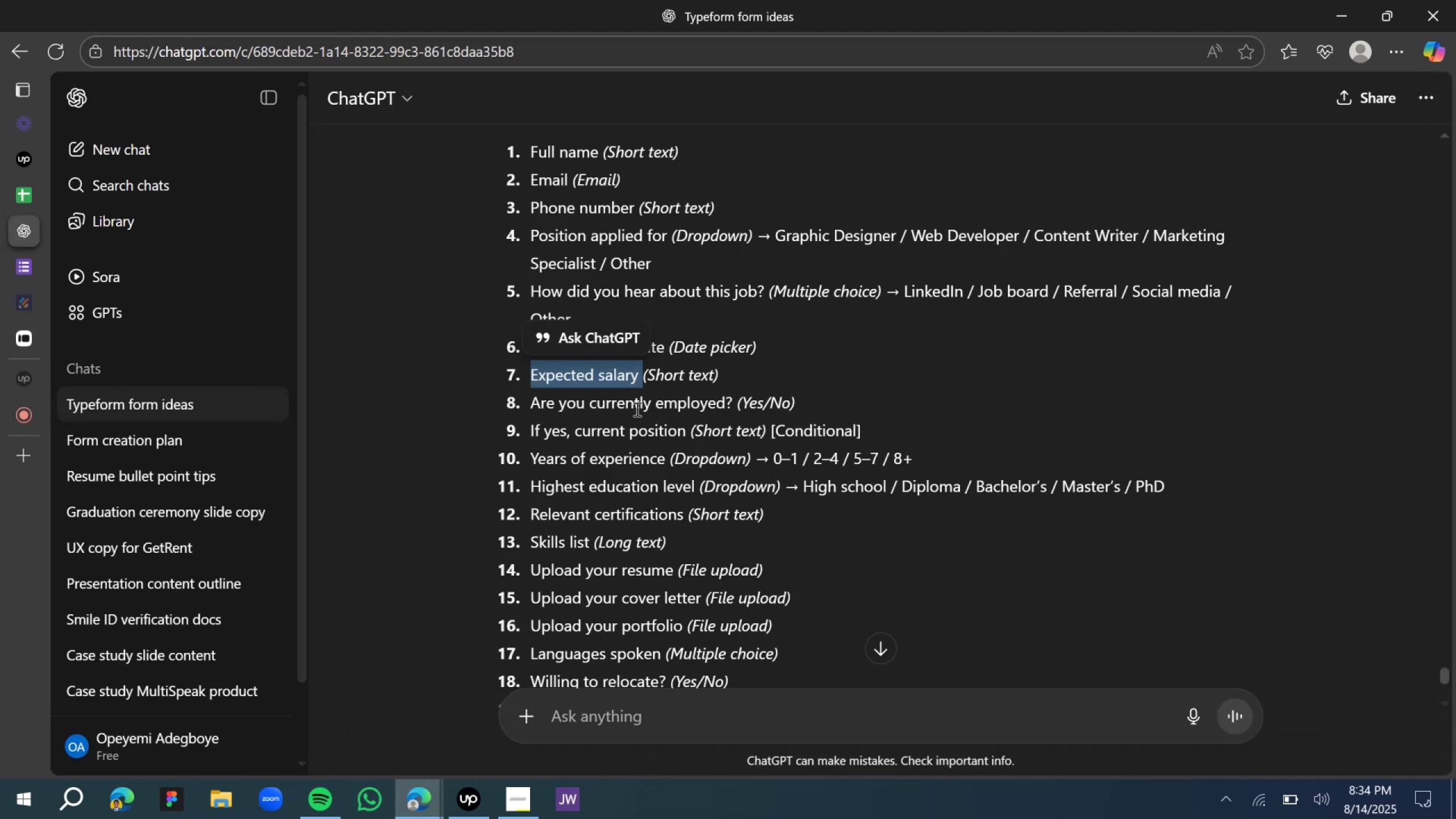 
scroll: coordinate [636, 409], scroll_direction: down, amount: 2.0
 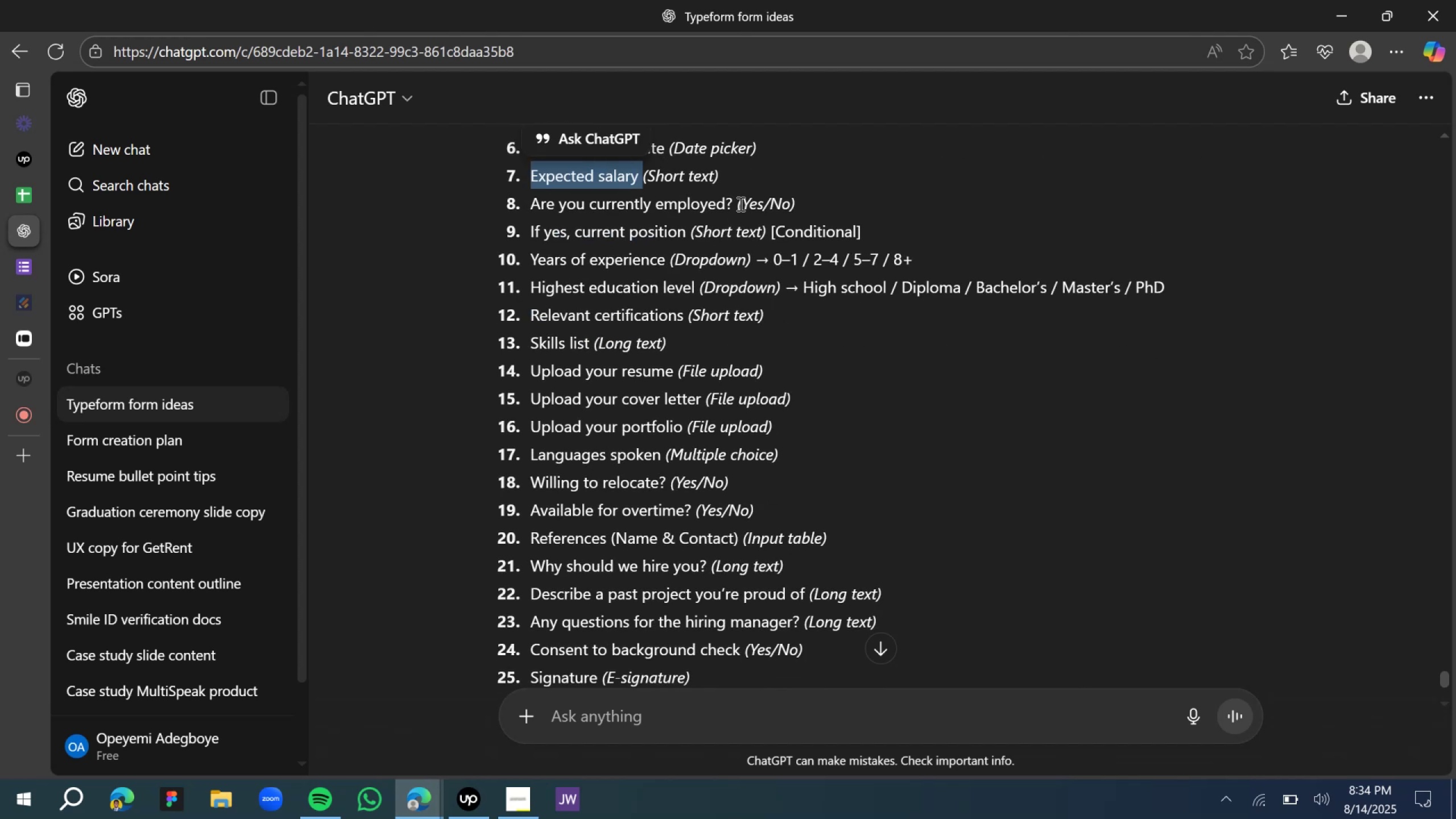 
left_click([728, 195])
 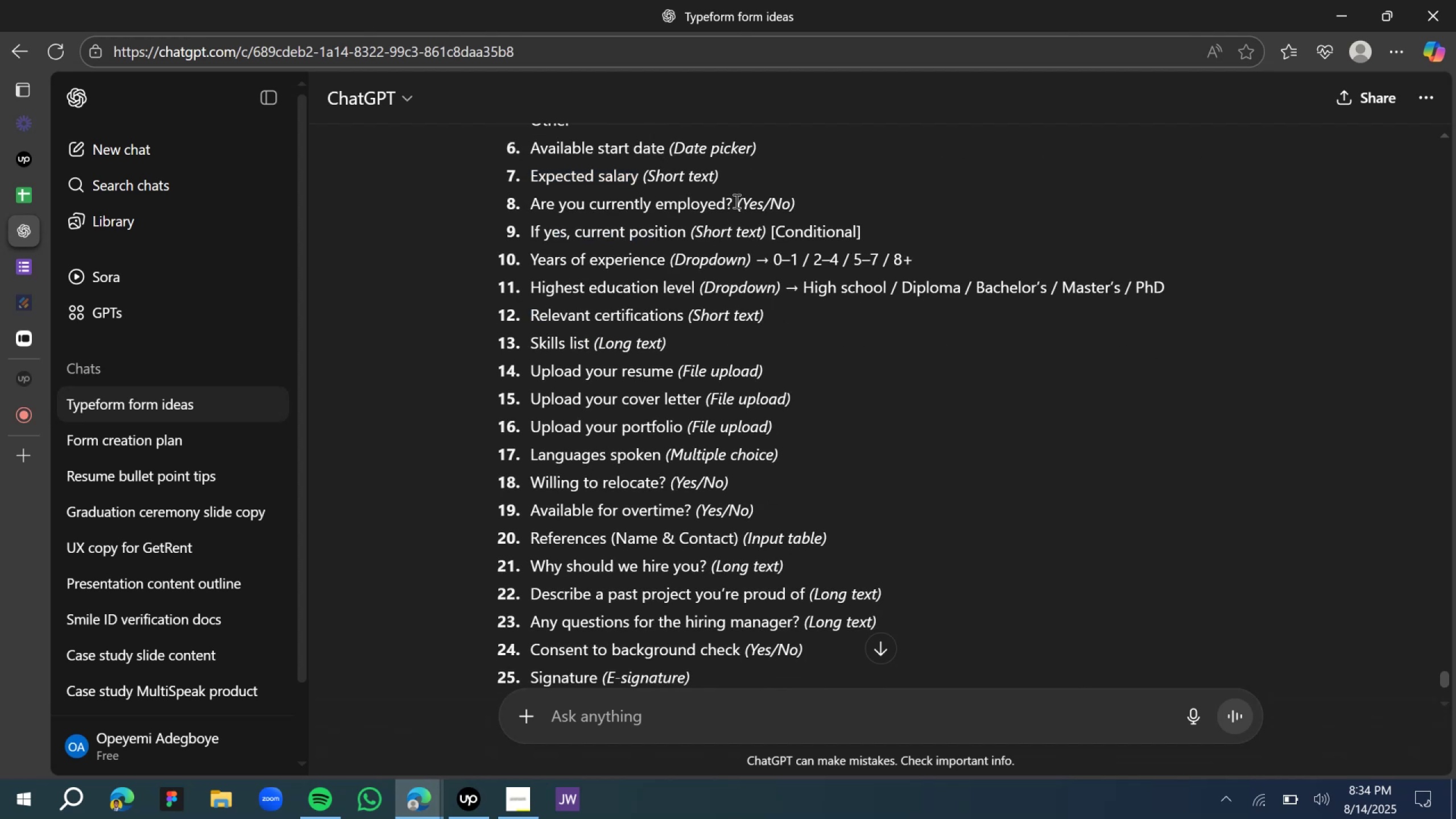 
left_click_drag(start_coordinate=[734, 201], to_coordinate=[536, 202])
 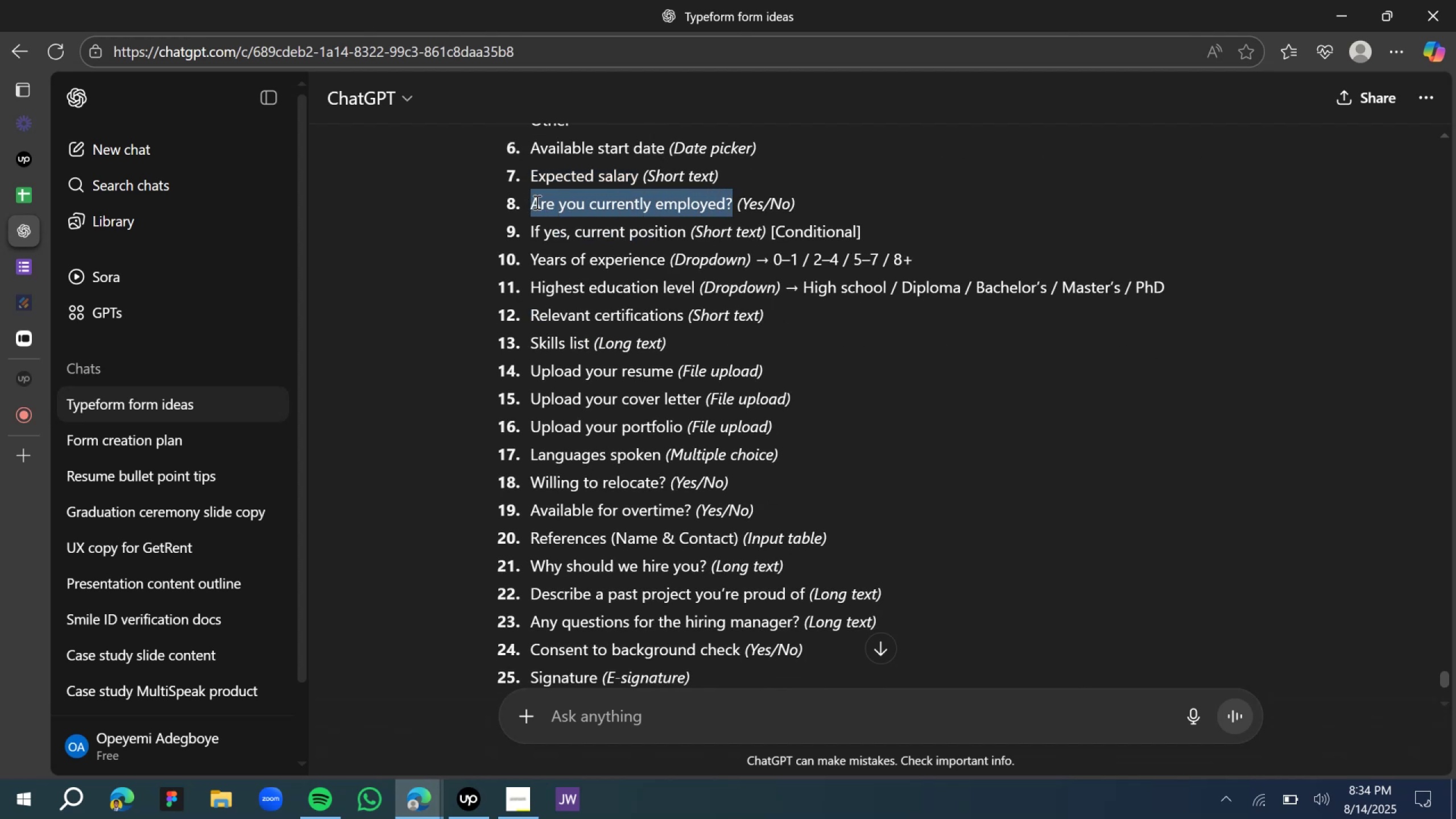 
key(Control+C)
 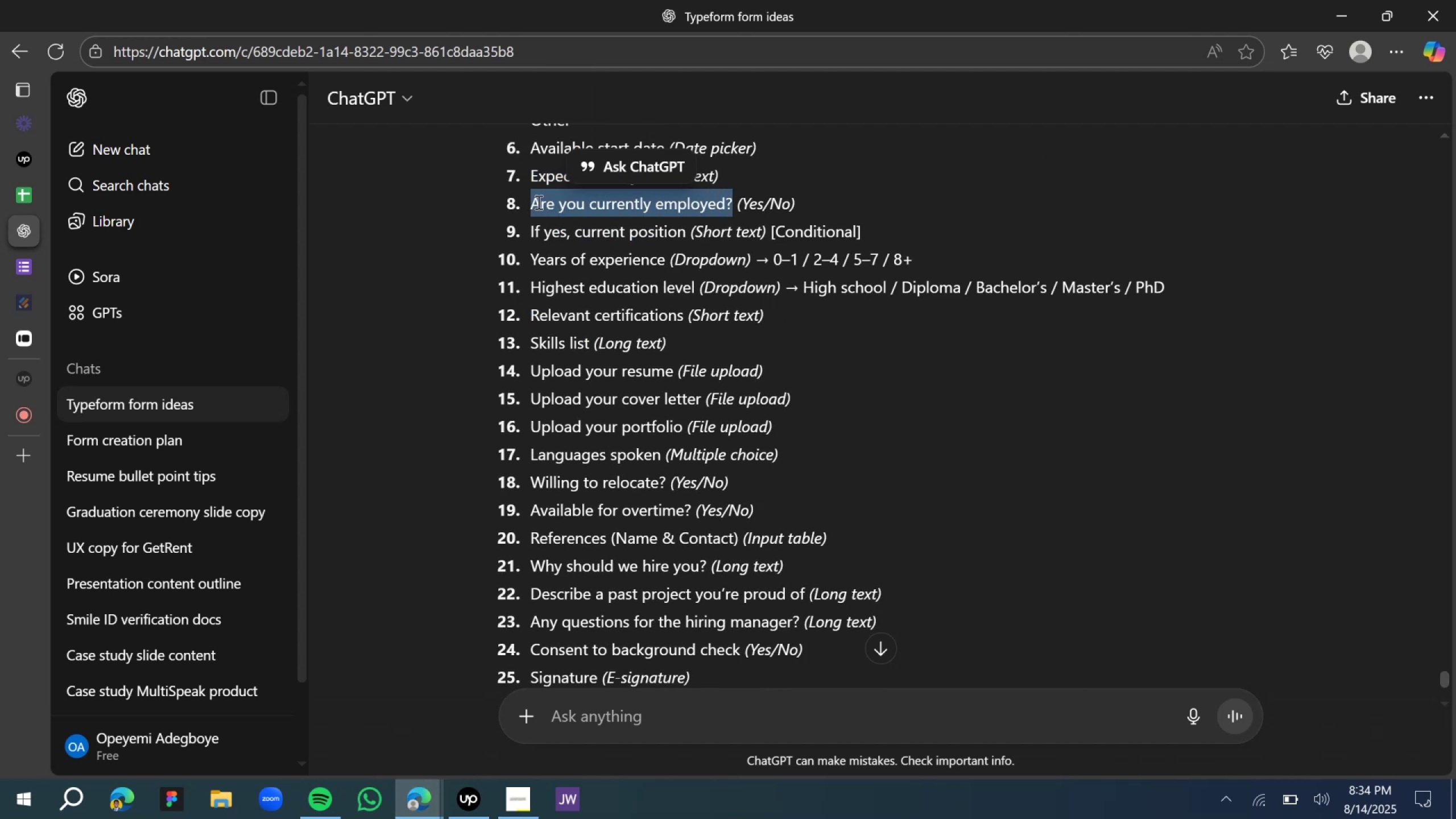 
key(Control+C)
 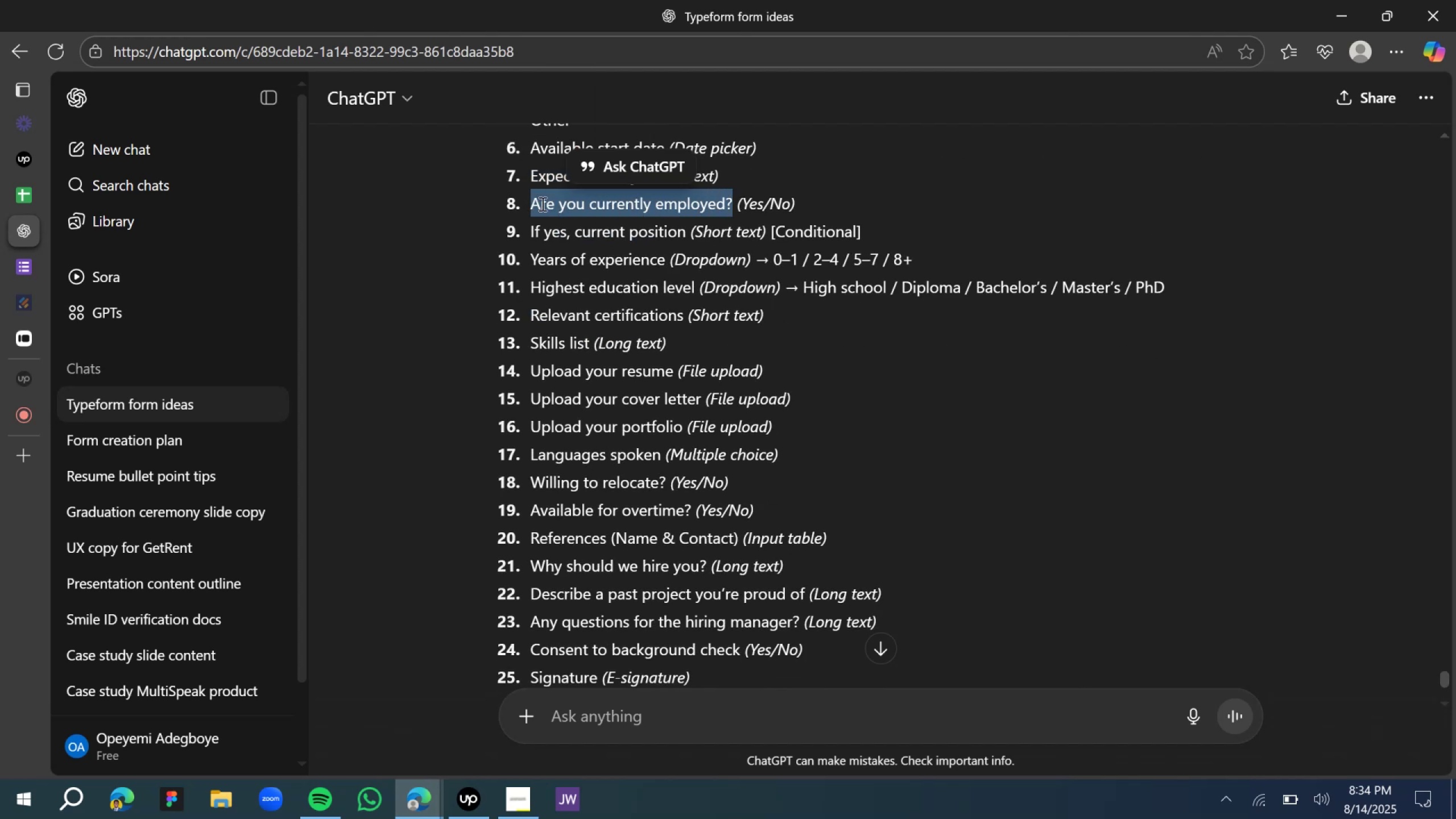 
hold_key(key=C, duration=0.34)
 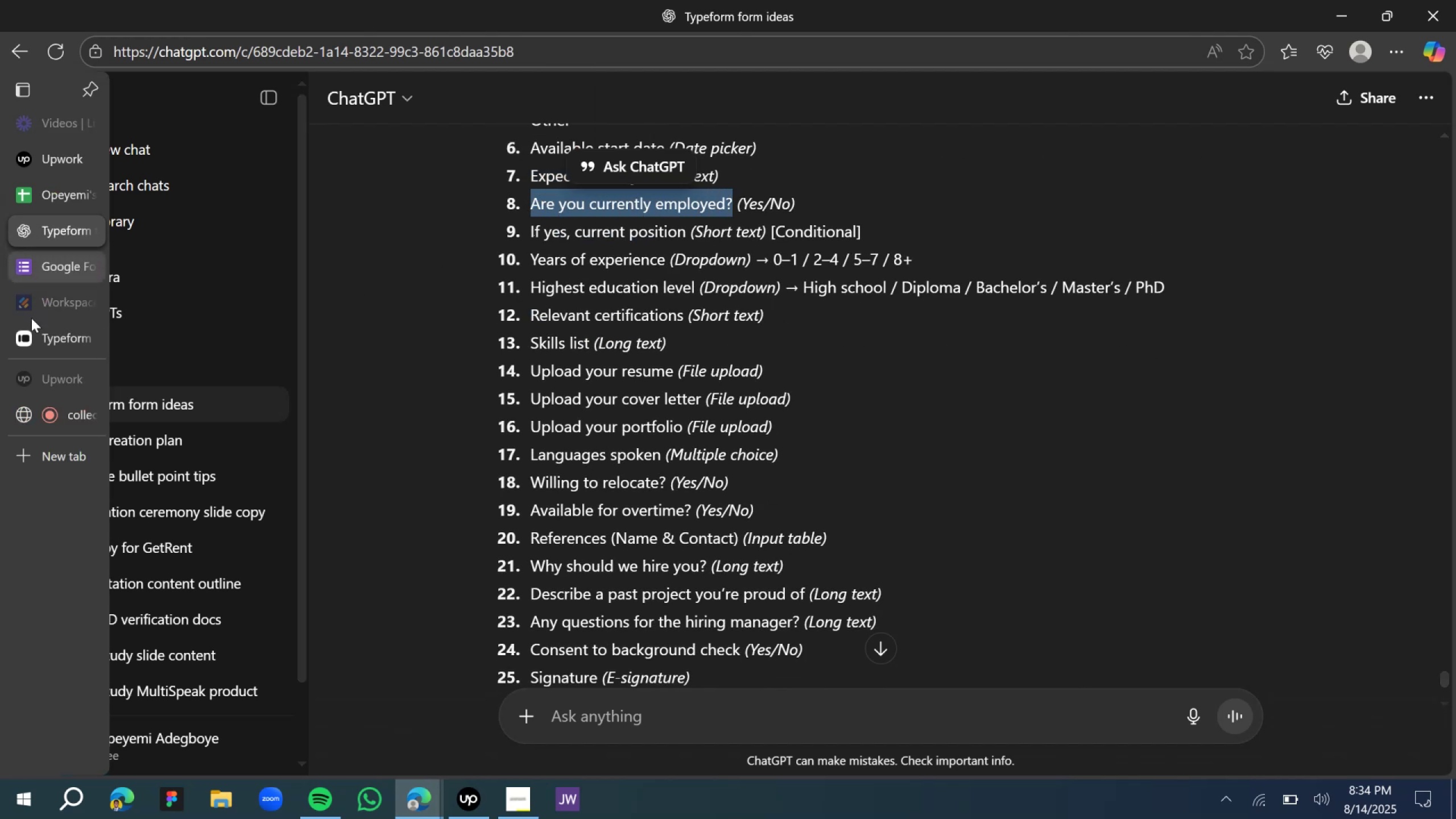 
left_click([36, 341])
 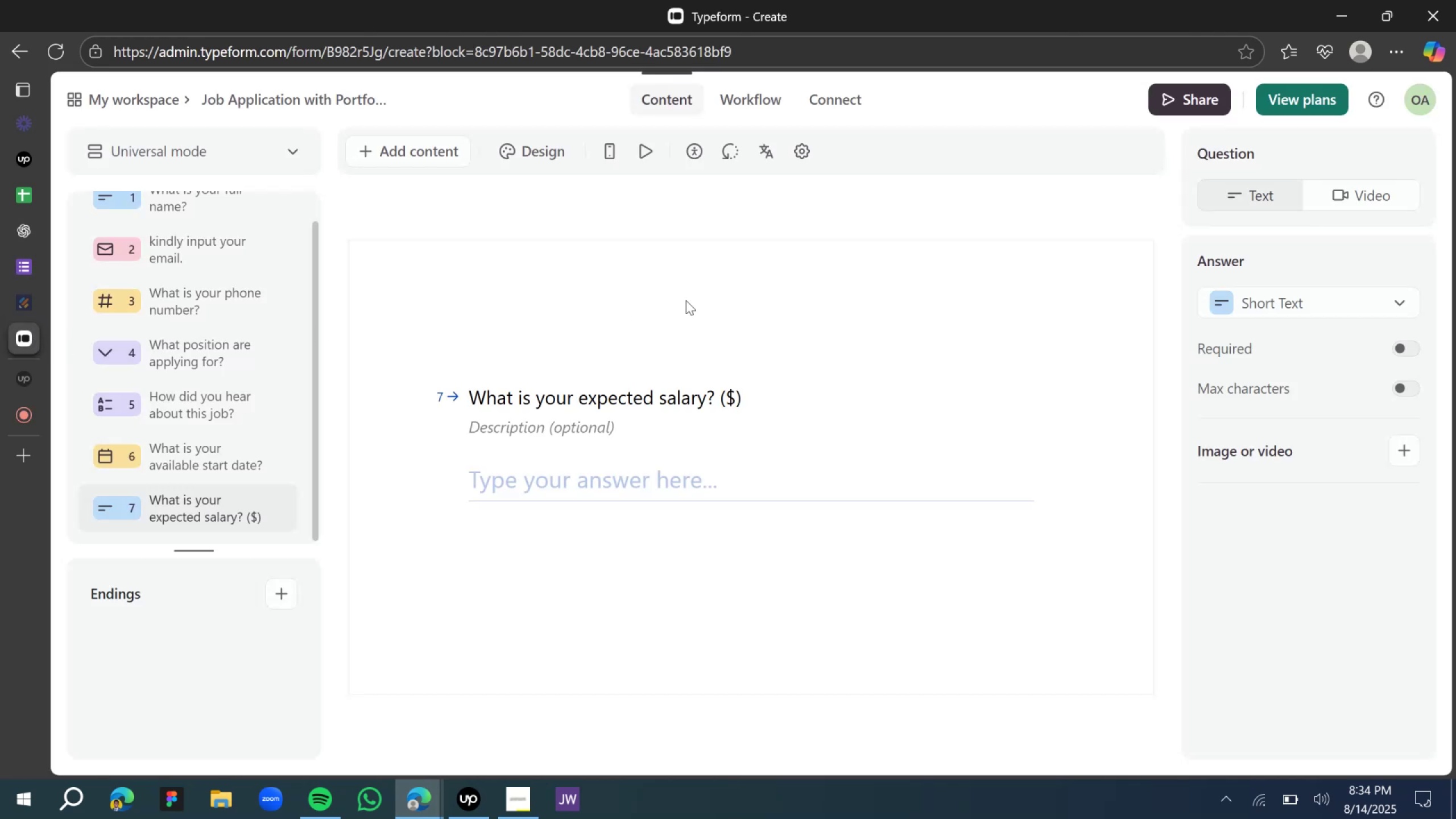 
scroll: coordinate [679, 313], scroll_direction: down, amount: 4.0
 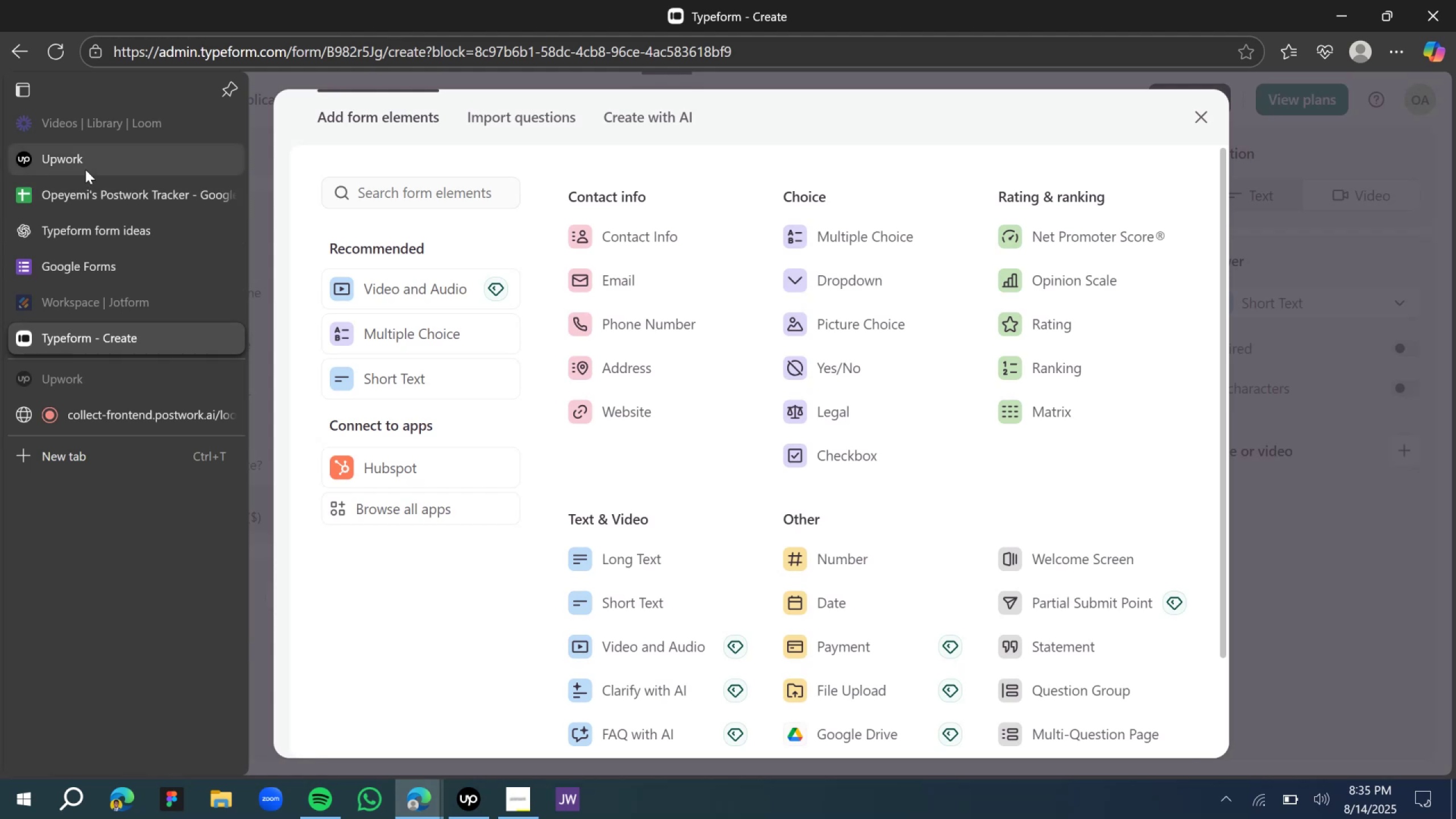 
wait(25.94)
 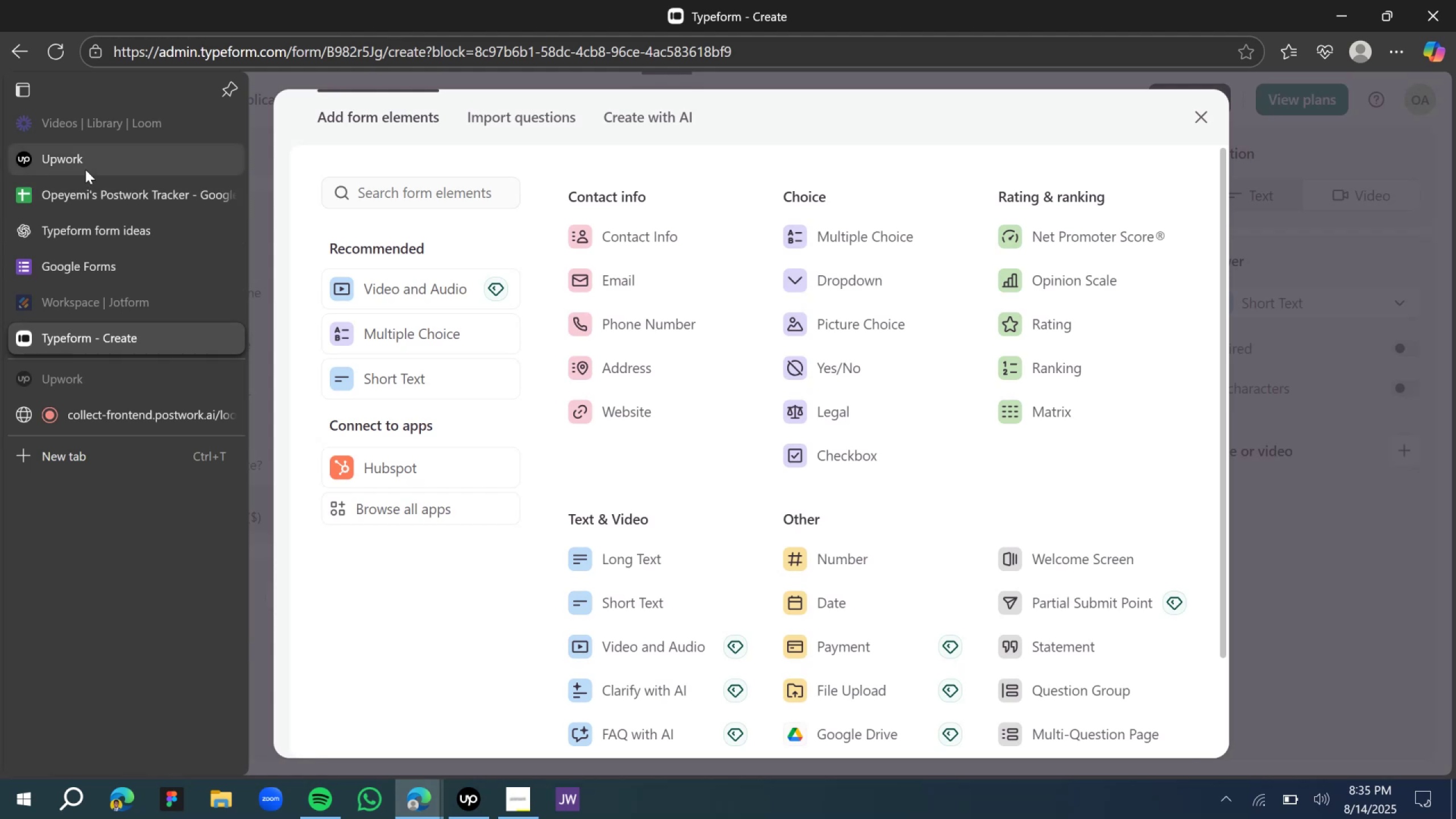 
left_click([85, 237])
 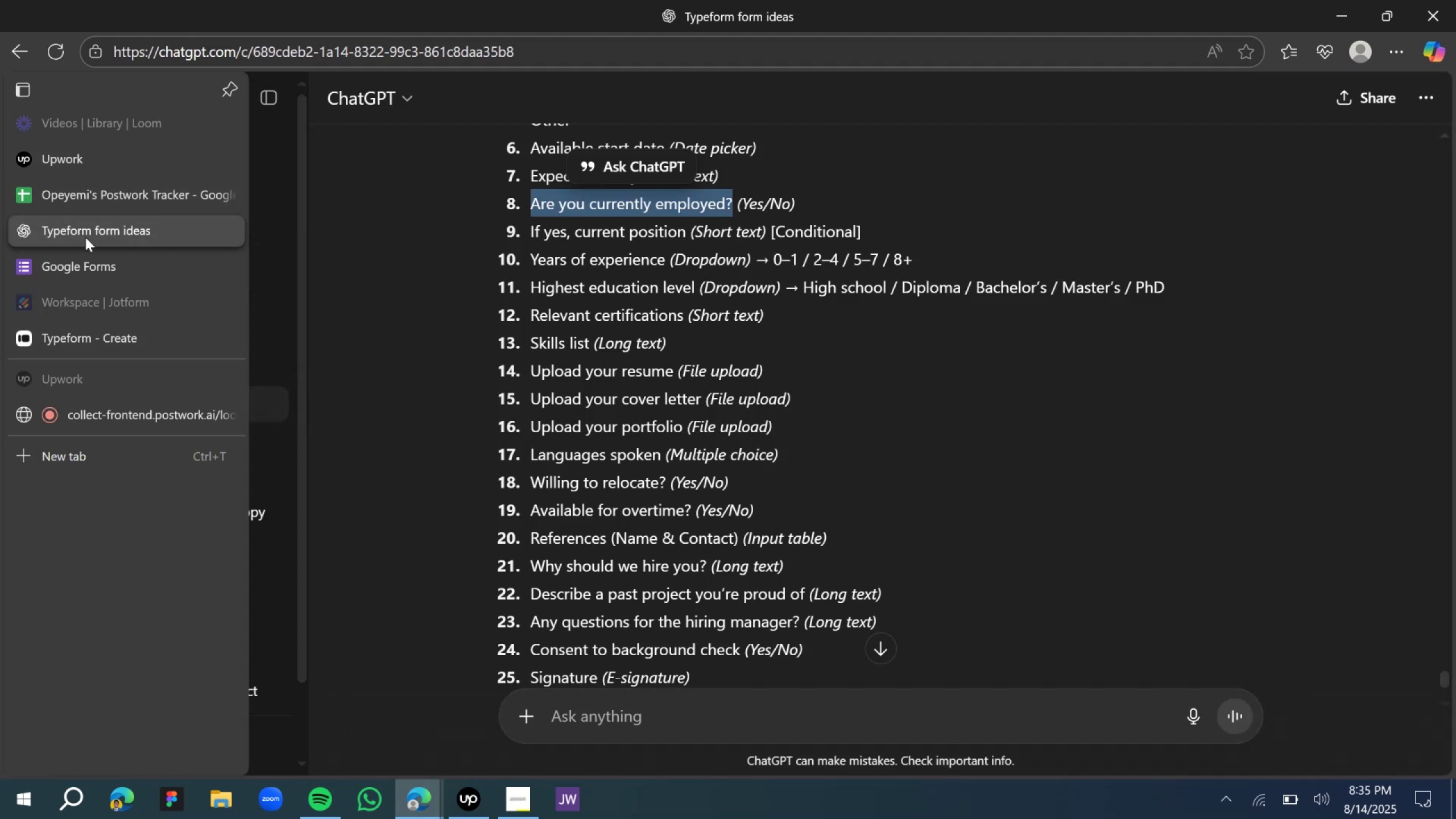 
left_click([91, 341])
 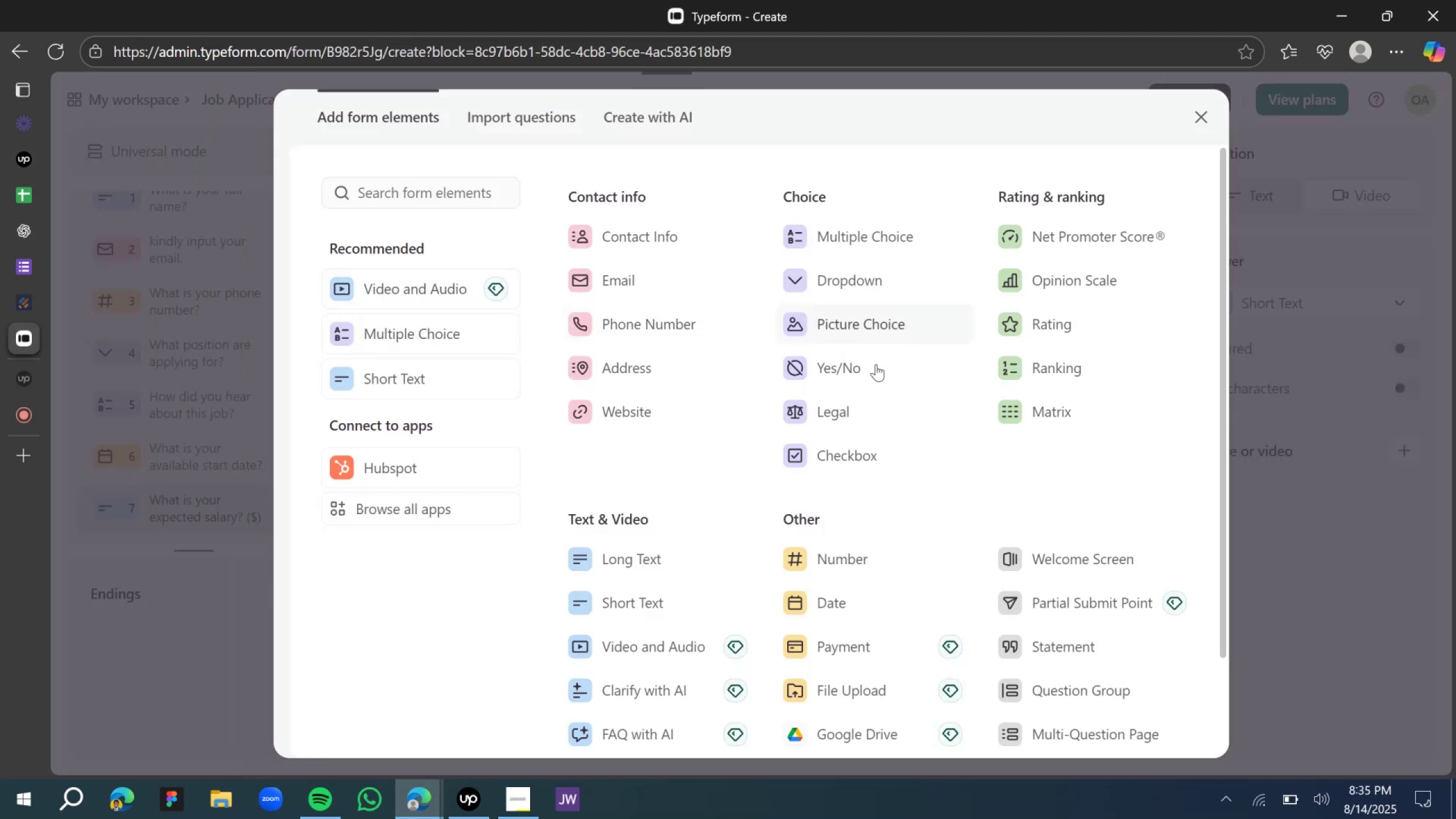 
left_click([862, 375])
 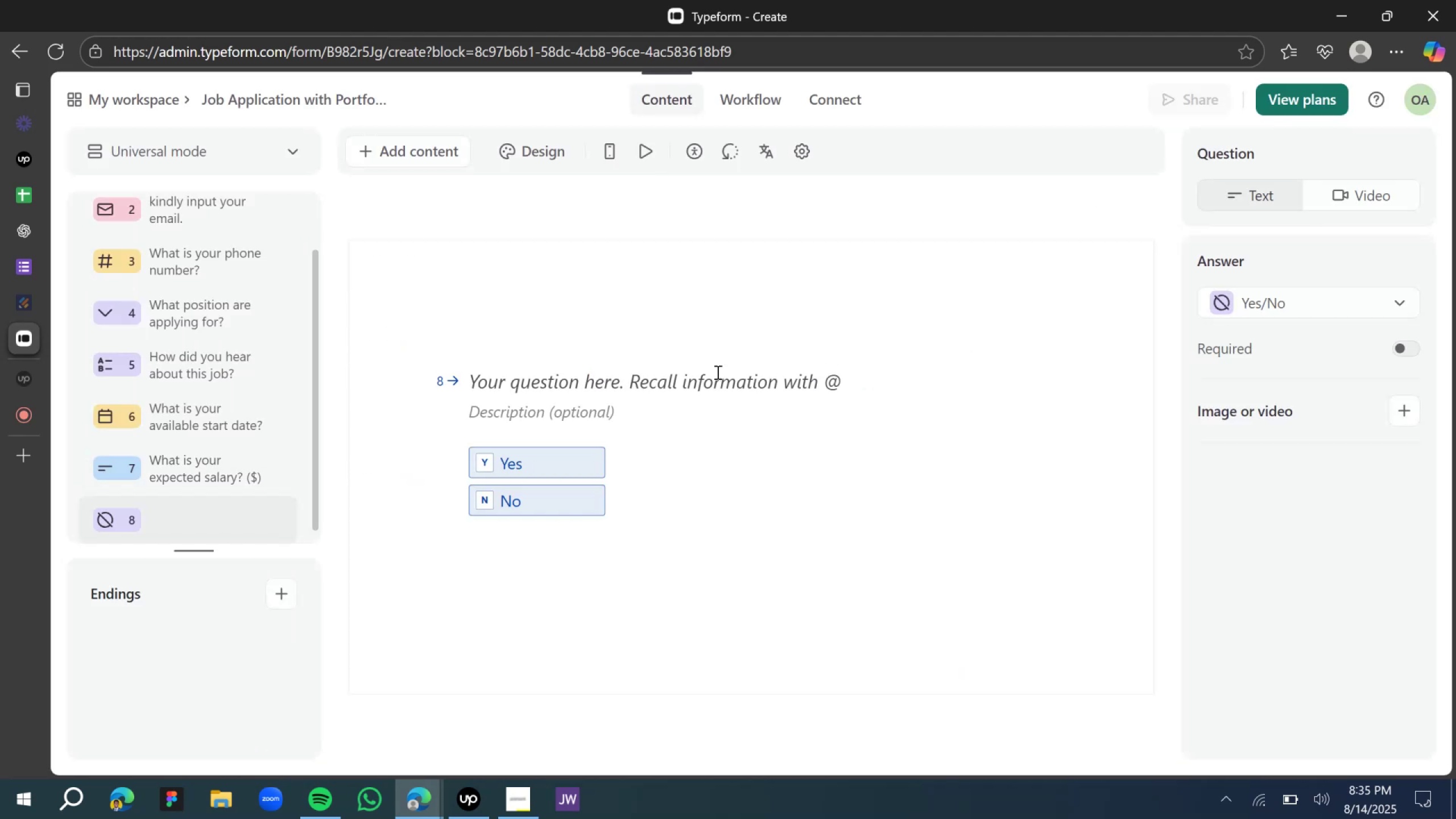 
left_click([575, 377])
 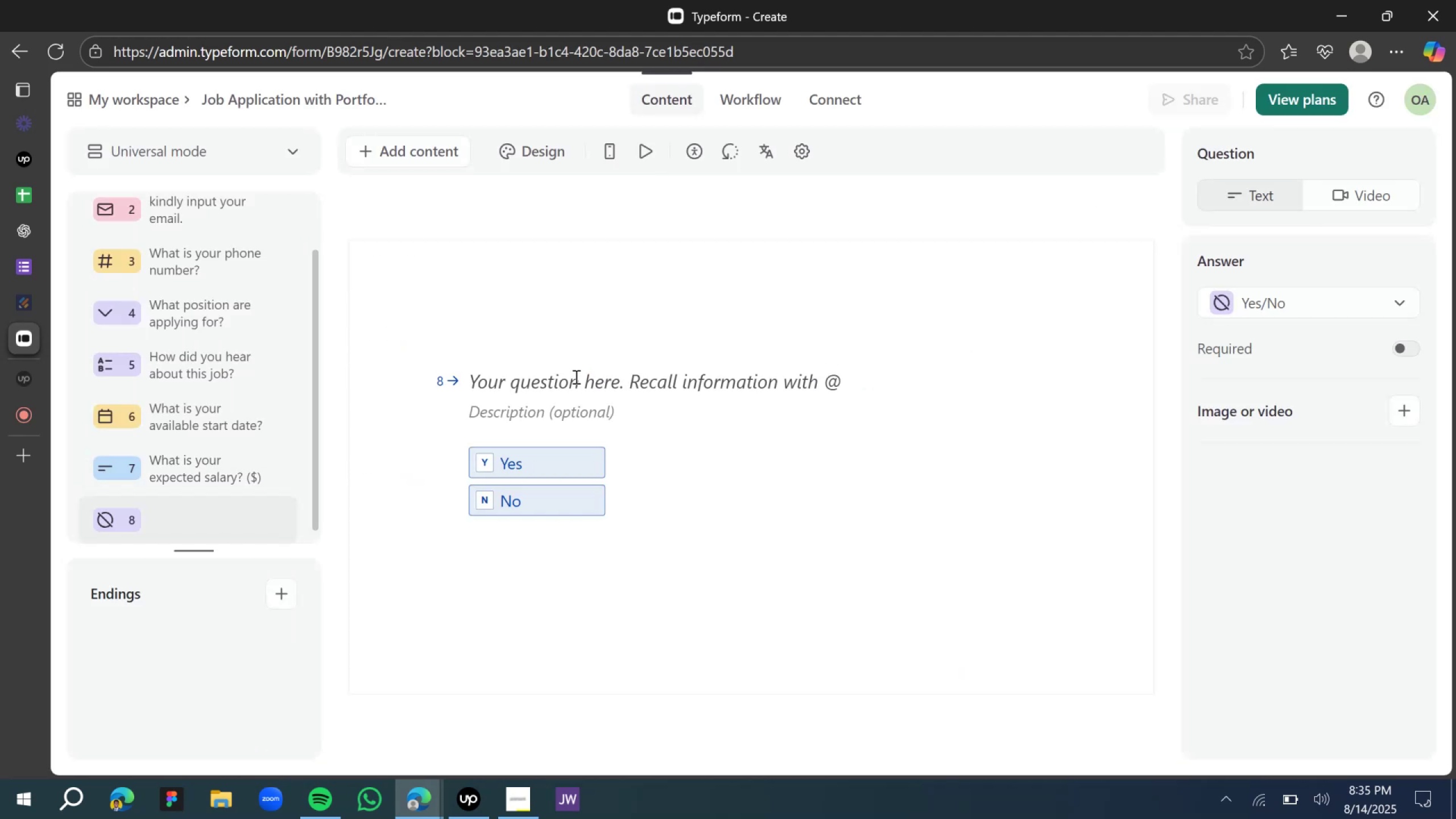 
key(Control+V)
 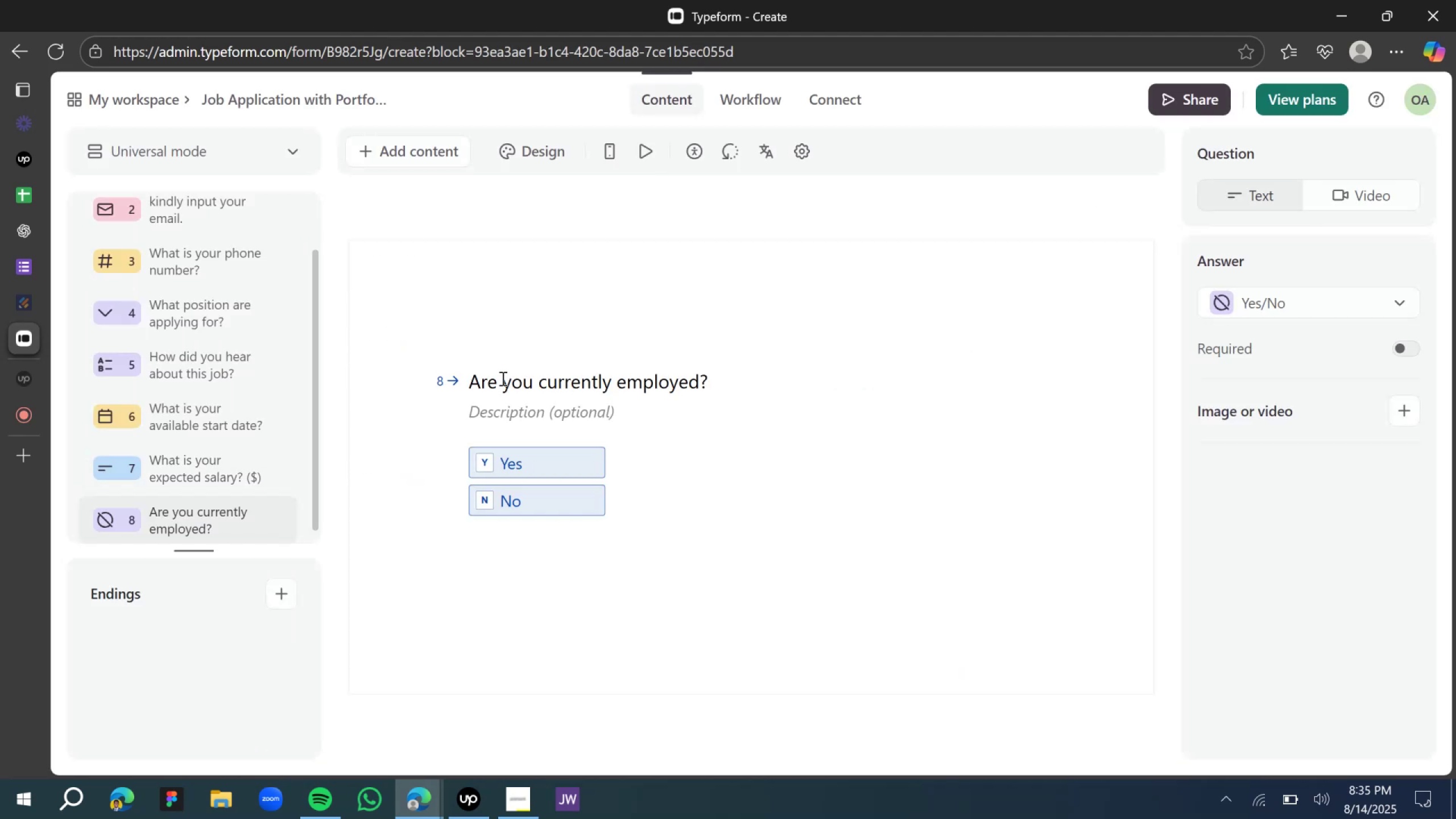 
double_click([477, 378])
 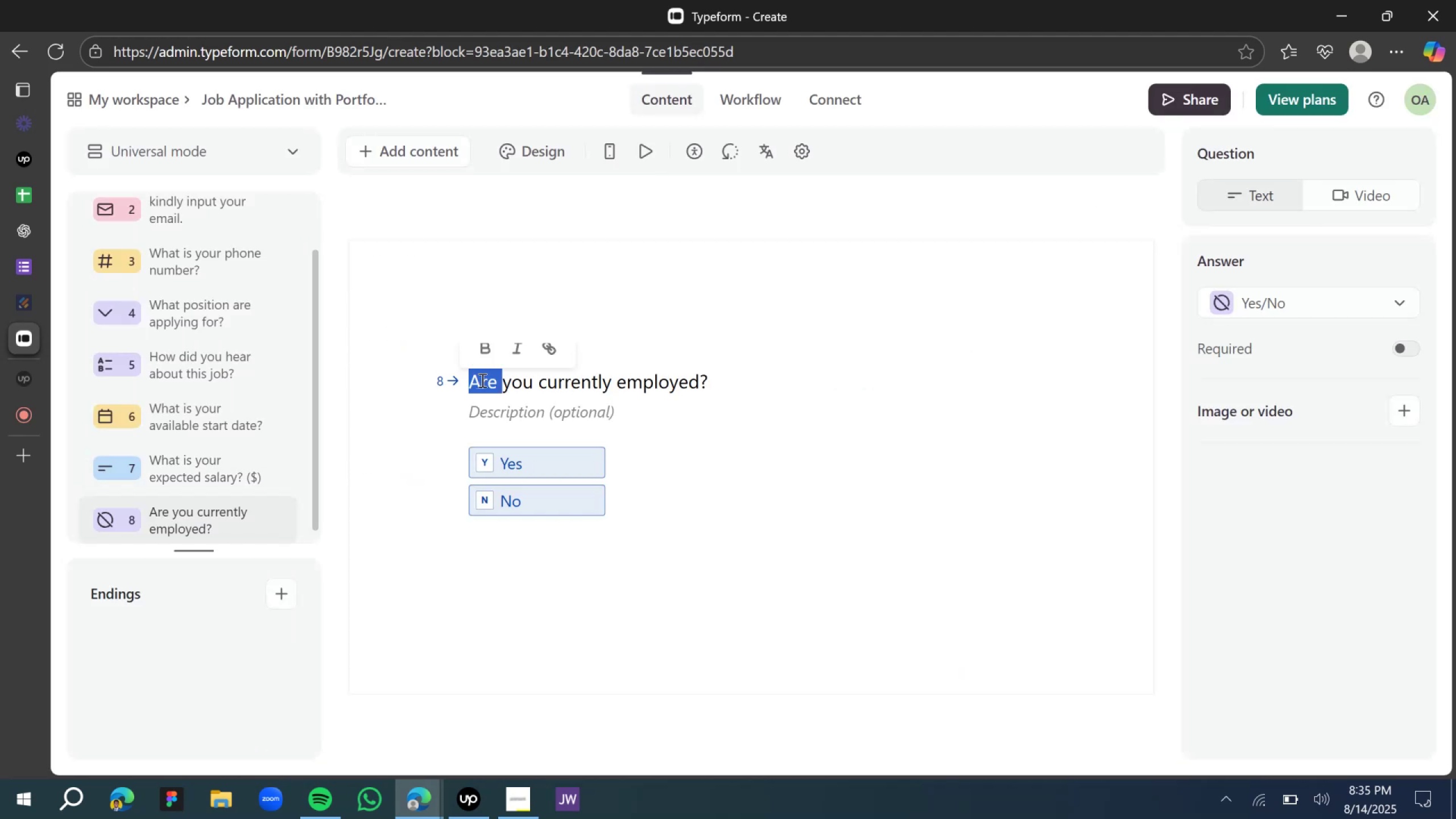 
hold_key(key=ShiftLeft, duration=0.45)
 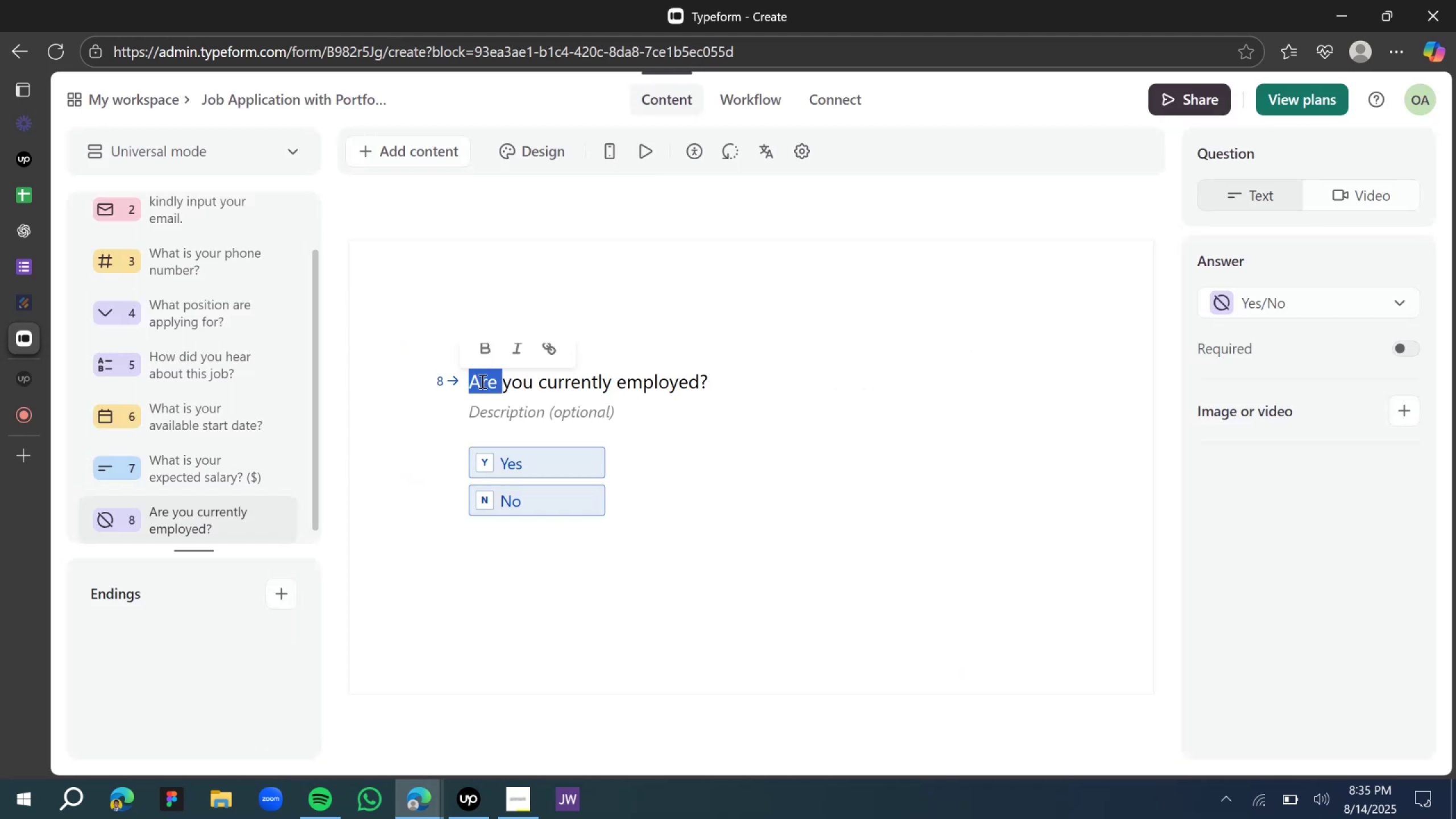 
key(Shift+ShiftLeft)
 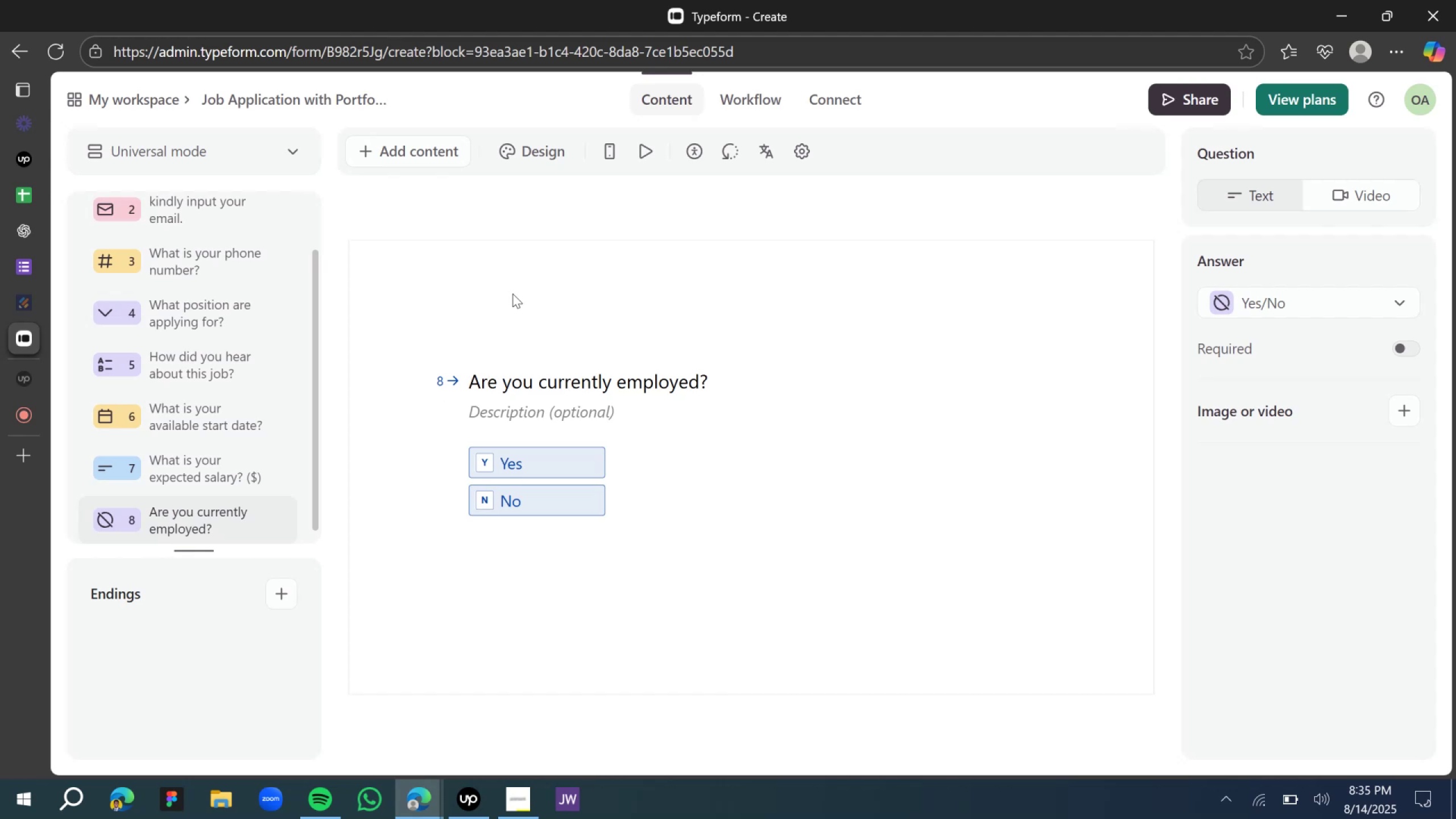 
wait(6.57)
 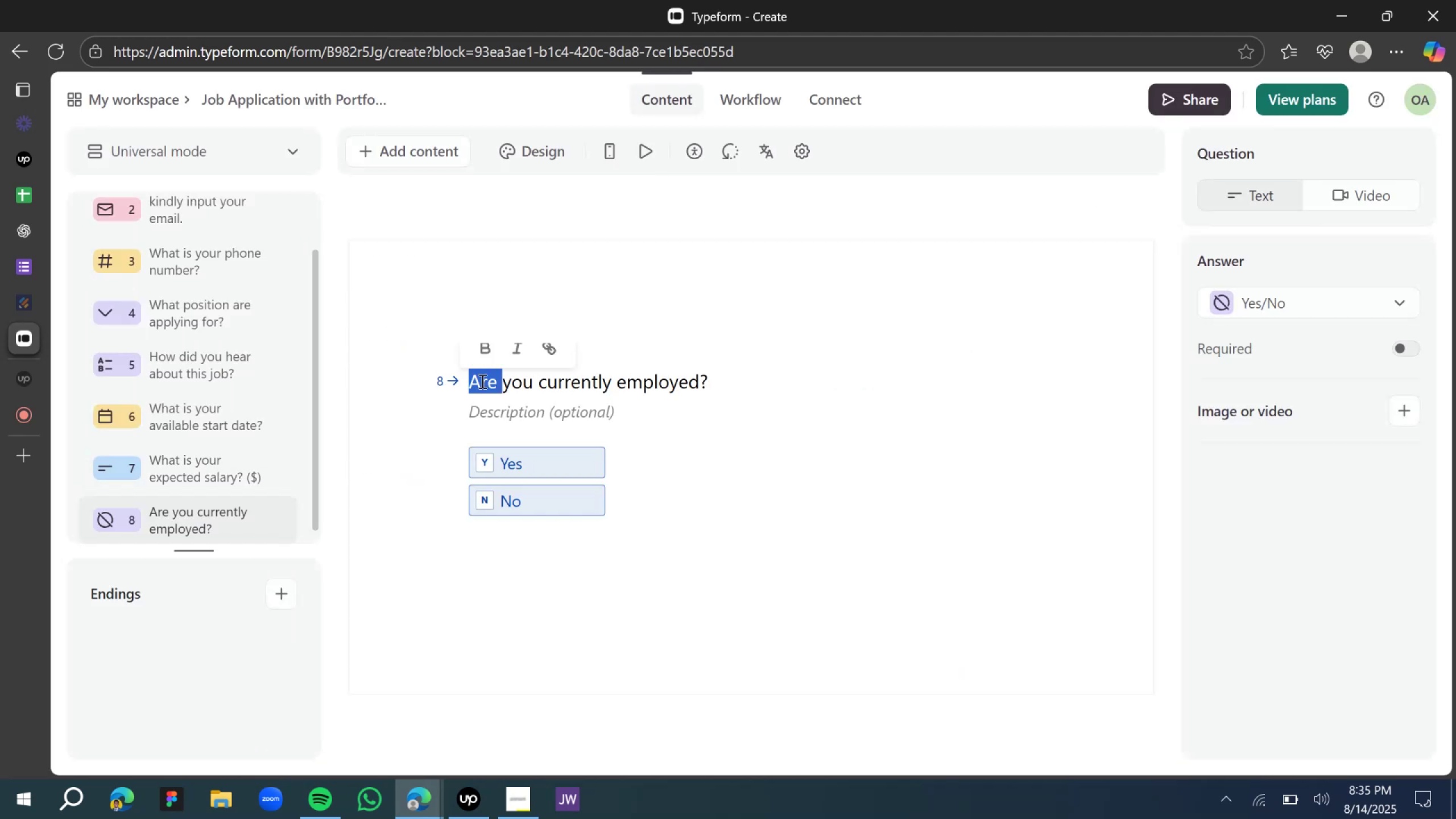 
scroll: coordinate [546, 337], scroll_direction: down, amount: 10.0
 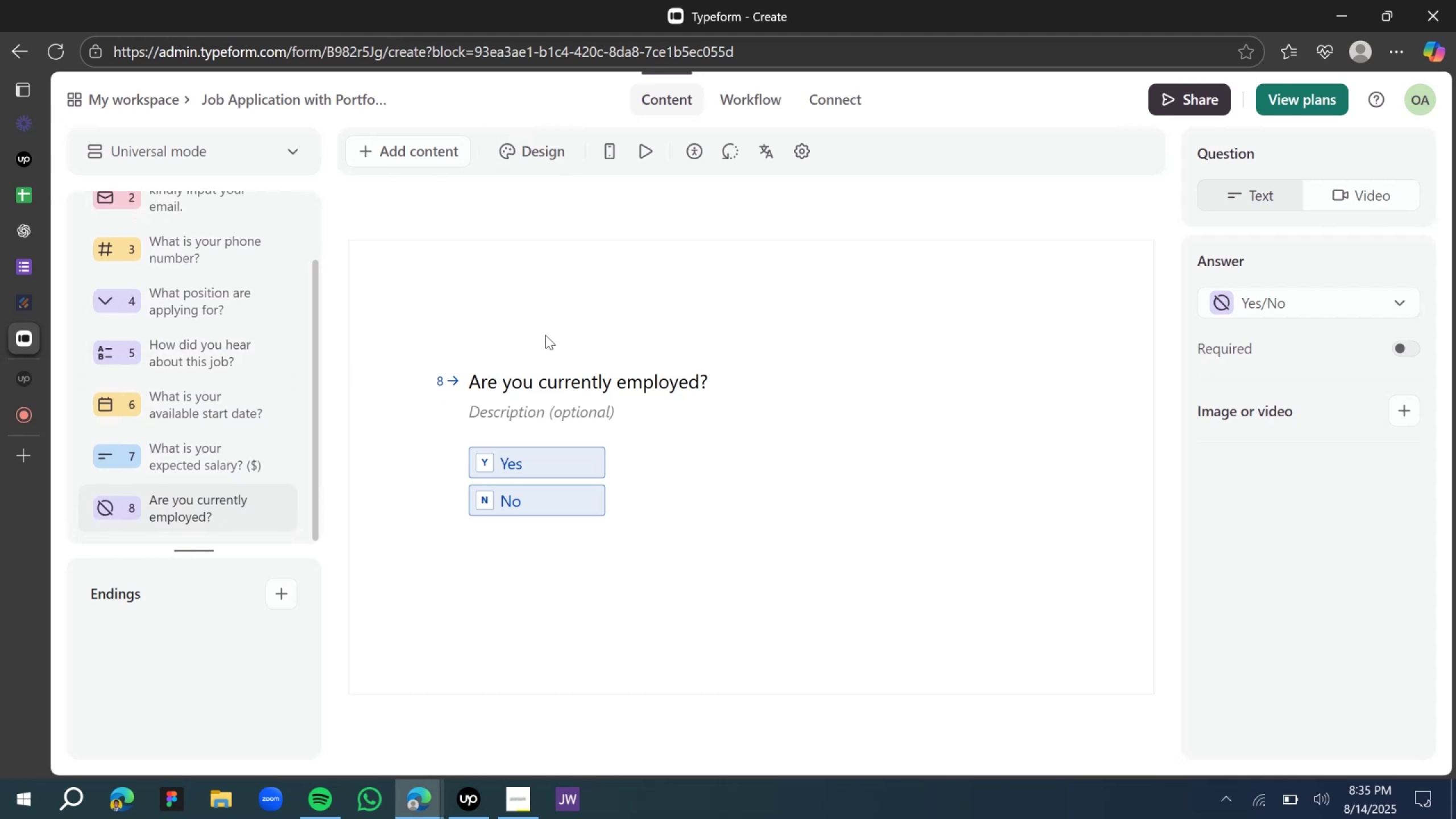 
left_click([544, 330])
 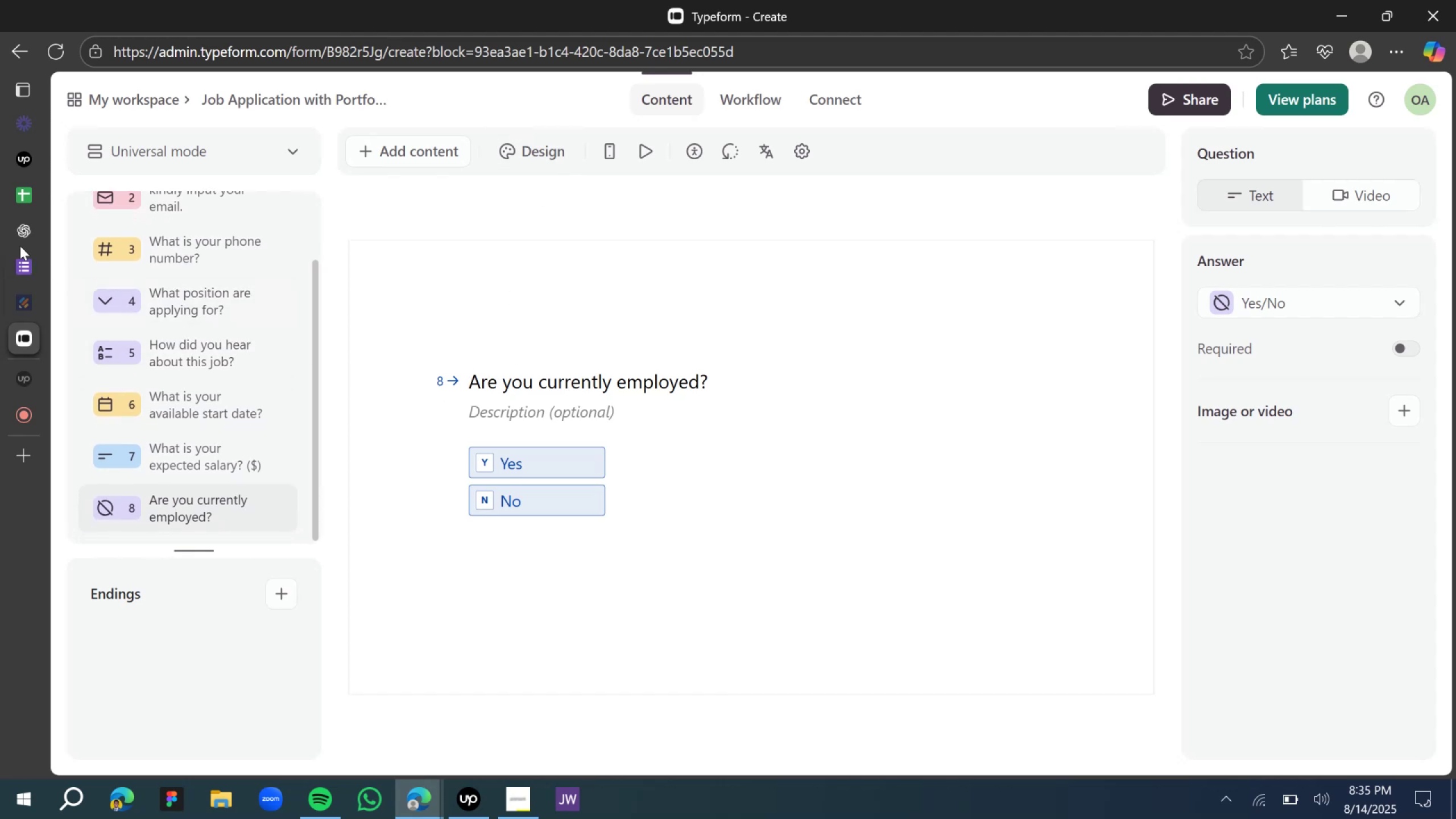 
mouse_move([42, 251])
 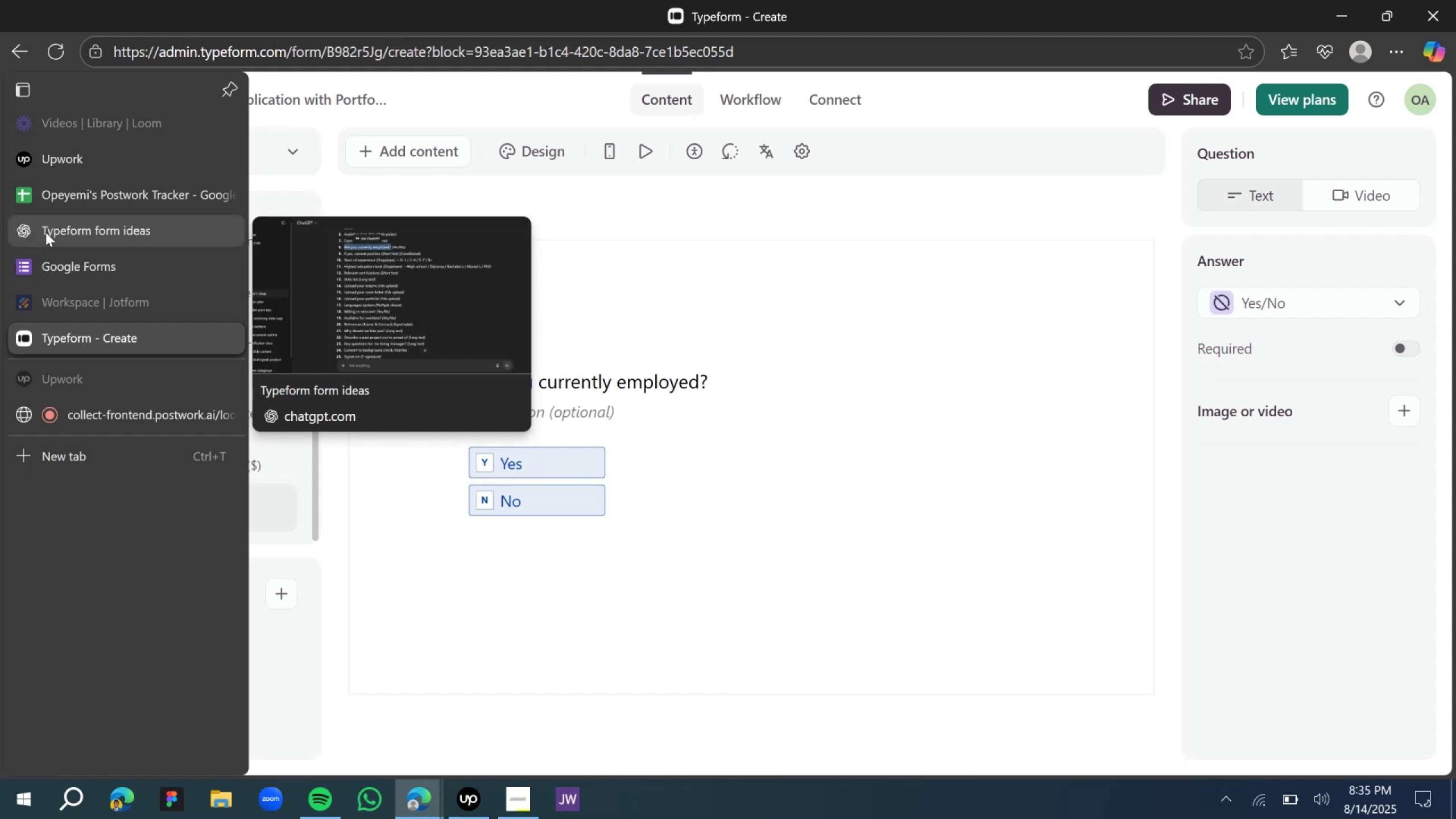 
left_click([46, 232])
 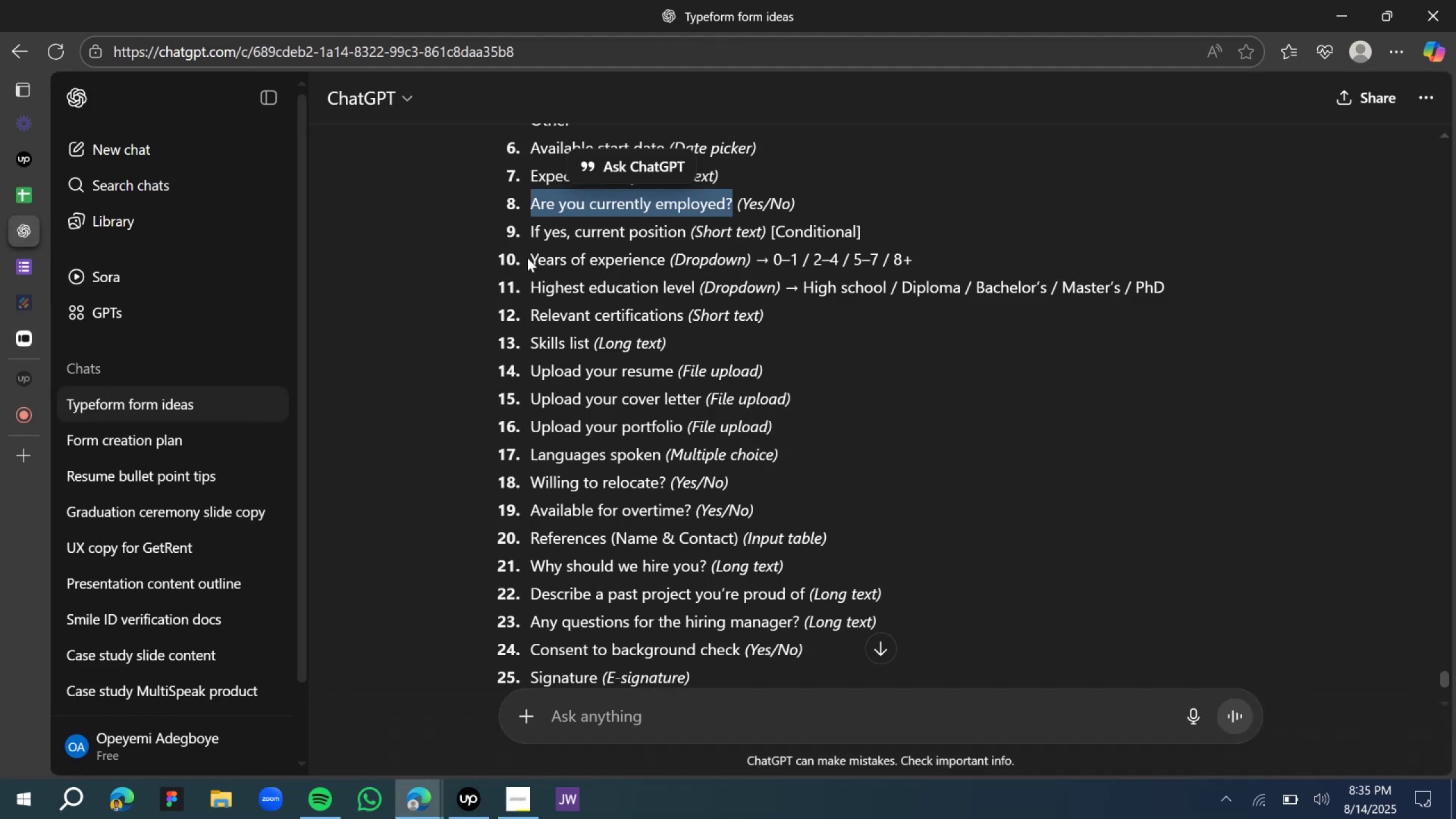 
left_click([539, 239])
 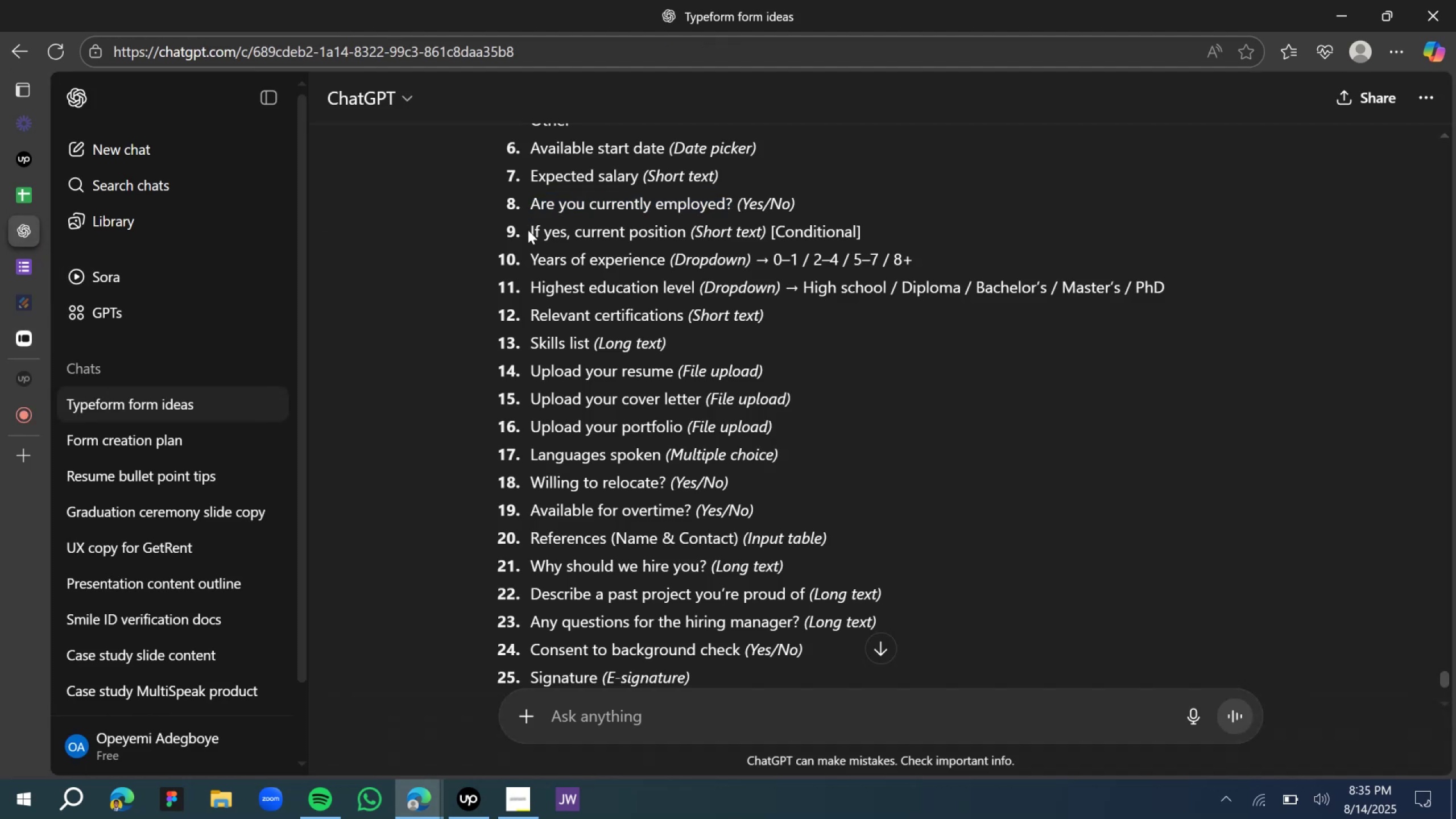 
left_click([528, 231])
 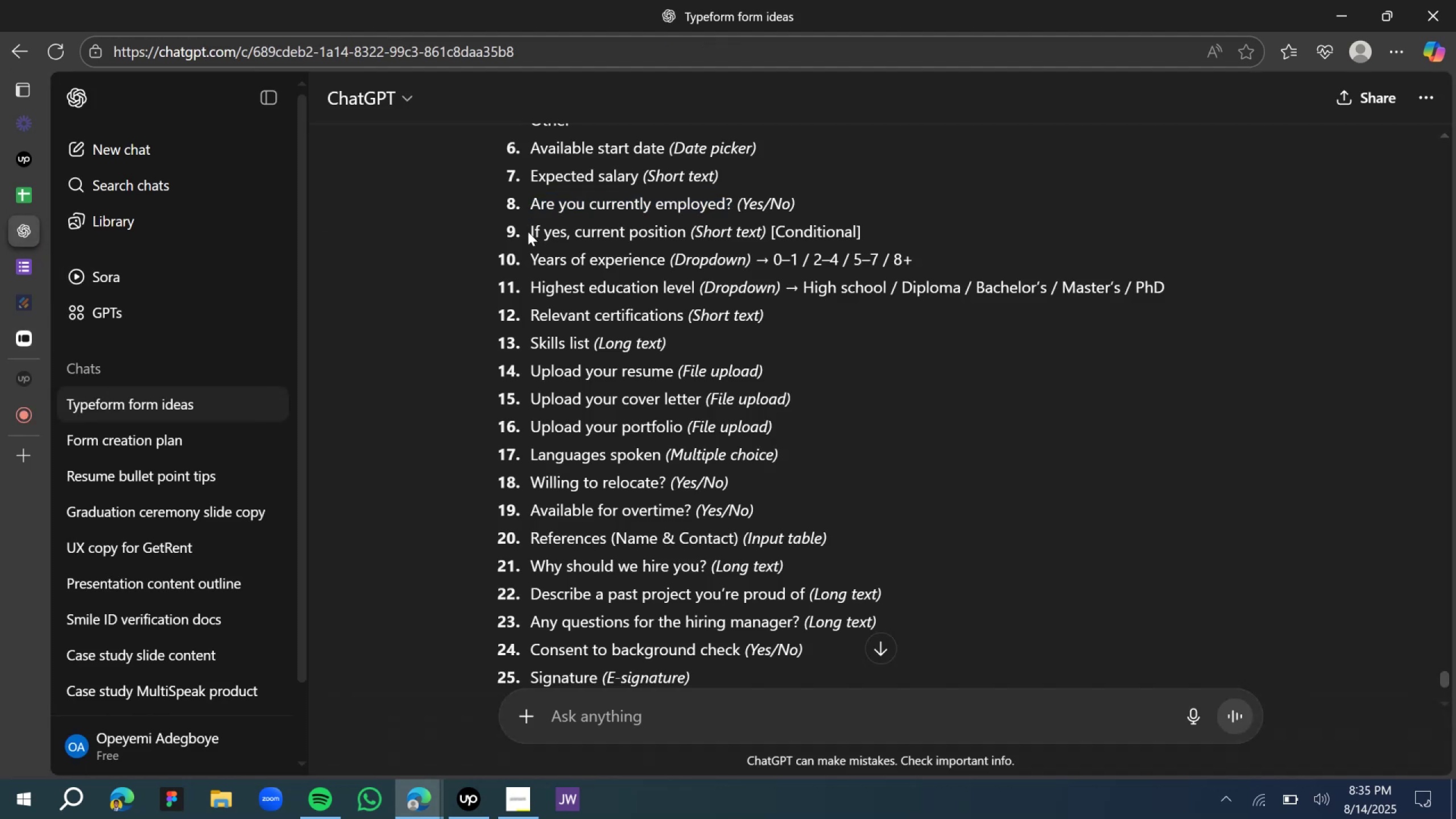 
key(Control+ControlLeft)
 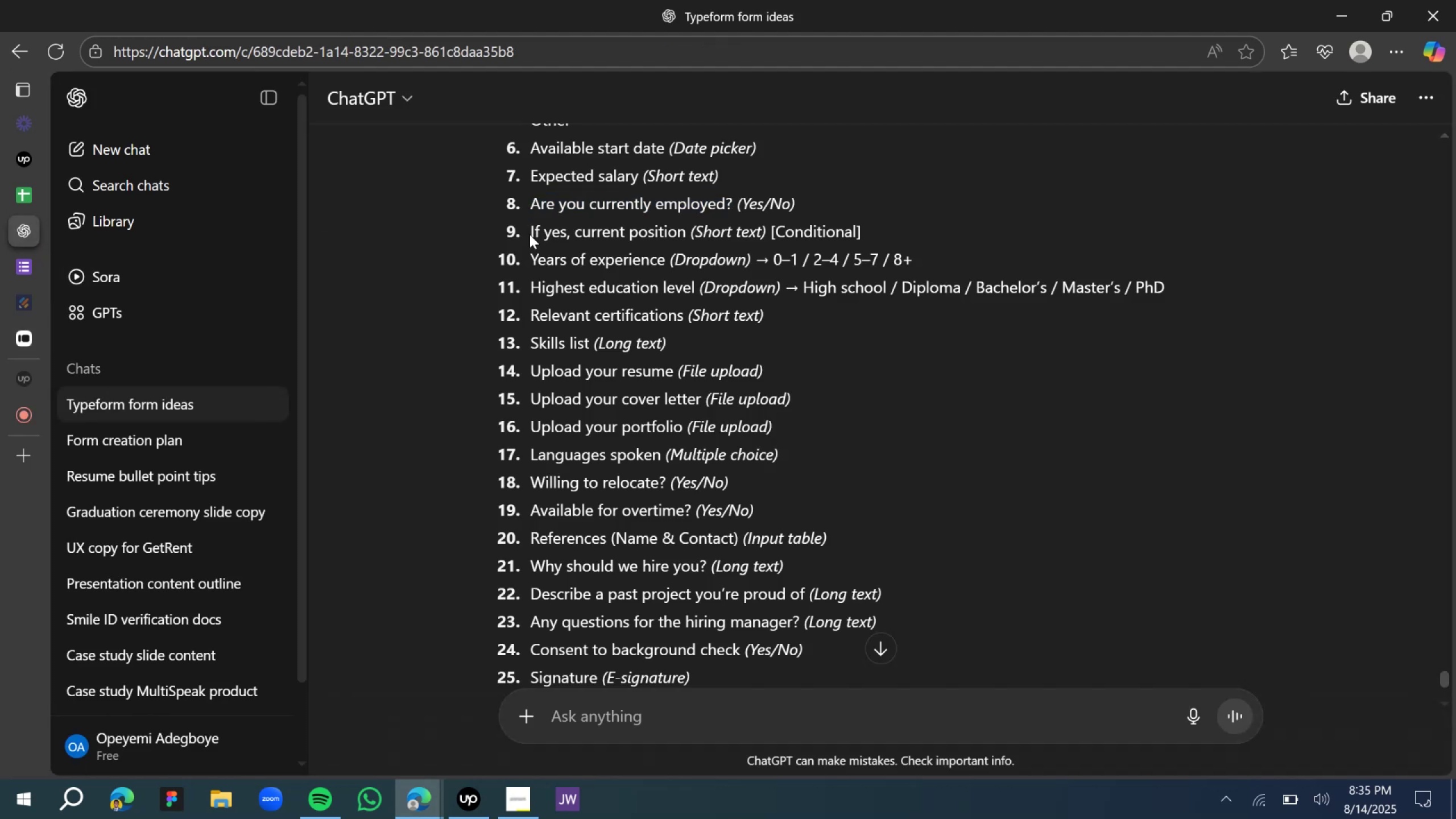 
left_click_drag(start_coordinate=[530, 234], to_coordinate=[687, 223])
 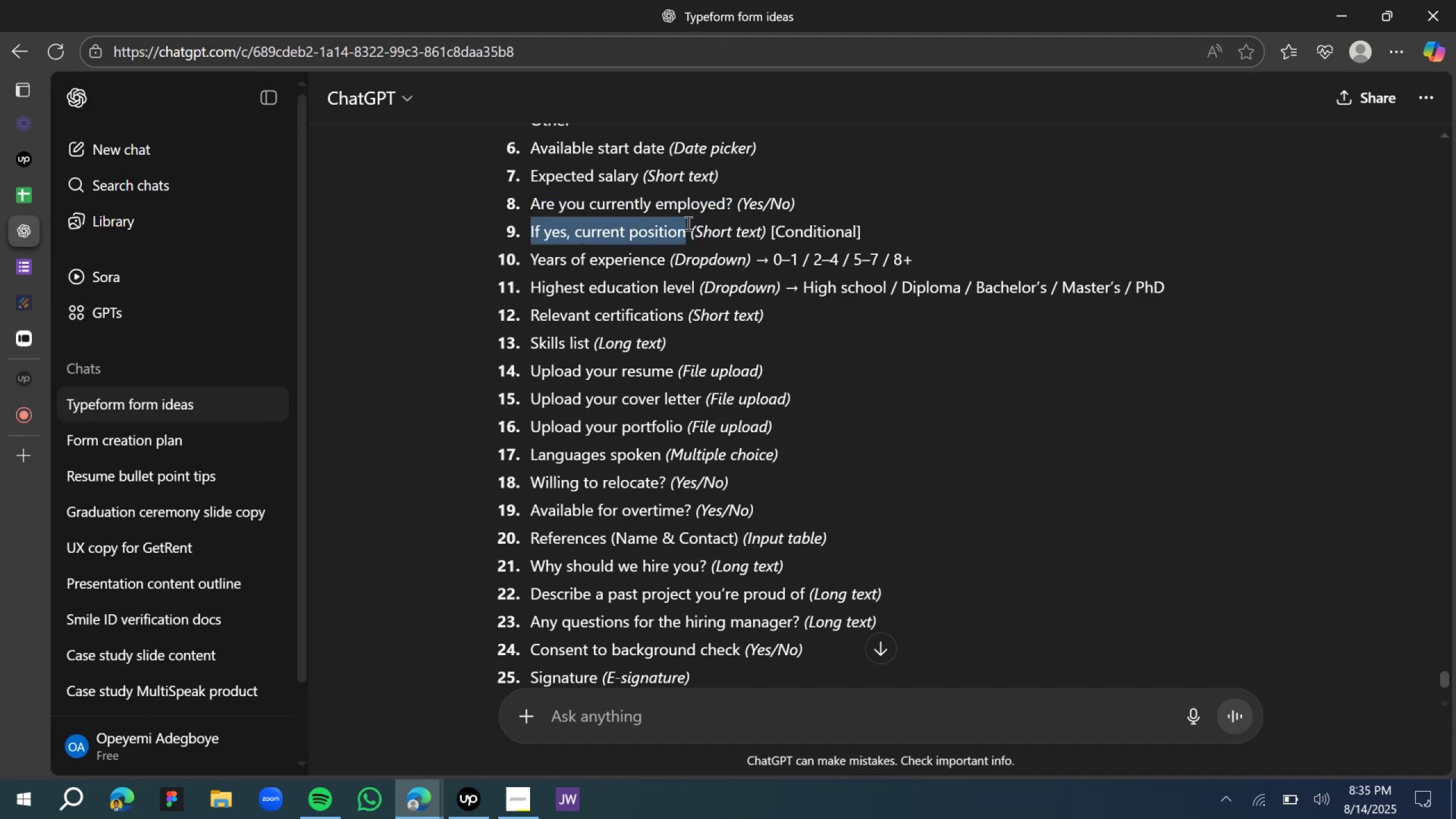 
key(Control+C)
 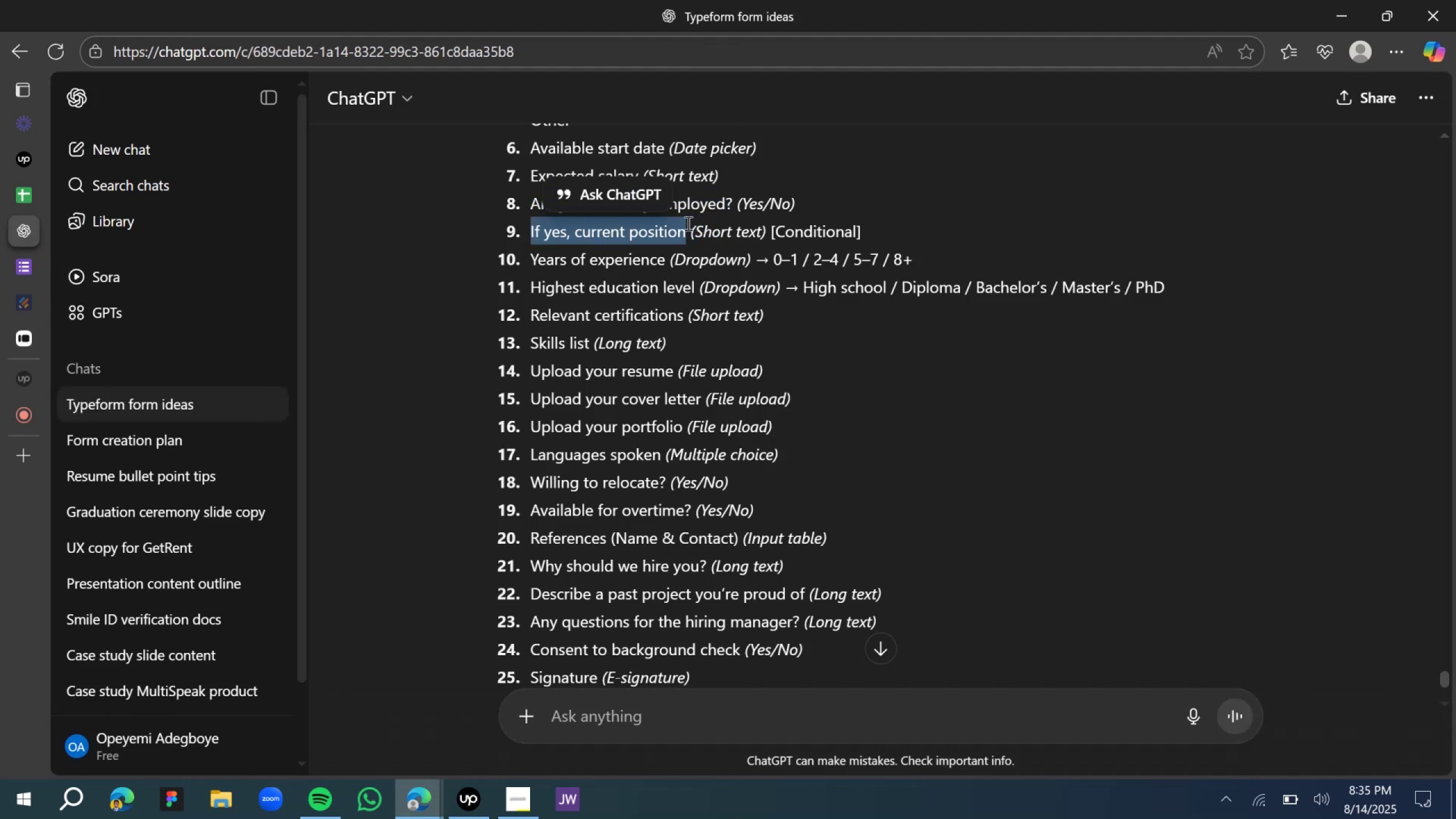 
key(Control+C)
 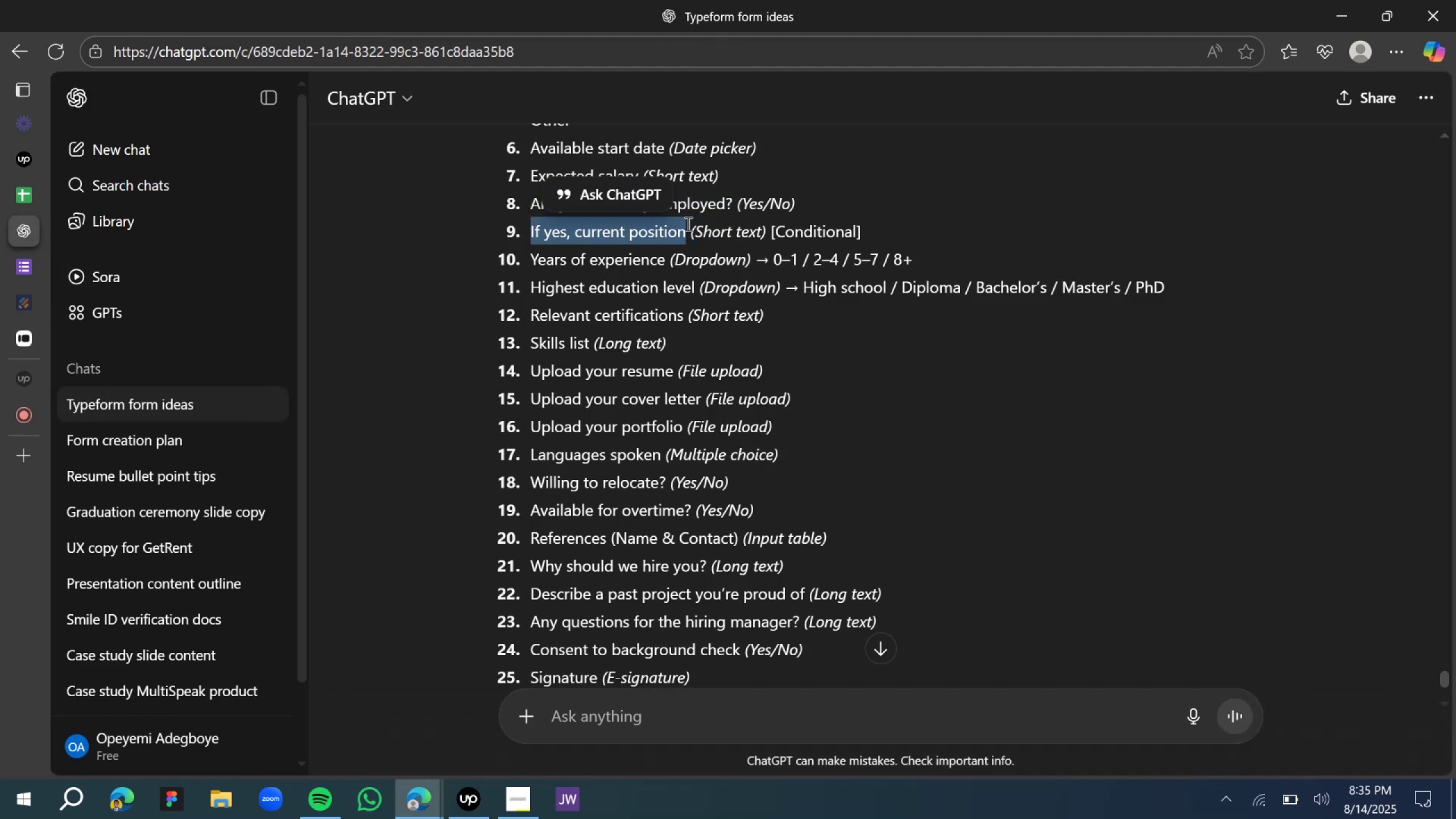 
key(Control+C)
 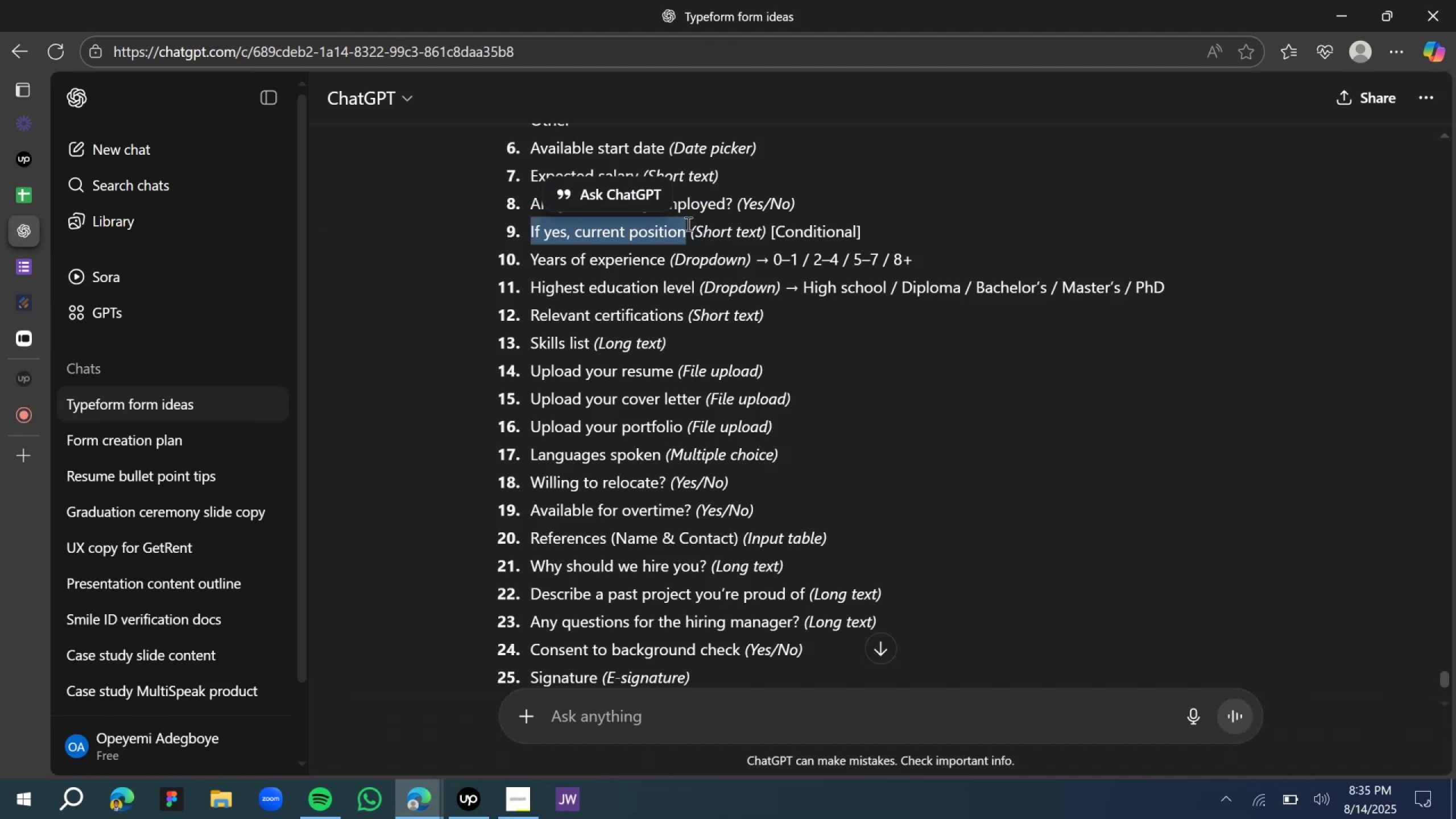 
key(Control+C)
 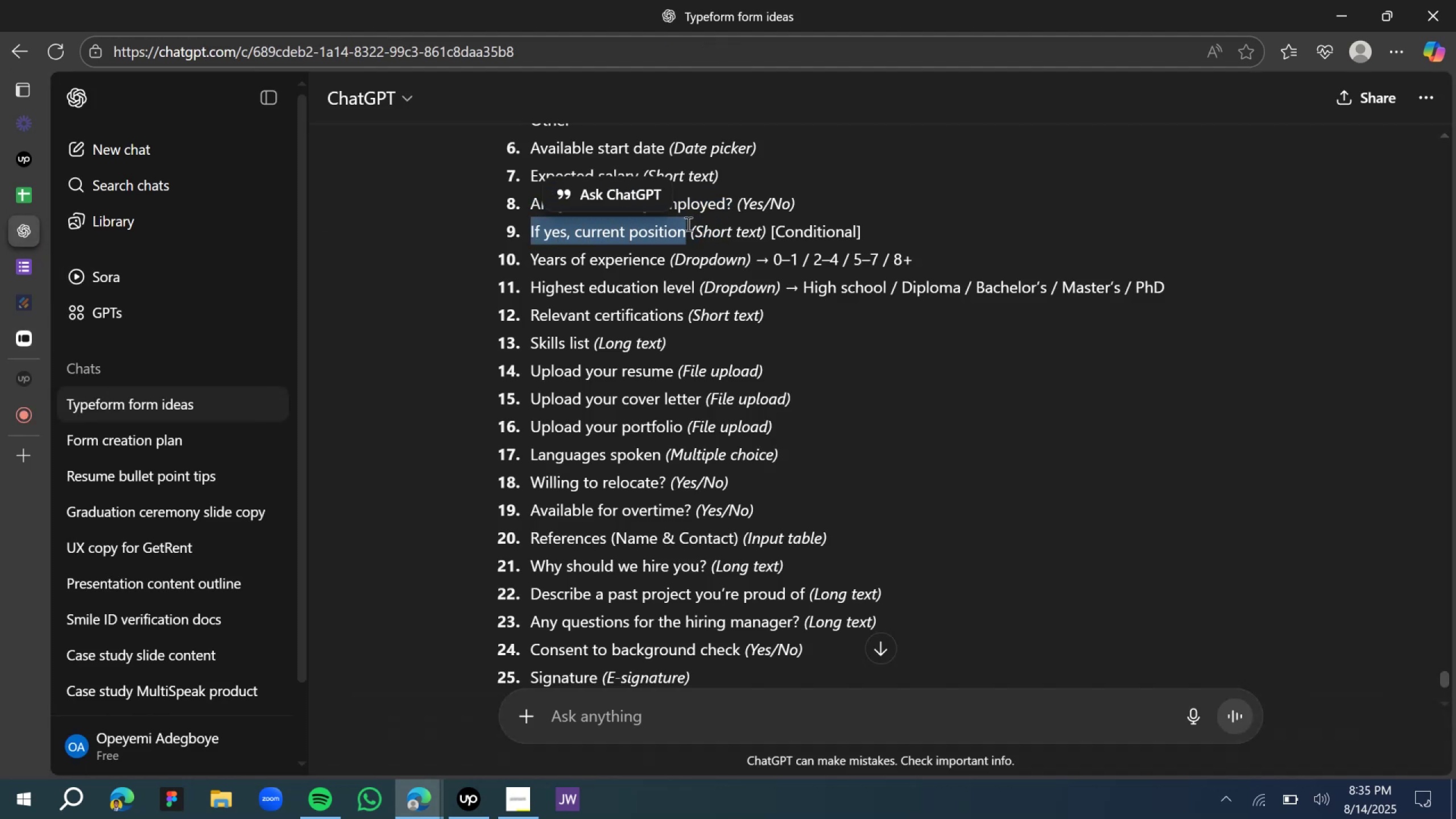 
key(Control+C)
 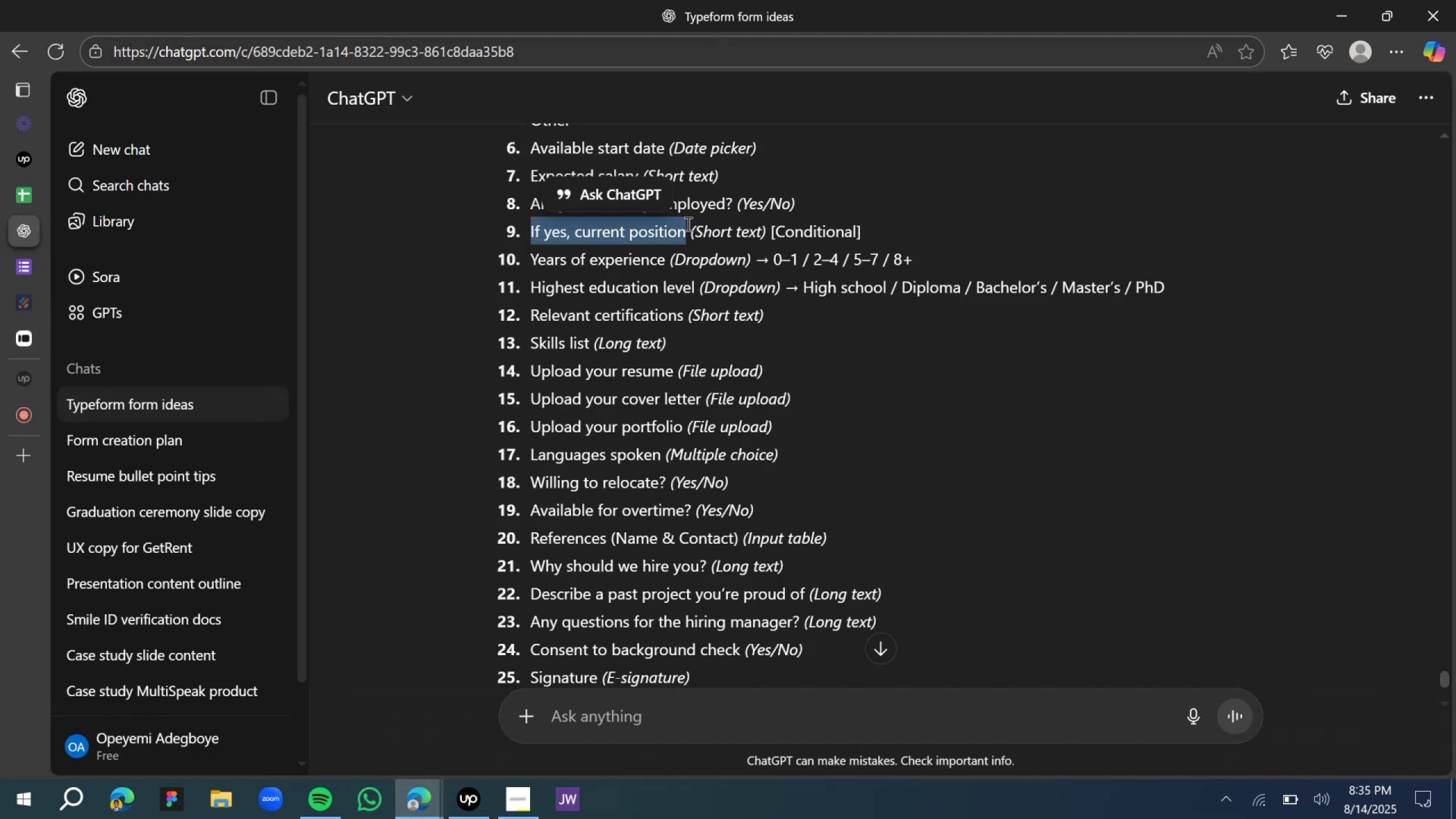 
key(Control+C)
 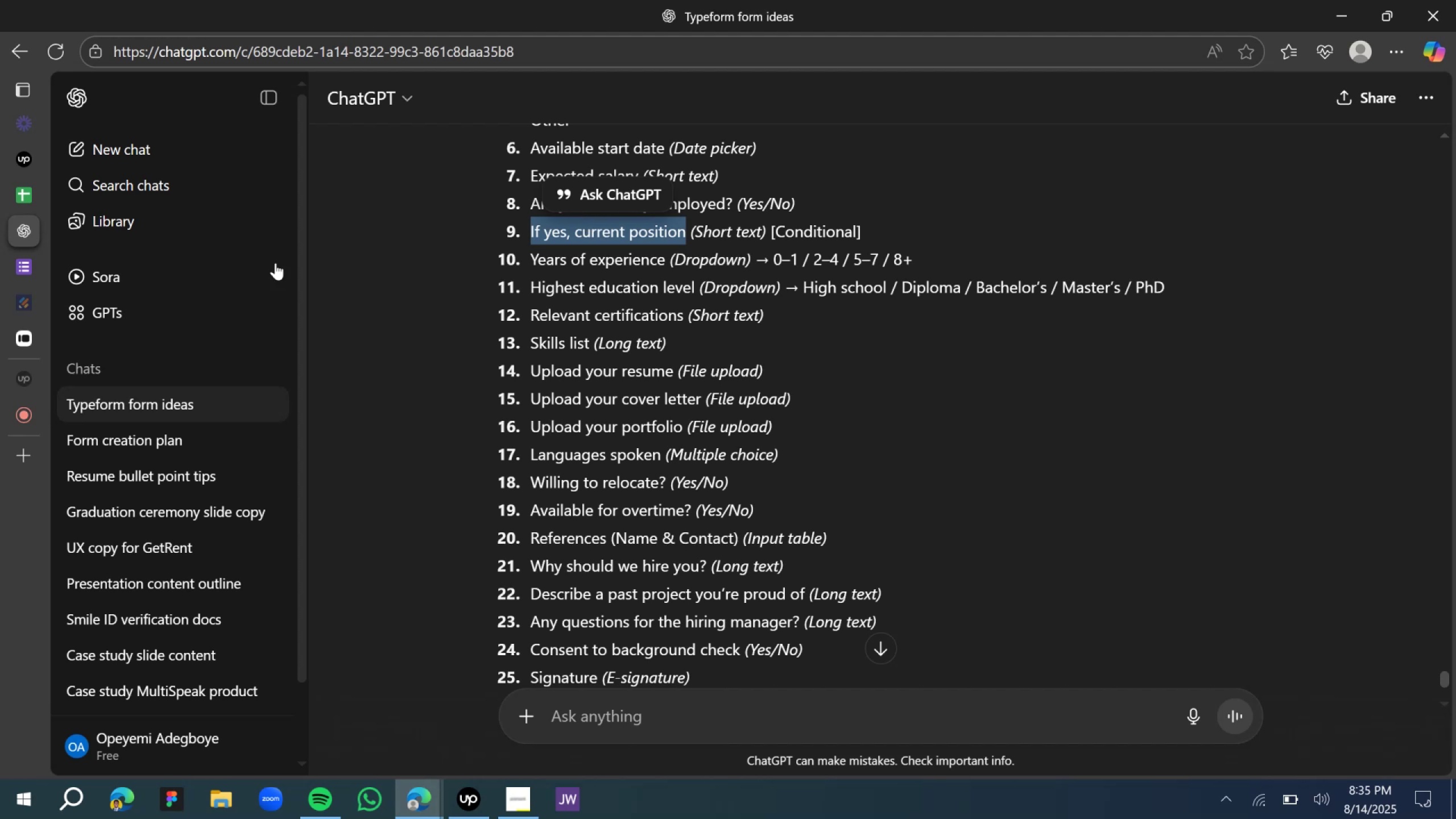 
mouse_move([36, 275])
 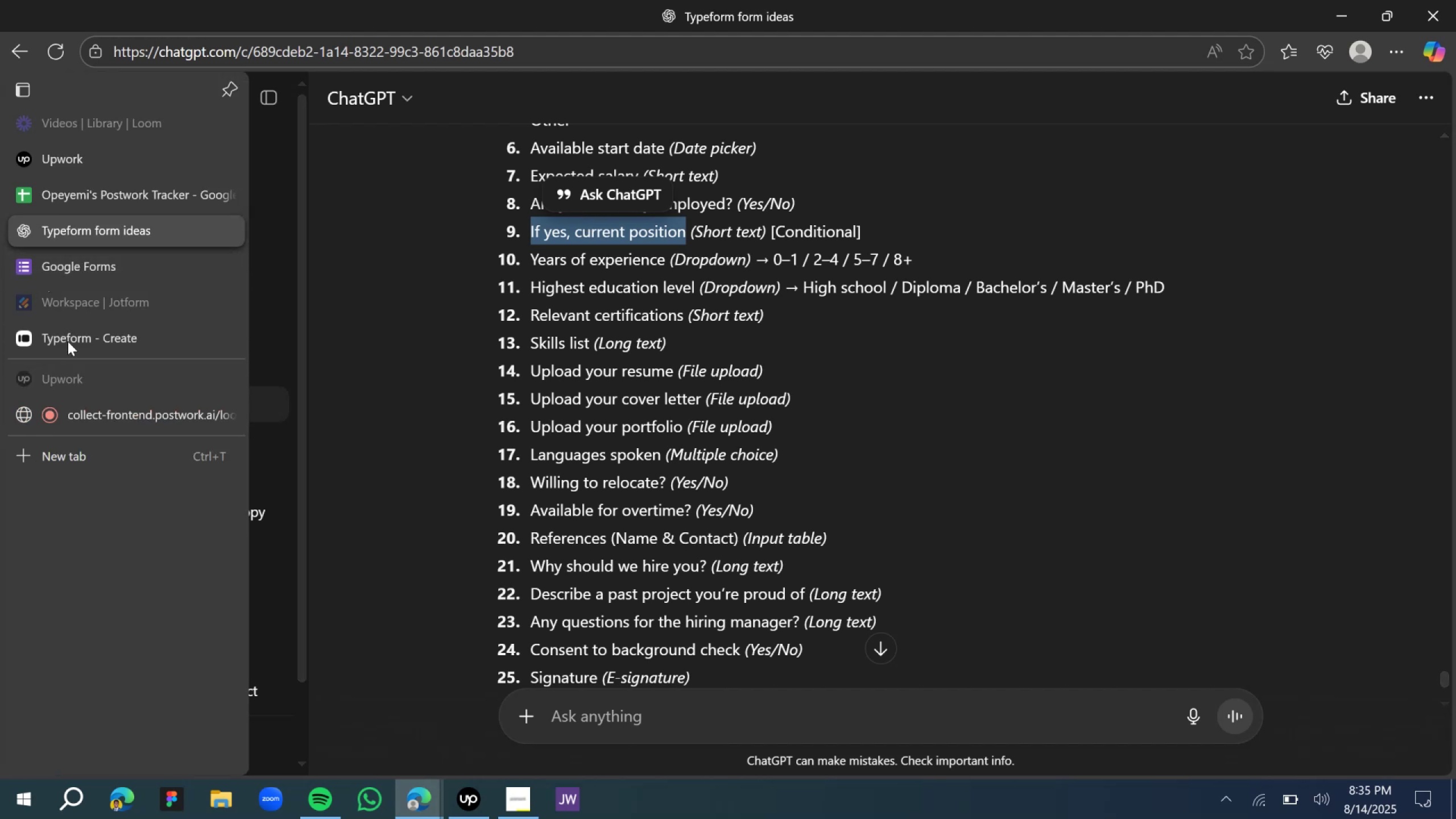 
left_click([68, 334])
 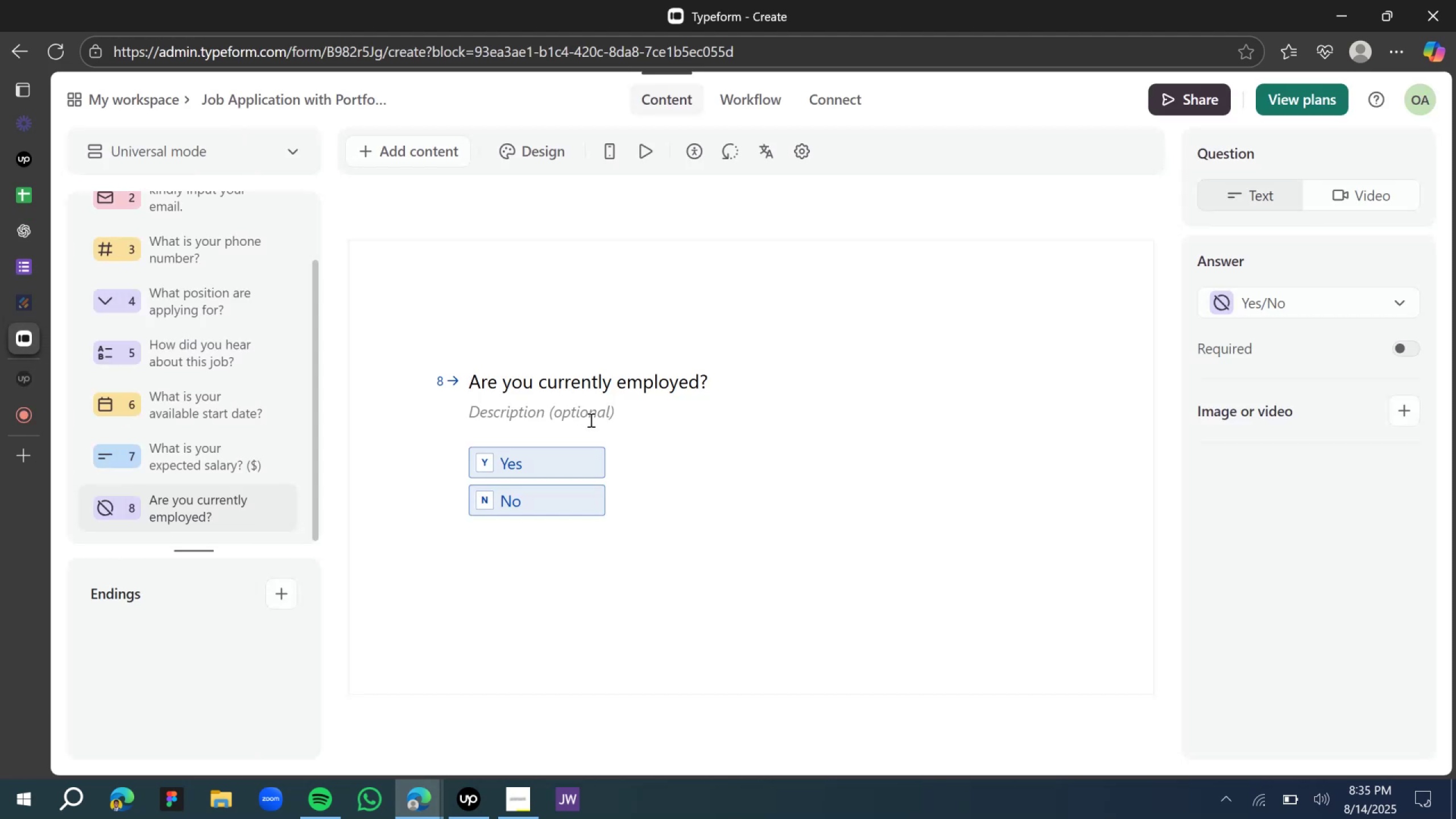 
scroll: coordinate [607, 423], scroll_direction: down, amount: 4.0
 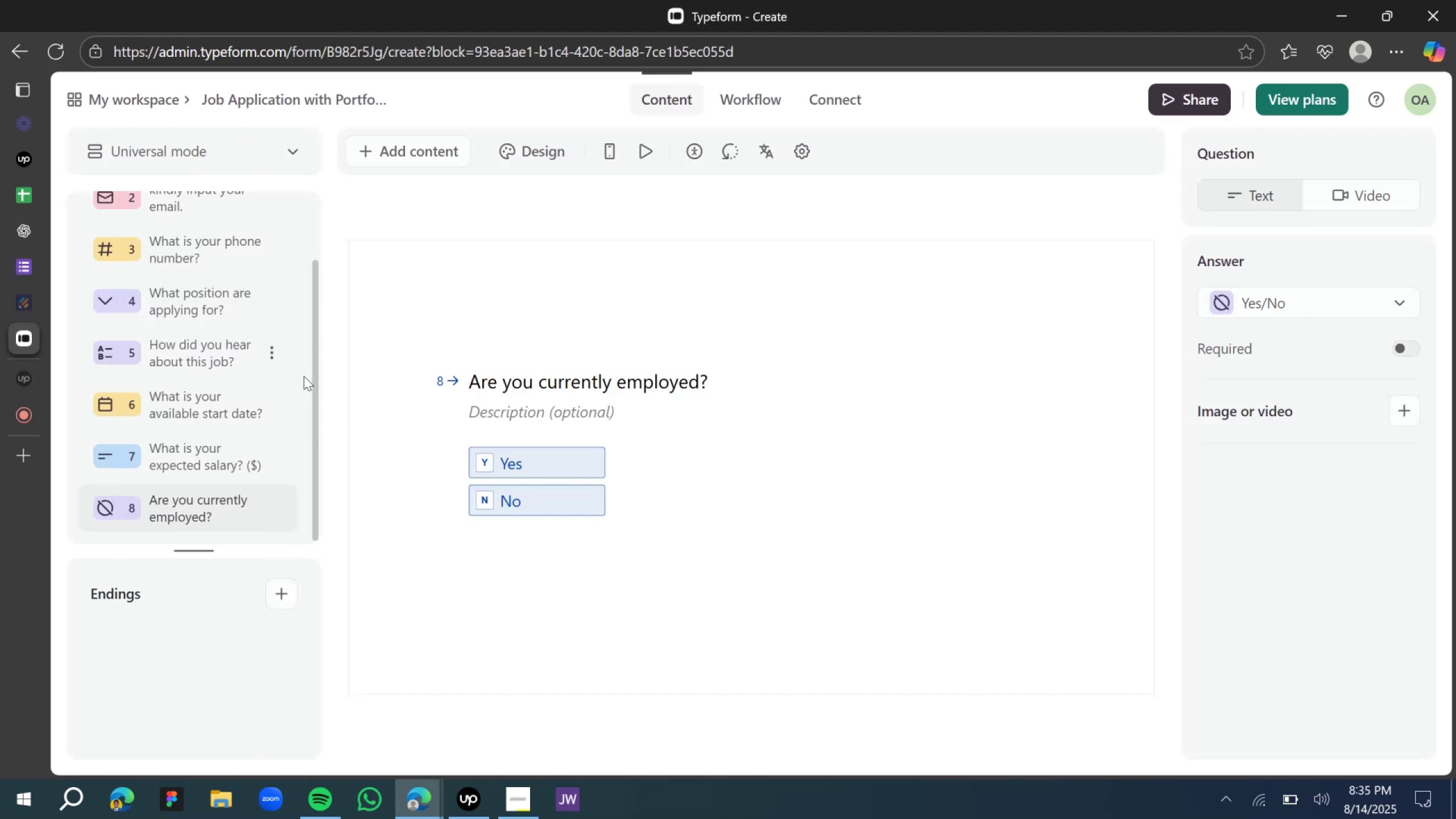 
left_click([436, 154])
 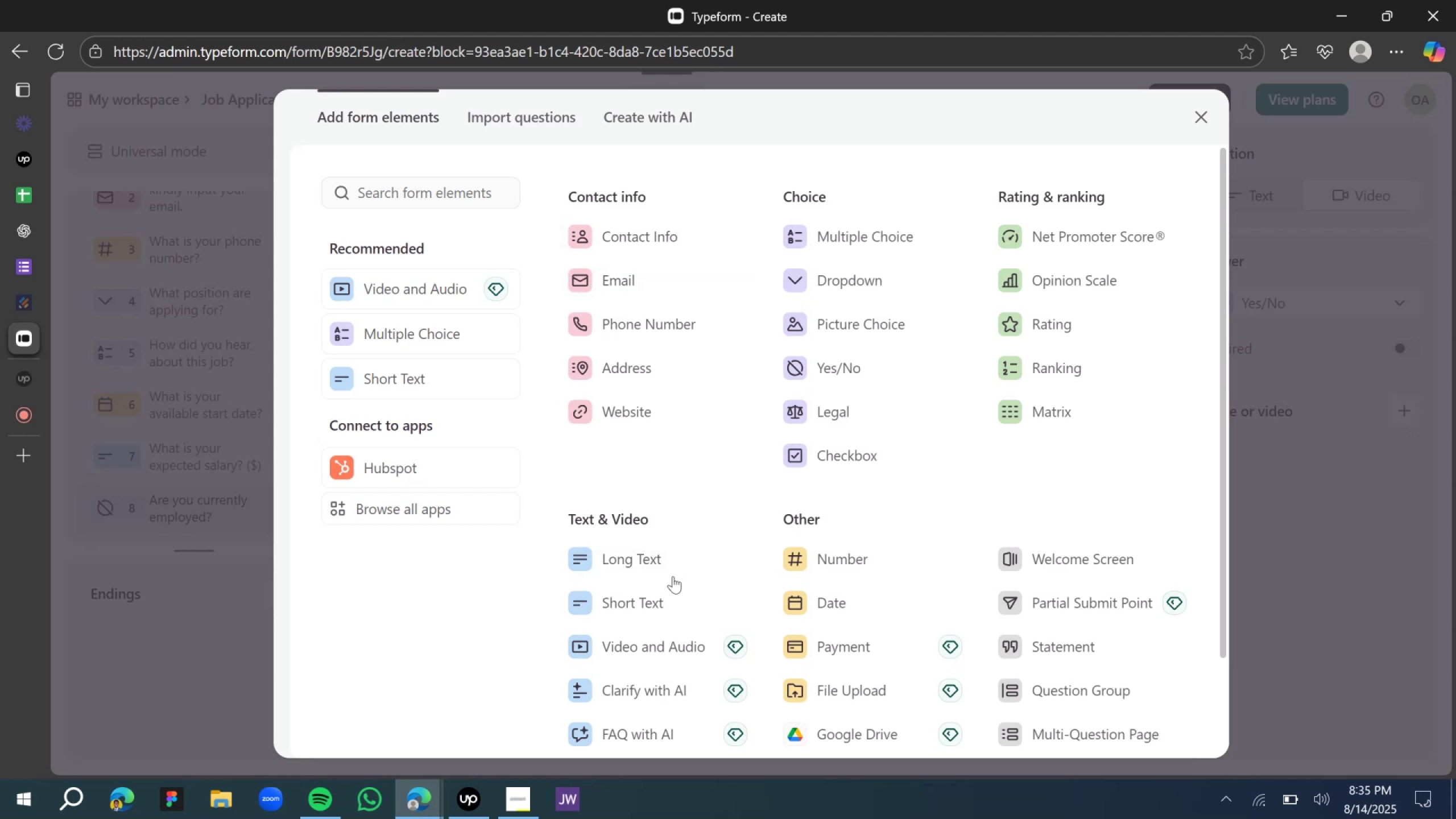 
wait(6.48)
 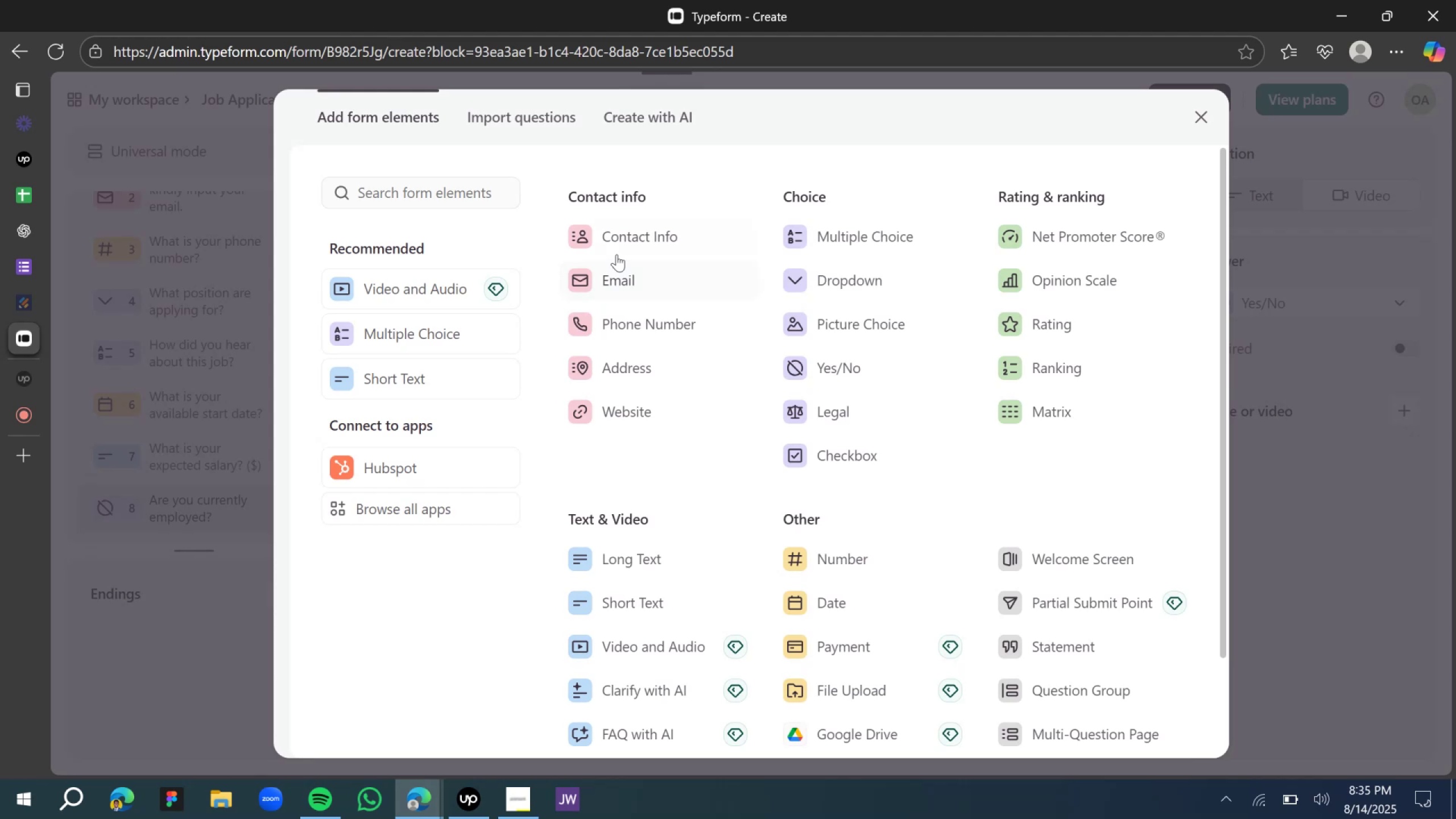 
left_click([650, 594])
 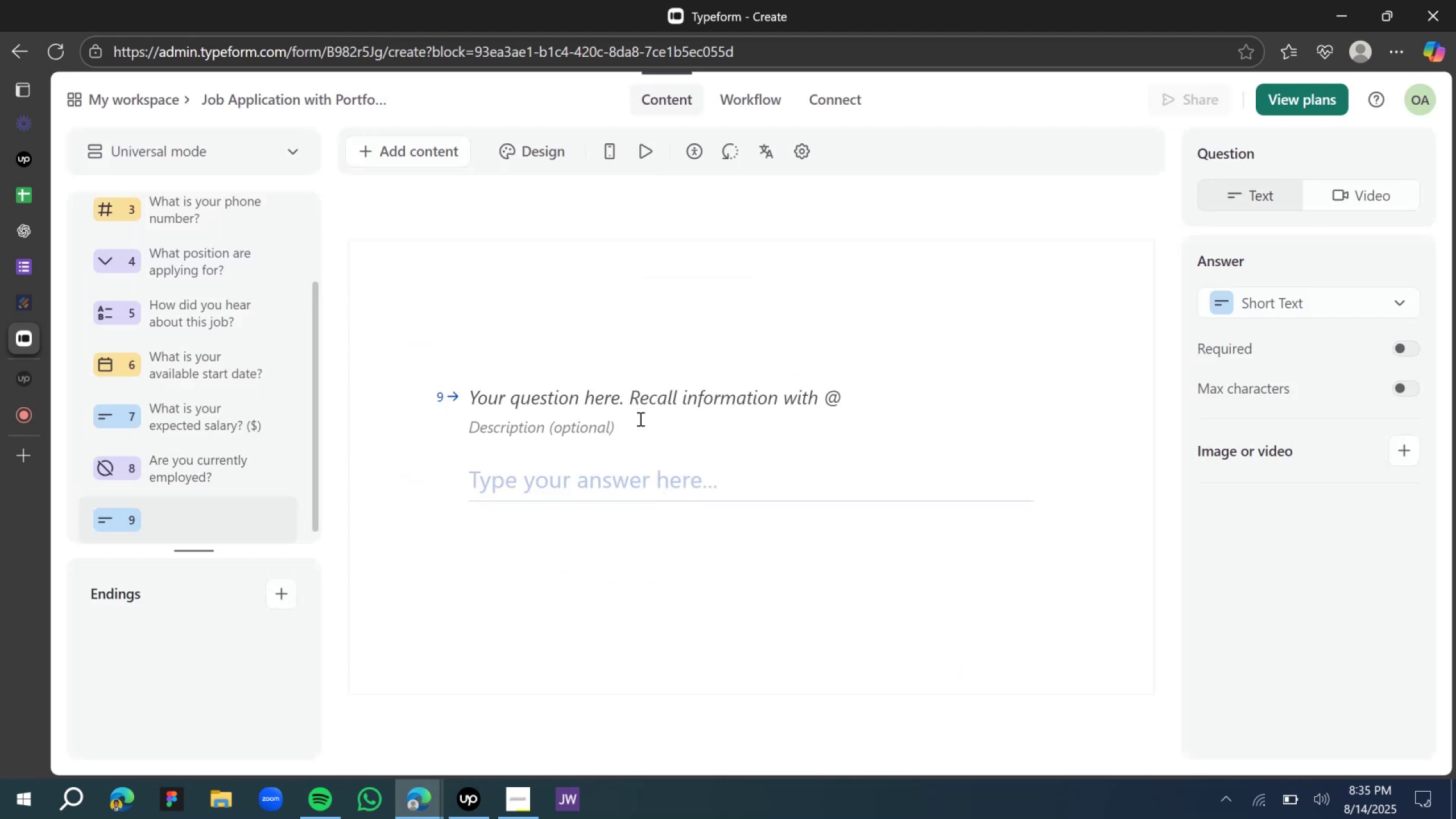 
hold_key(key=ControlLeft, duration=0.42)
 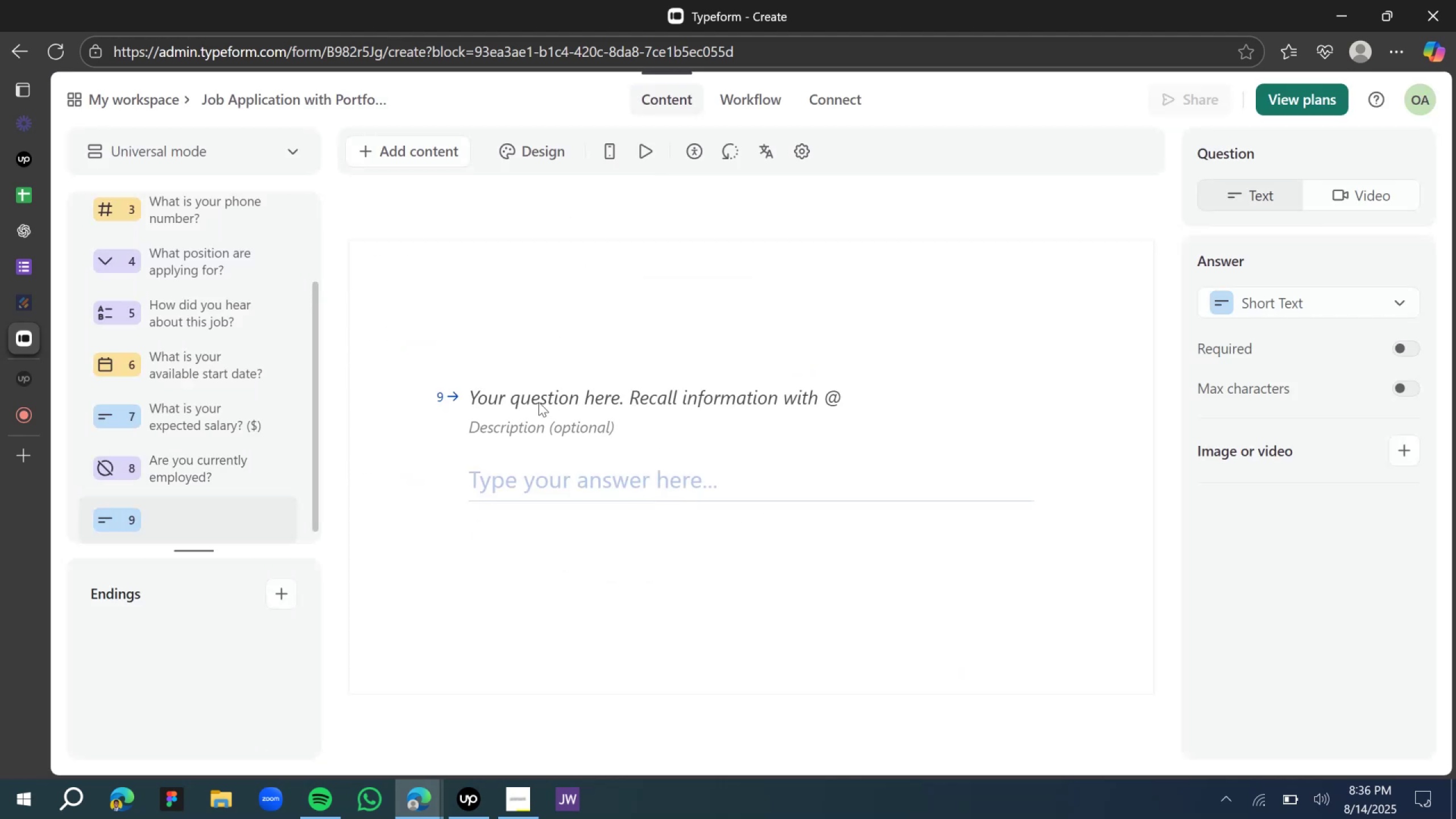 
left_click([526, 391])
 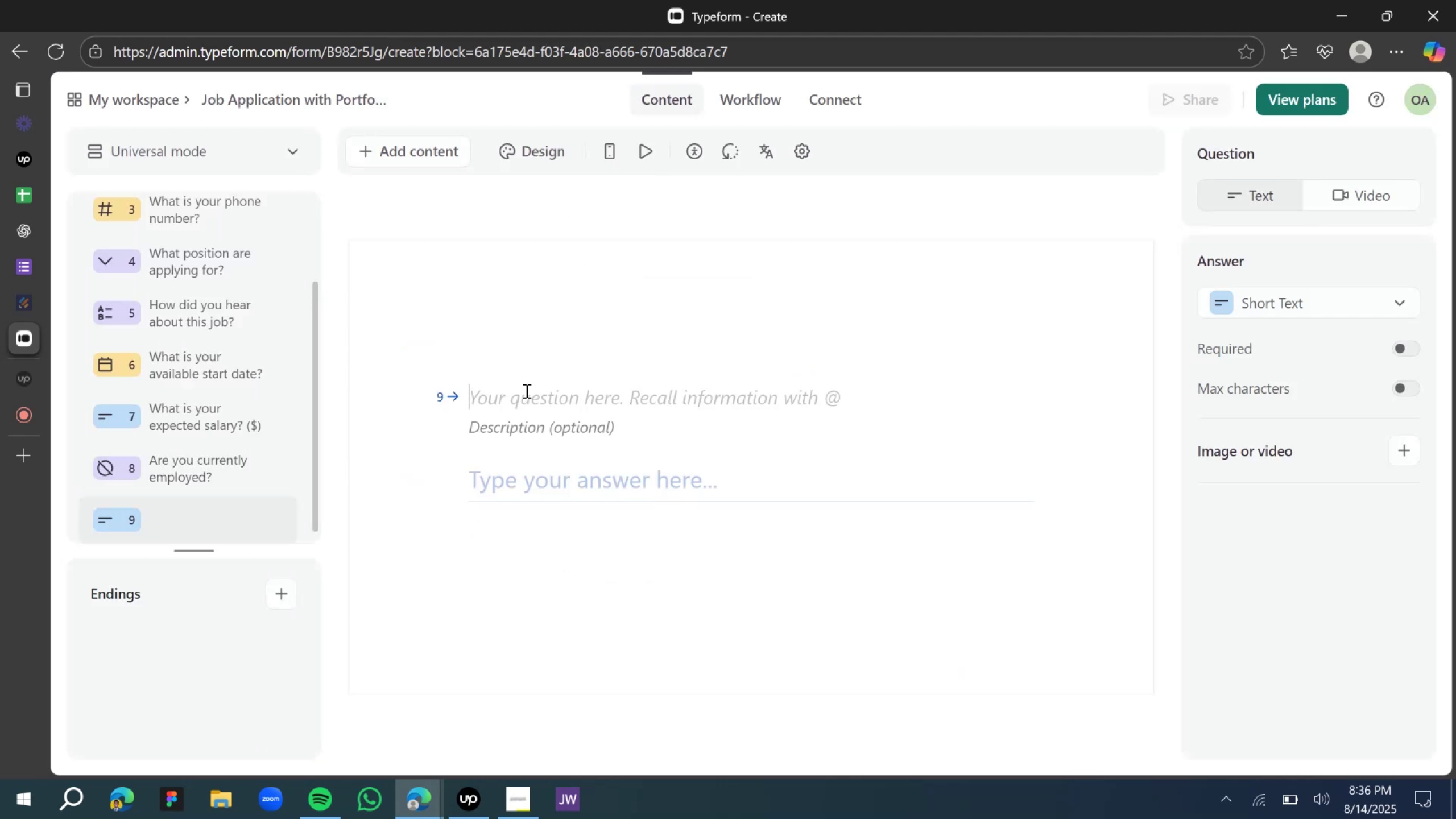 
key(Control+V)
 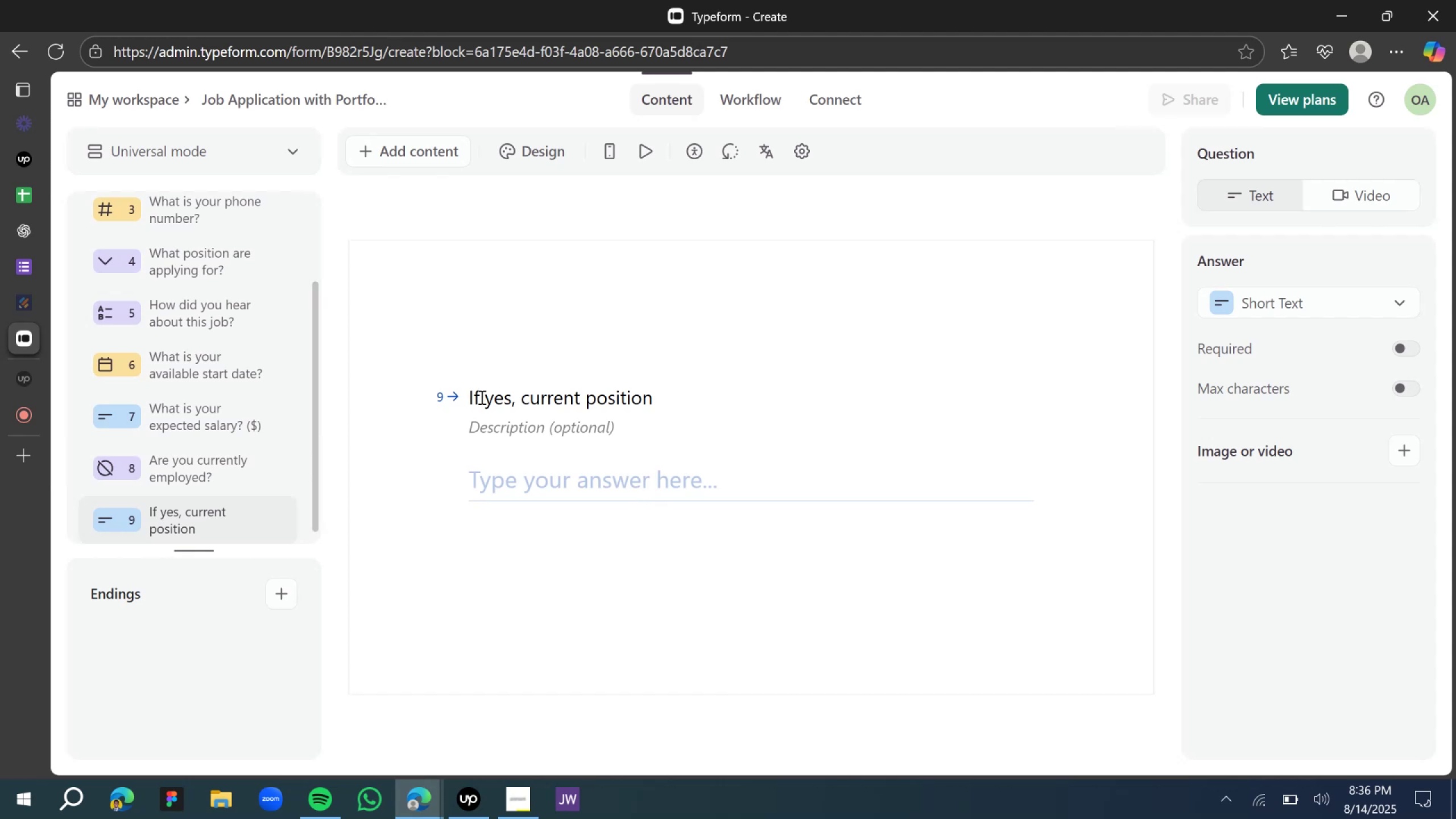 
double_click([479, 396])
 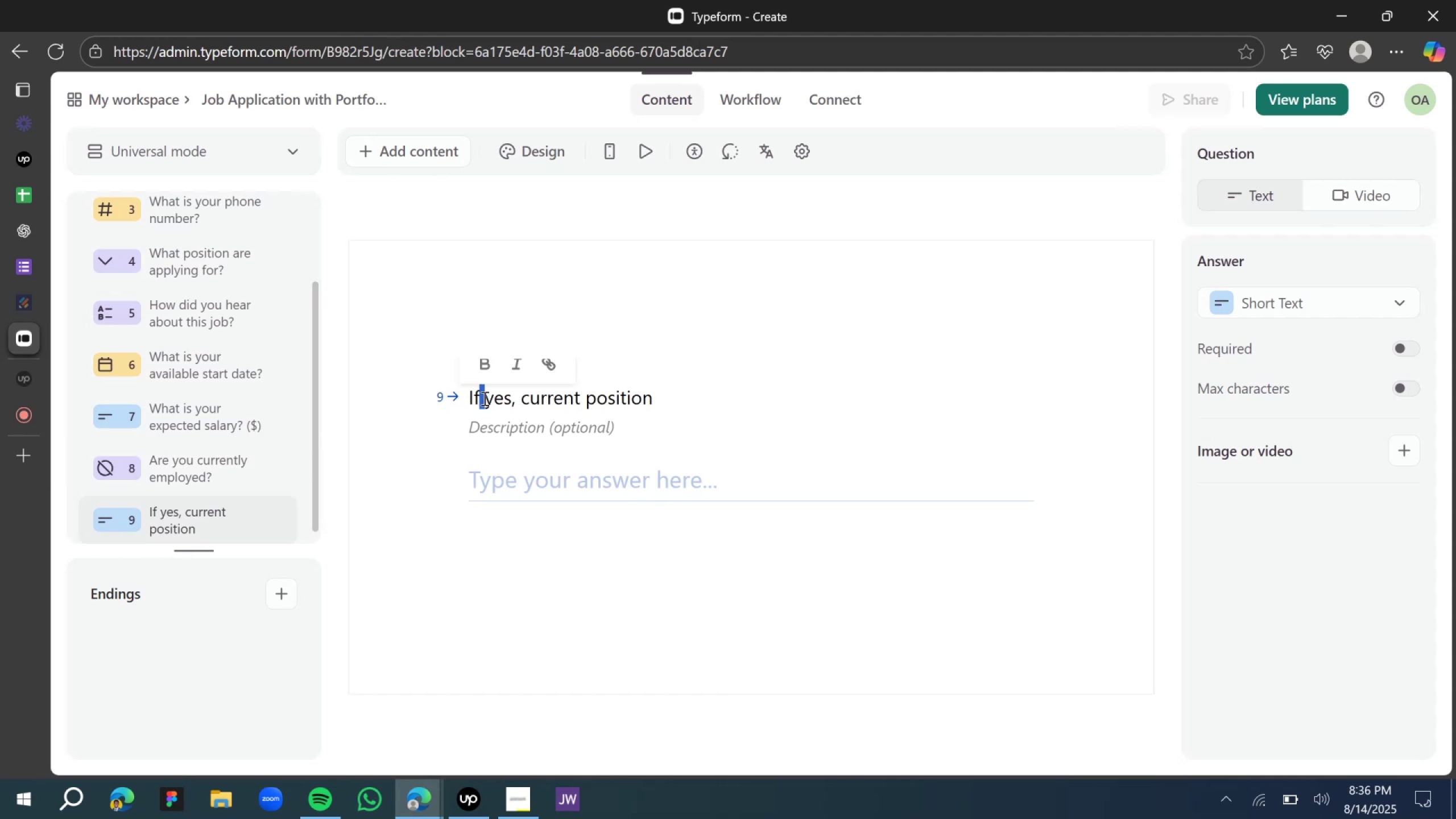 
left_click([501, 405])
 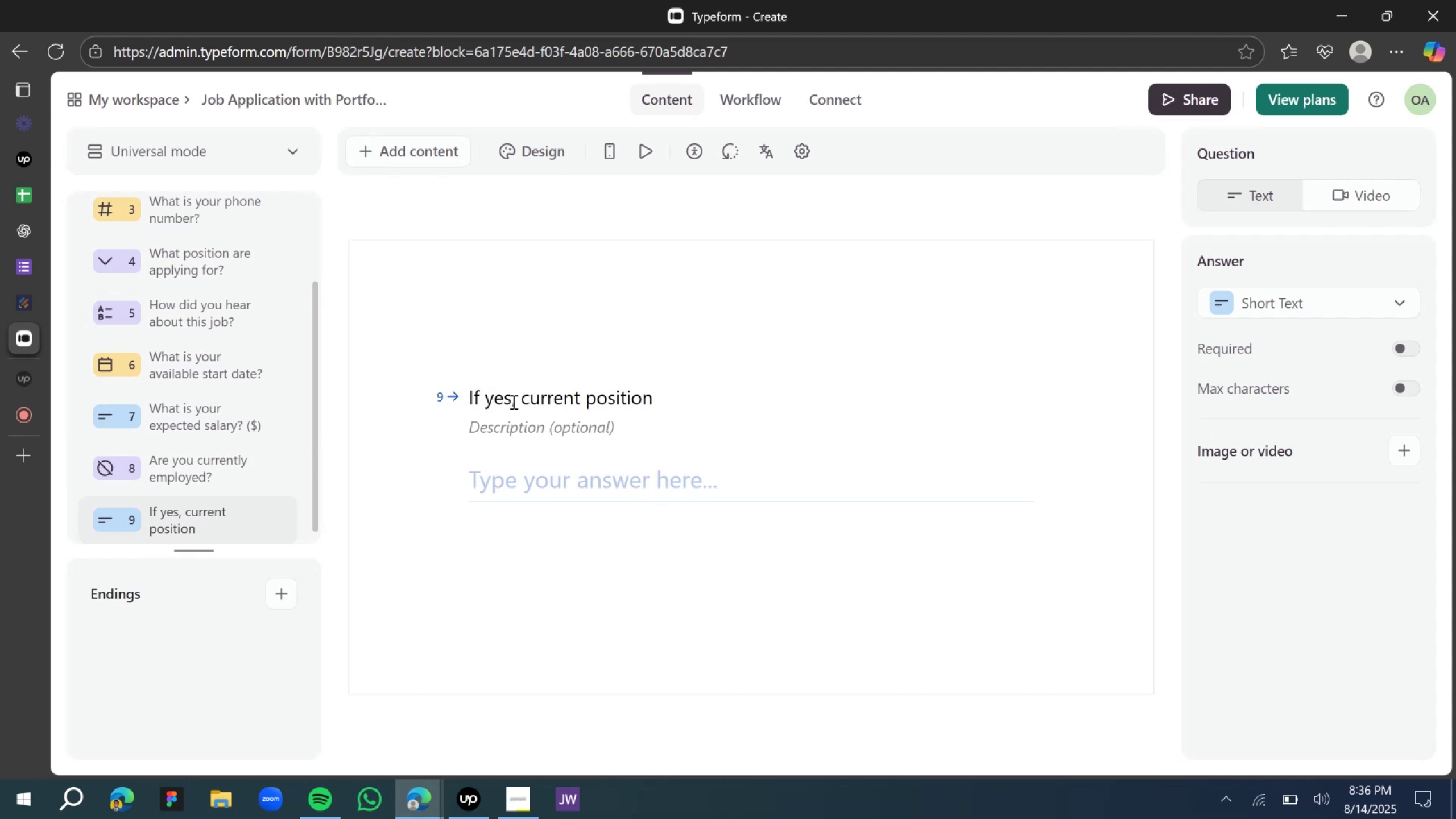 
left_click([524, 402])
 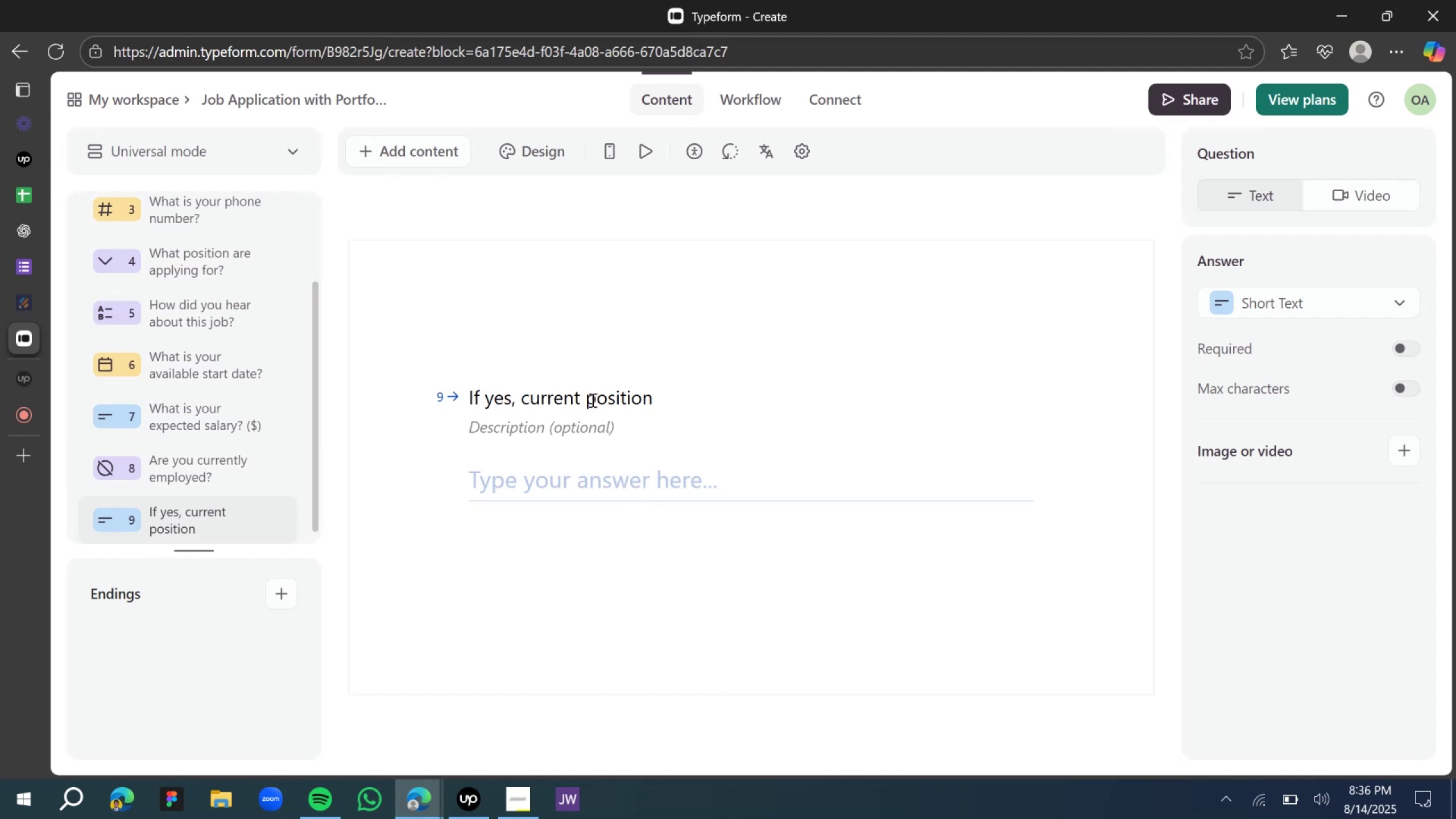 
hold_key(key=Backspace, duration=1.17)
 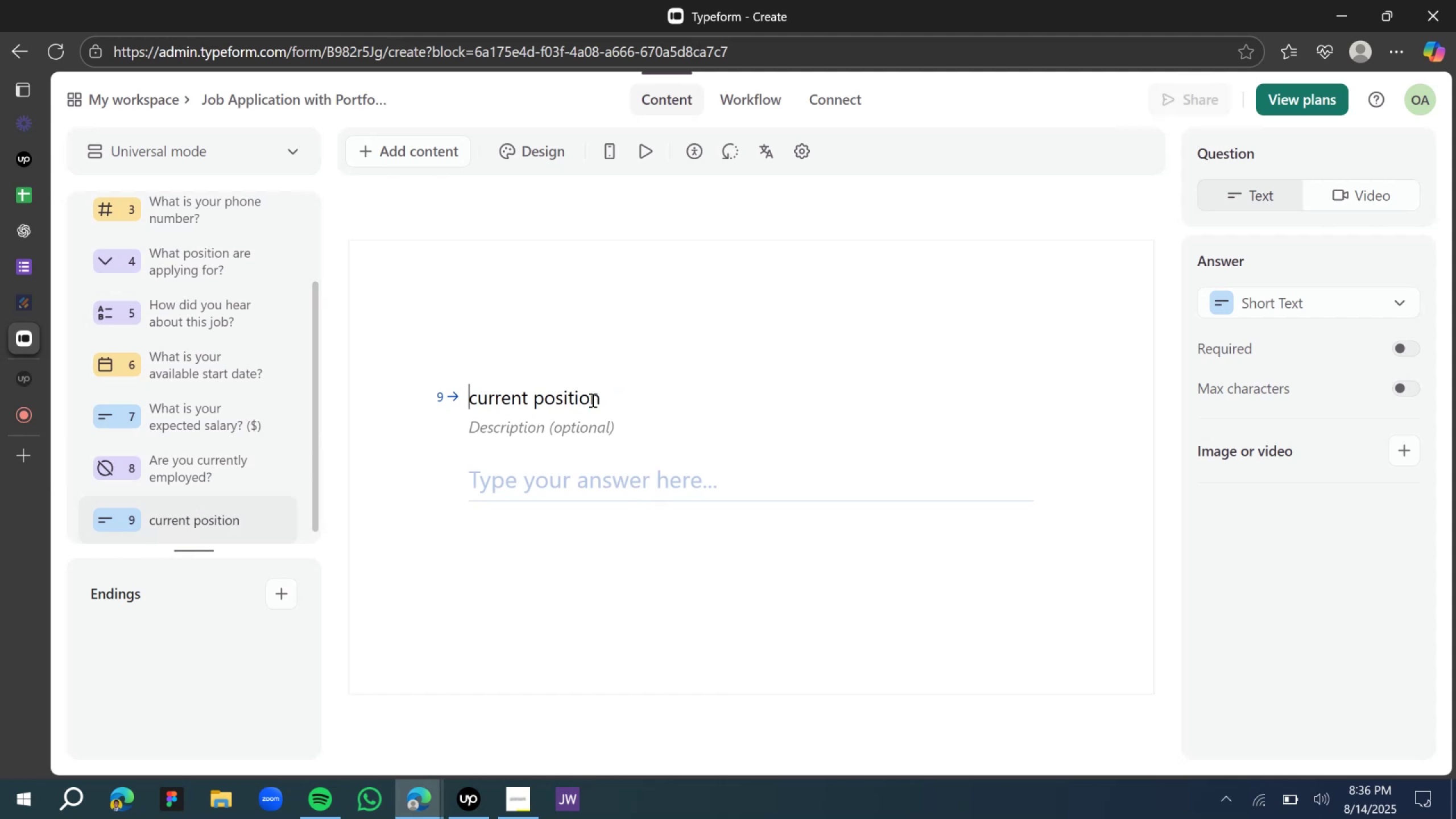 
type(Wj)
key(Backspace)
type(hat is your )
 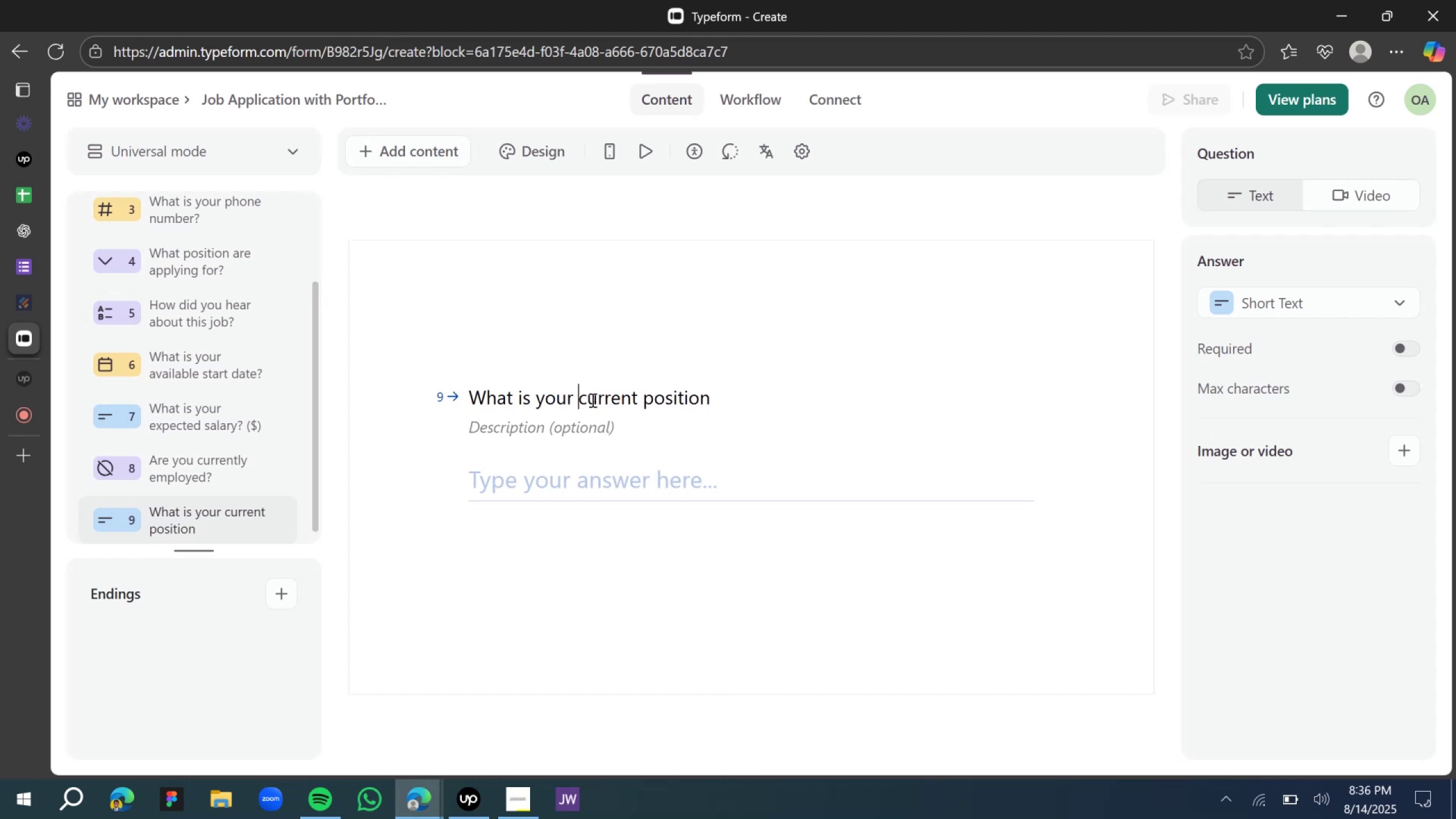 
hold_key(key=ArrowRight, duration=1.27)
 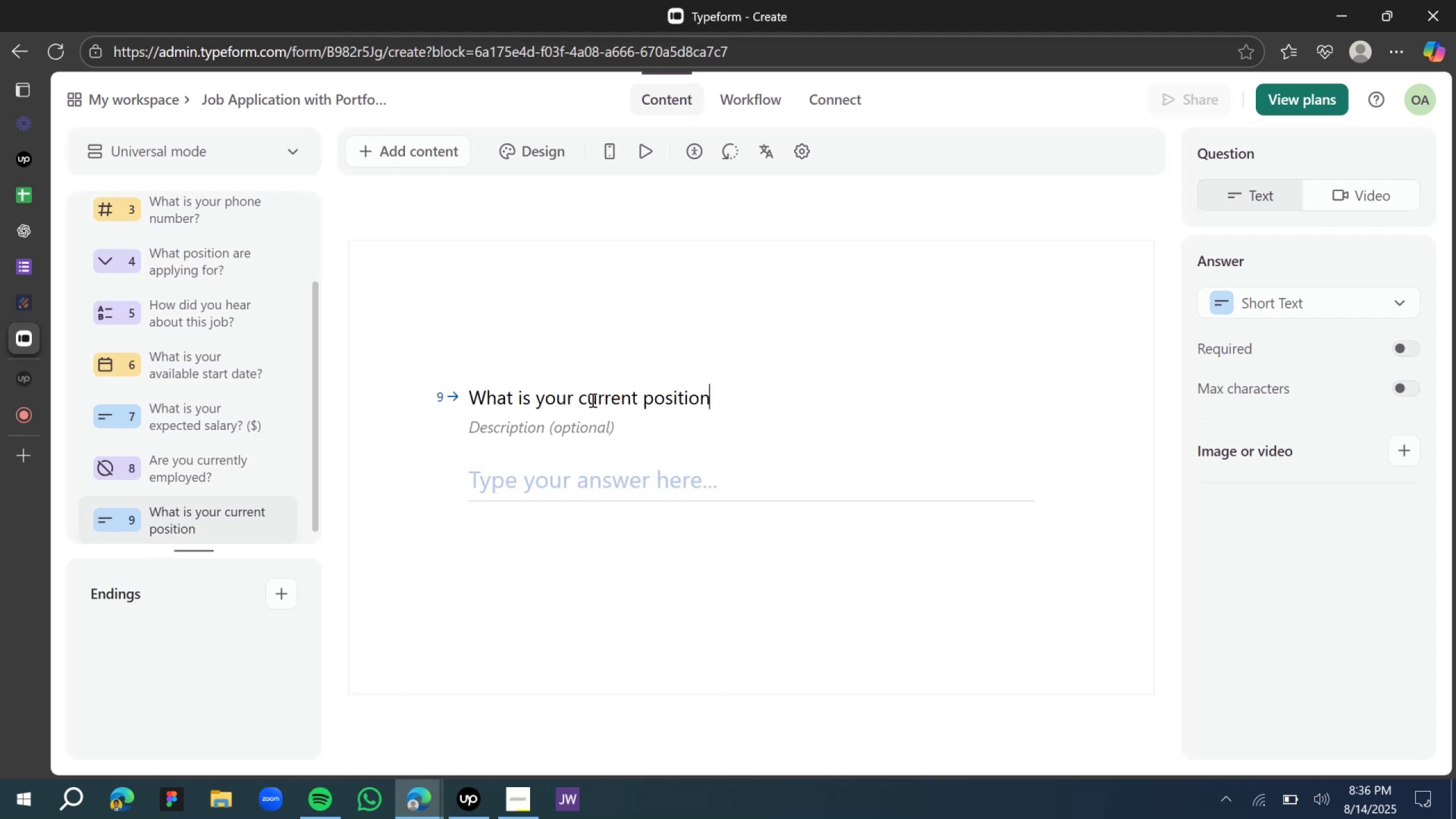 
key(Shift+Slash)
 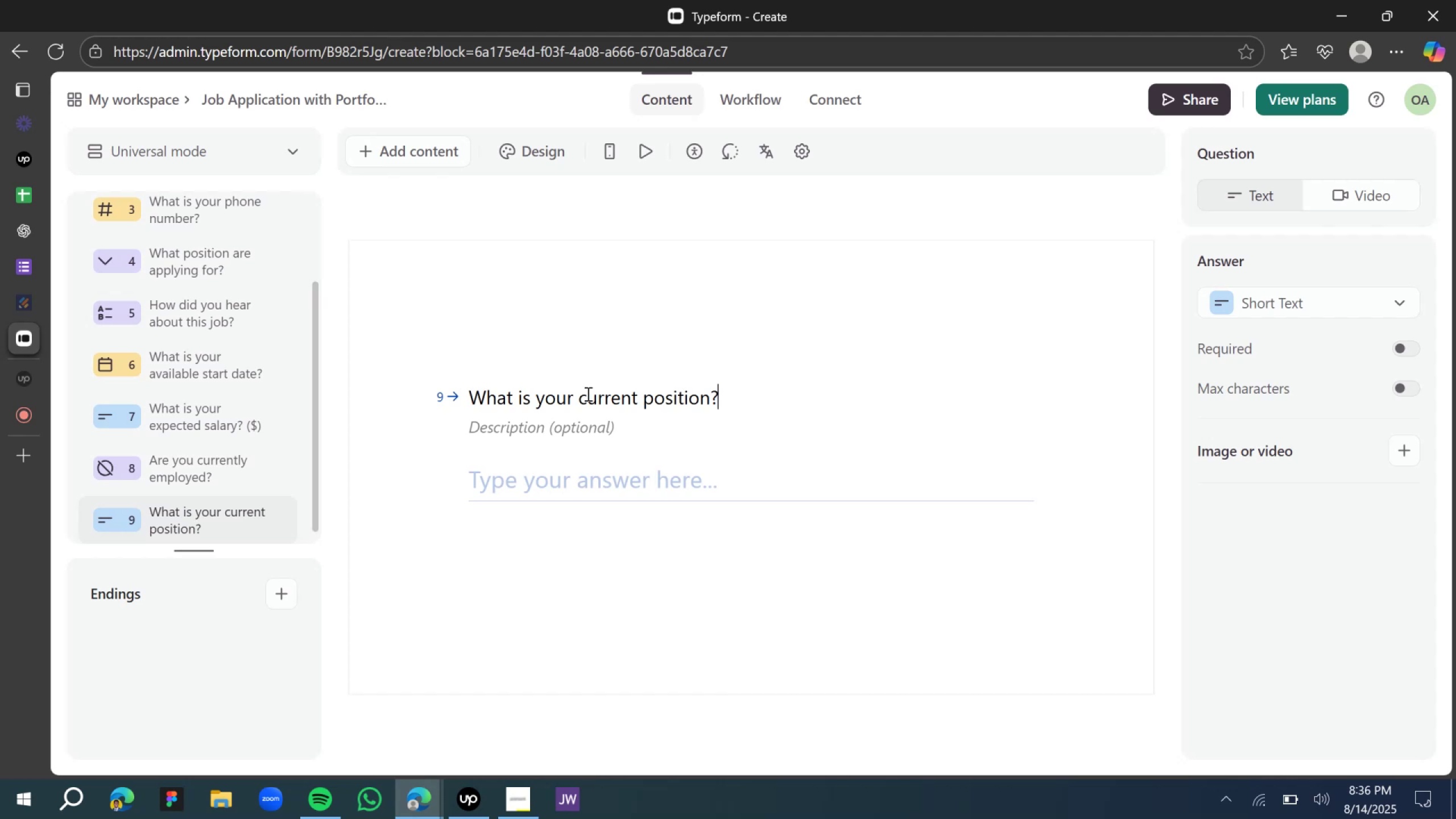 
wait(7.86)
 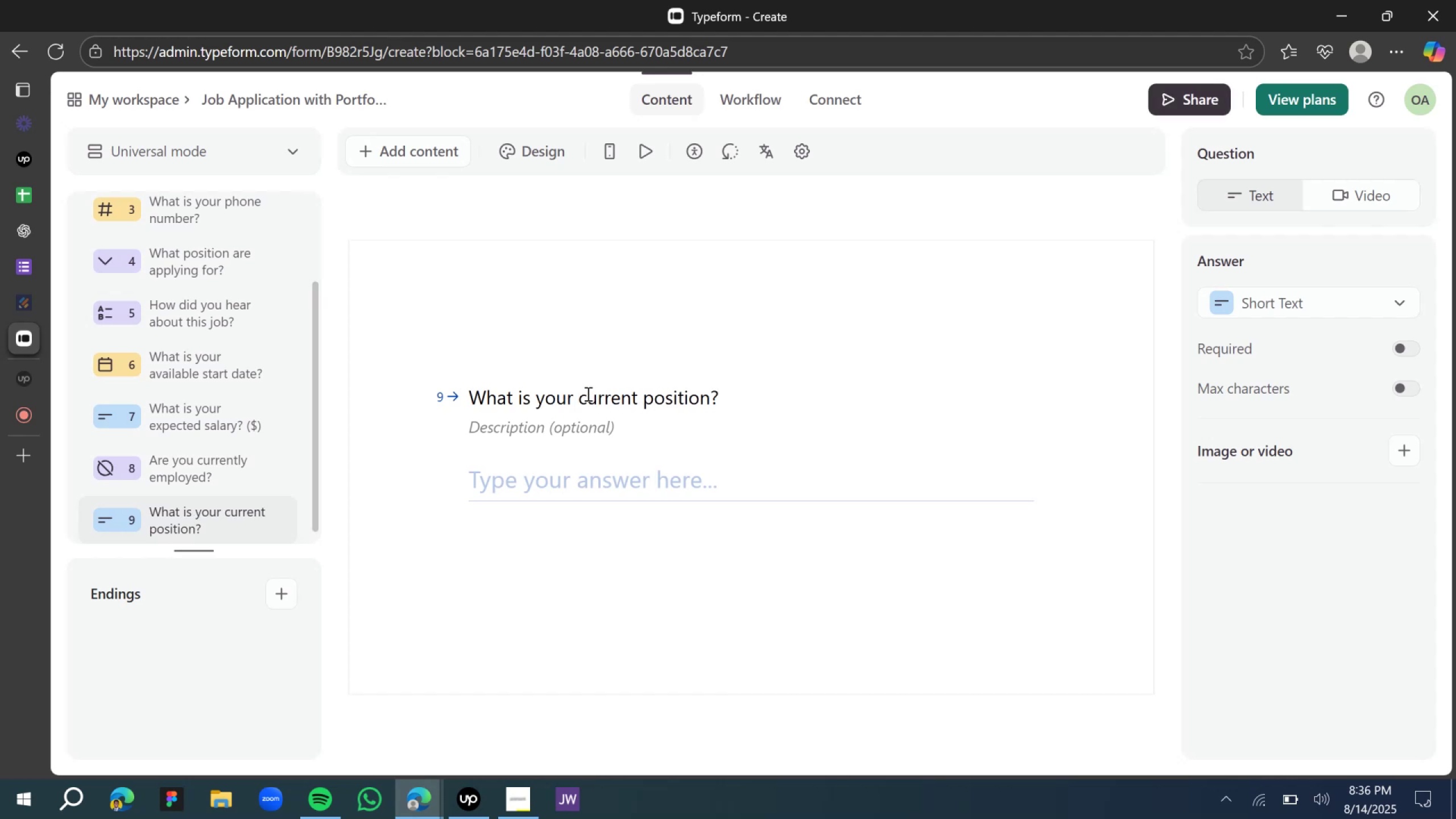 
left_click([765, 575])
 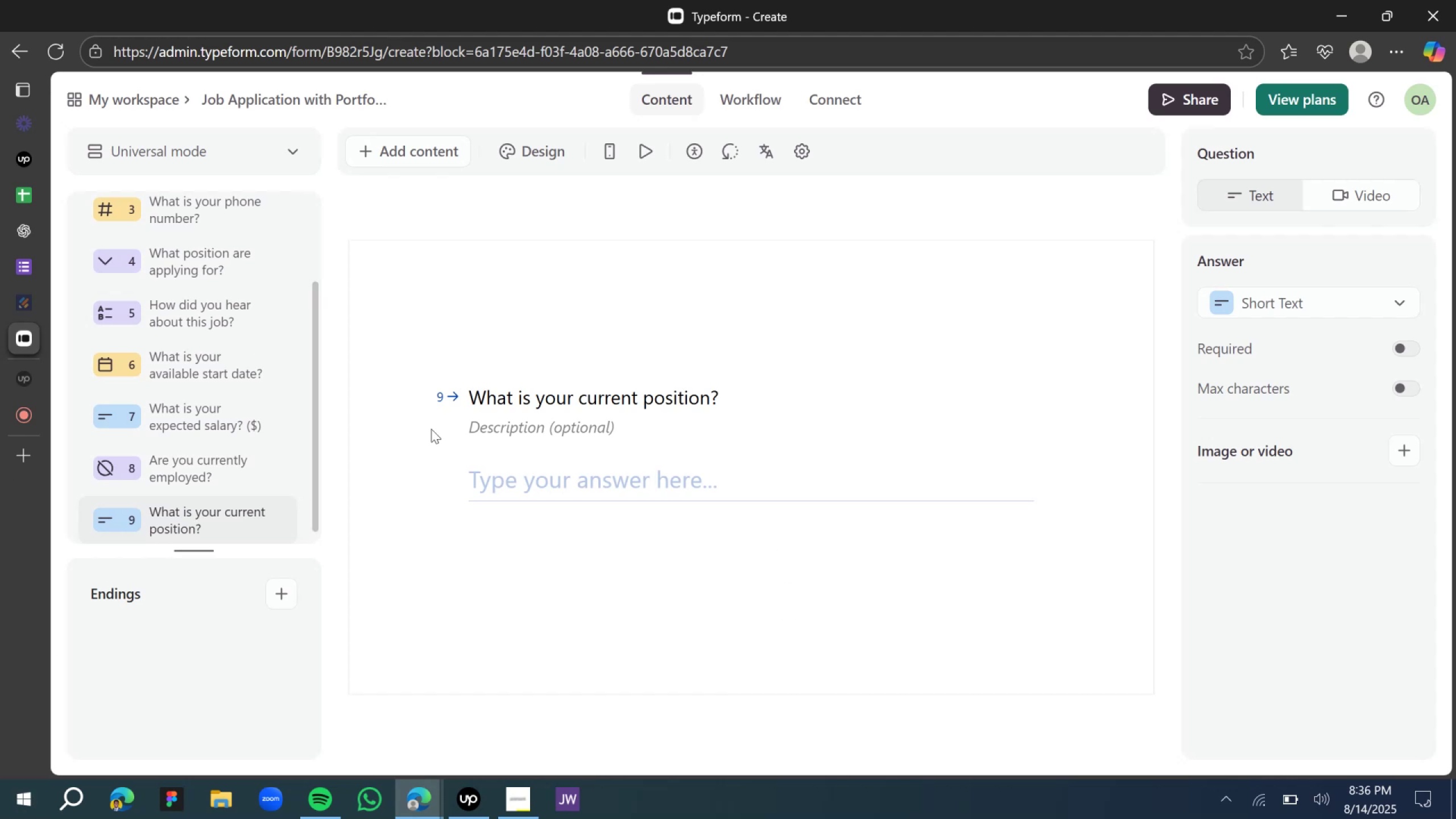 
scroll: coordinate [229, 423], scroll_direction: down, amount: 4.0
 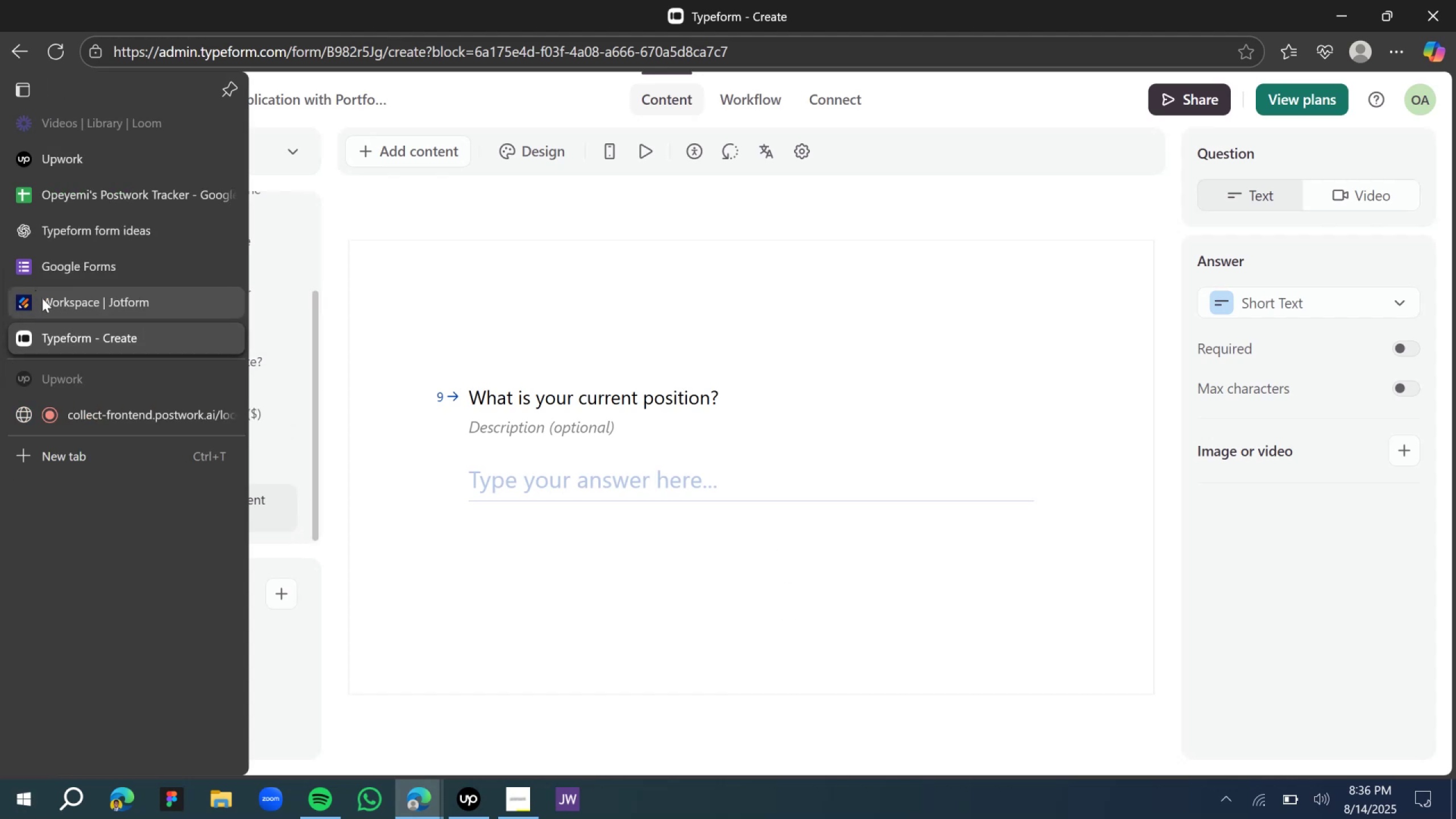 
wait(5.04)
 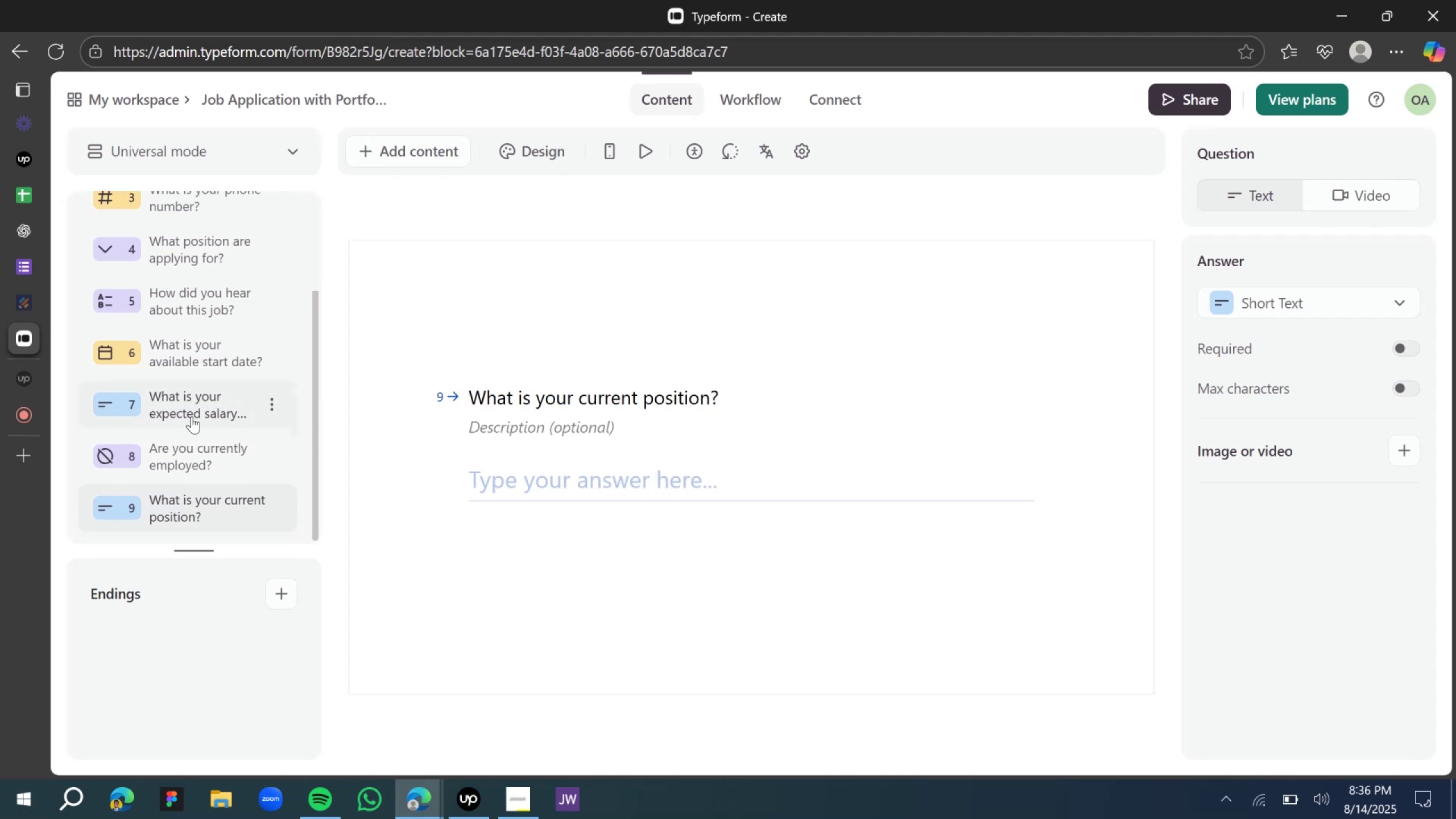 
left_click([78, 233])
 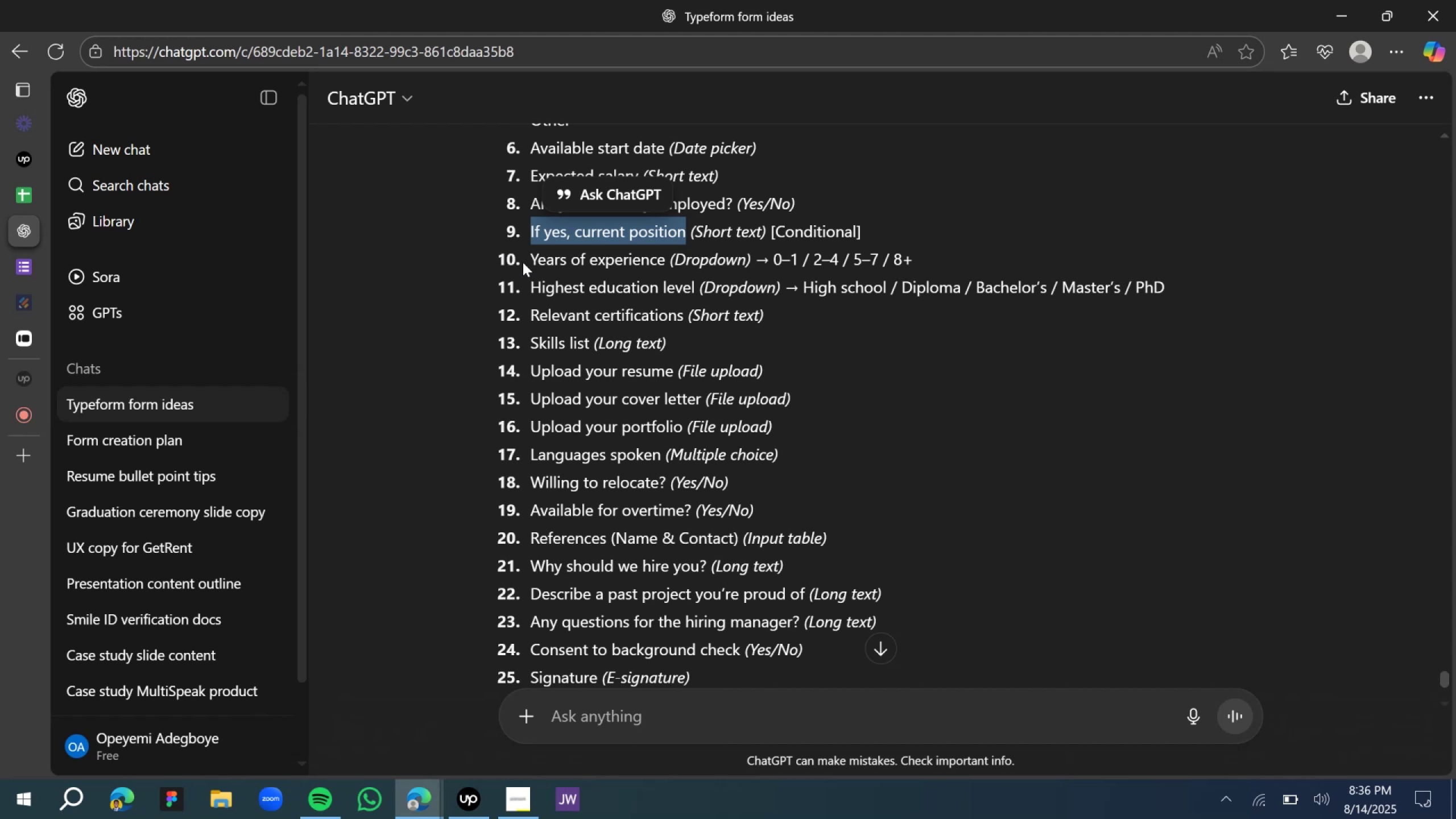 
left_click([535, 262])
 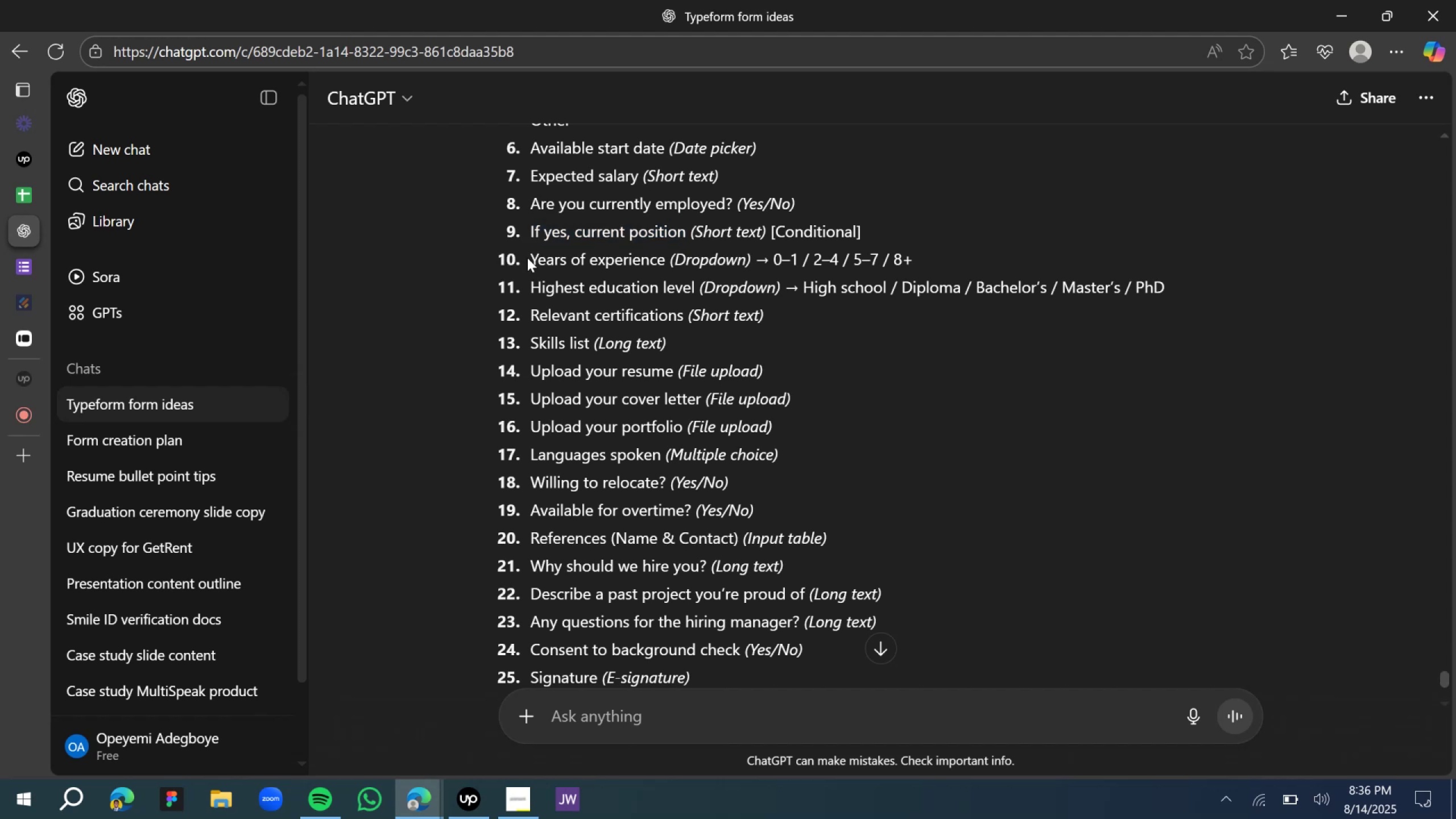 
left_click_drag(start_coordinate=[530, 258], to_coordinate=[664, 264])
 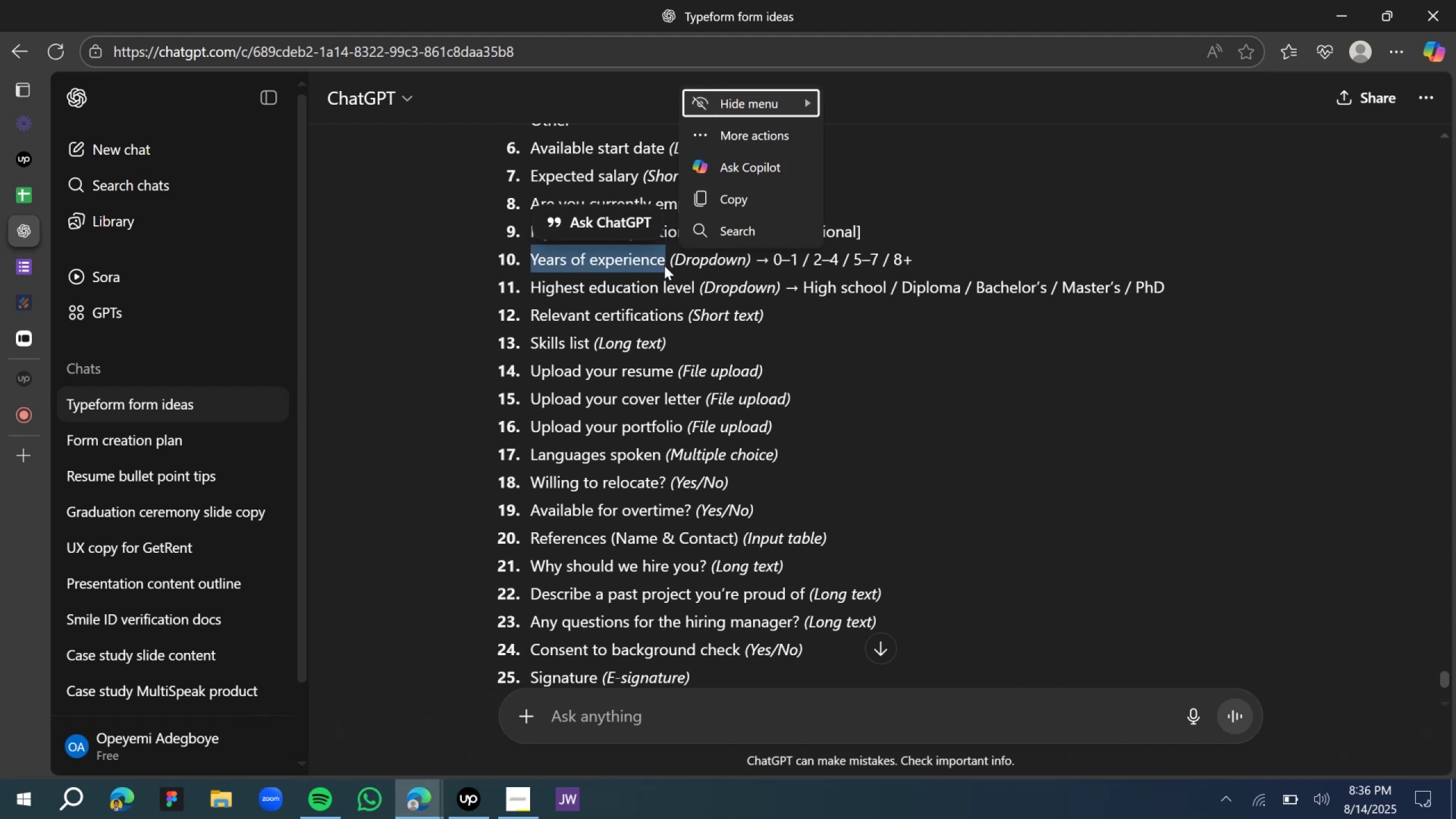 
key(Control+C)
 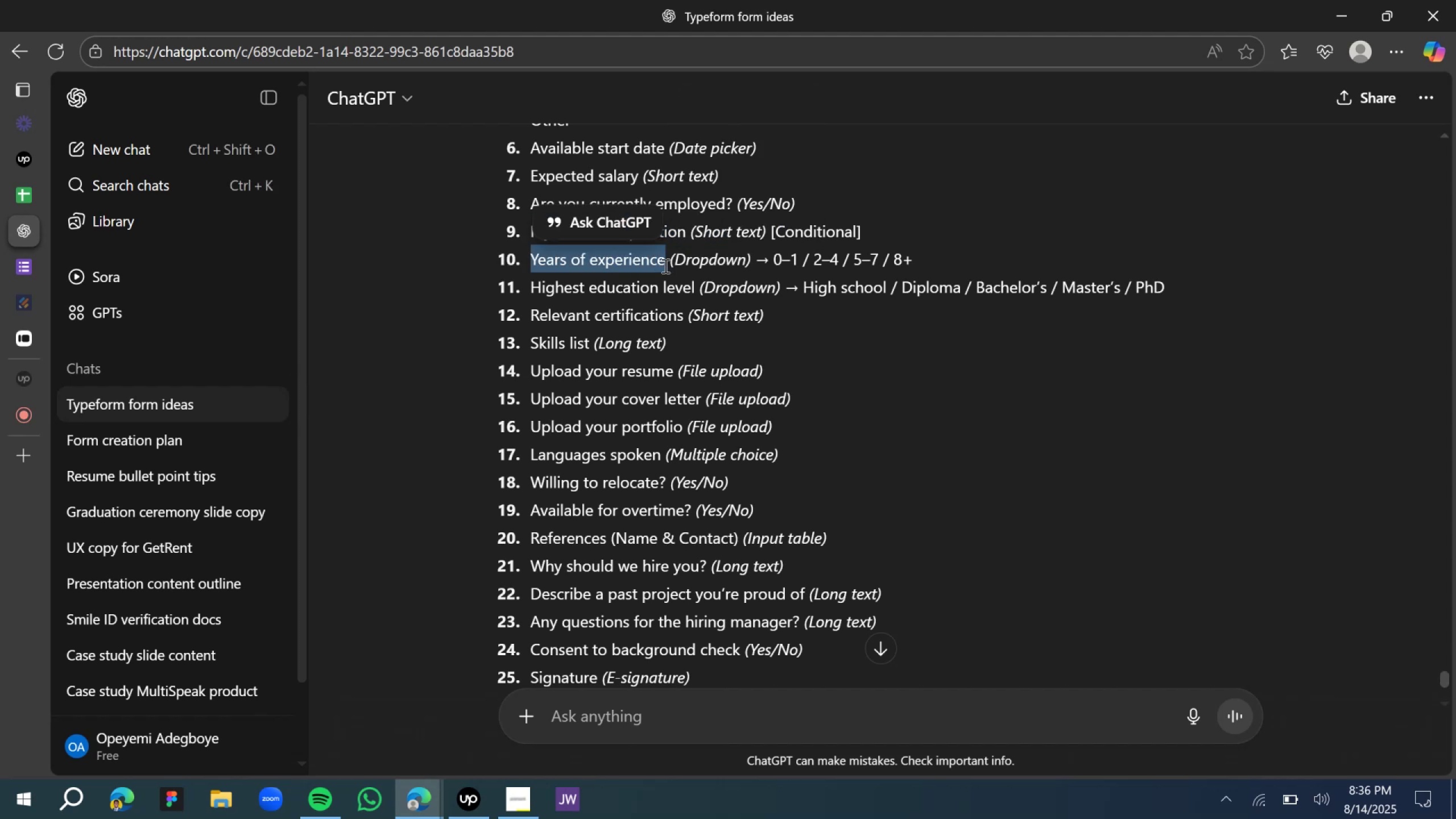 
key(Control+C)
 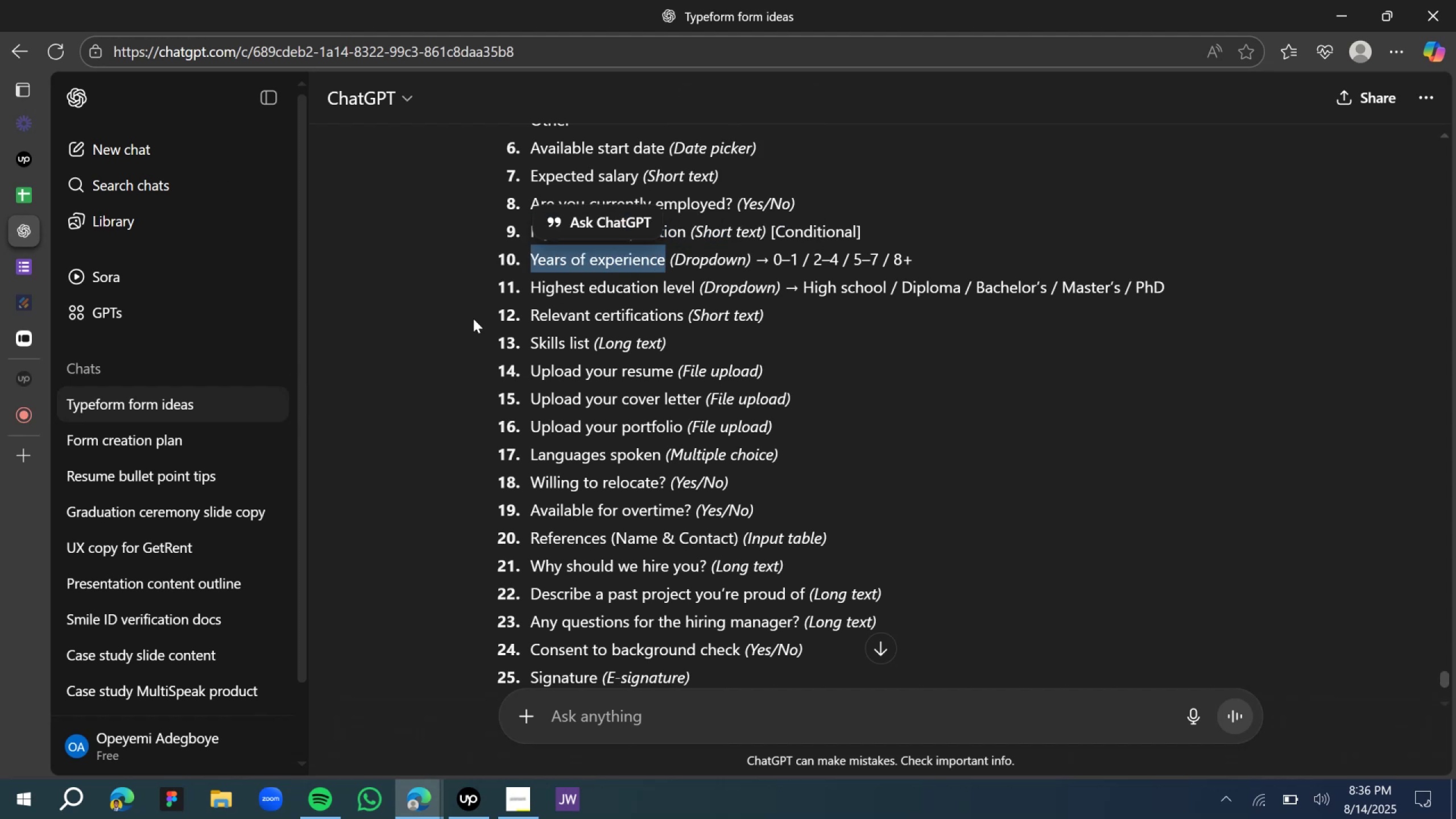 
key(Control+C)
 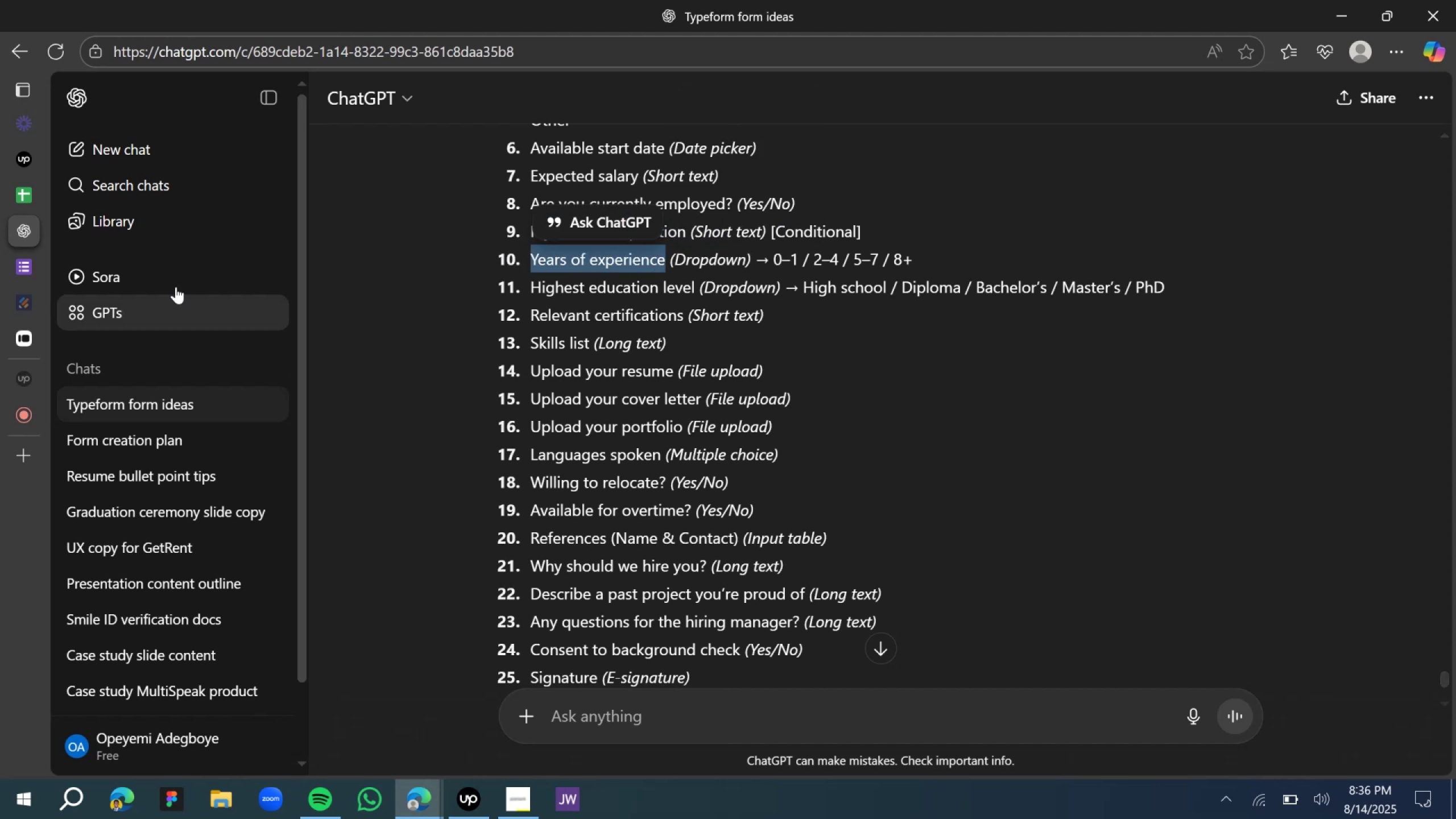 
key(Control+C)
 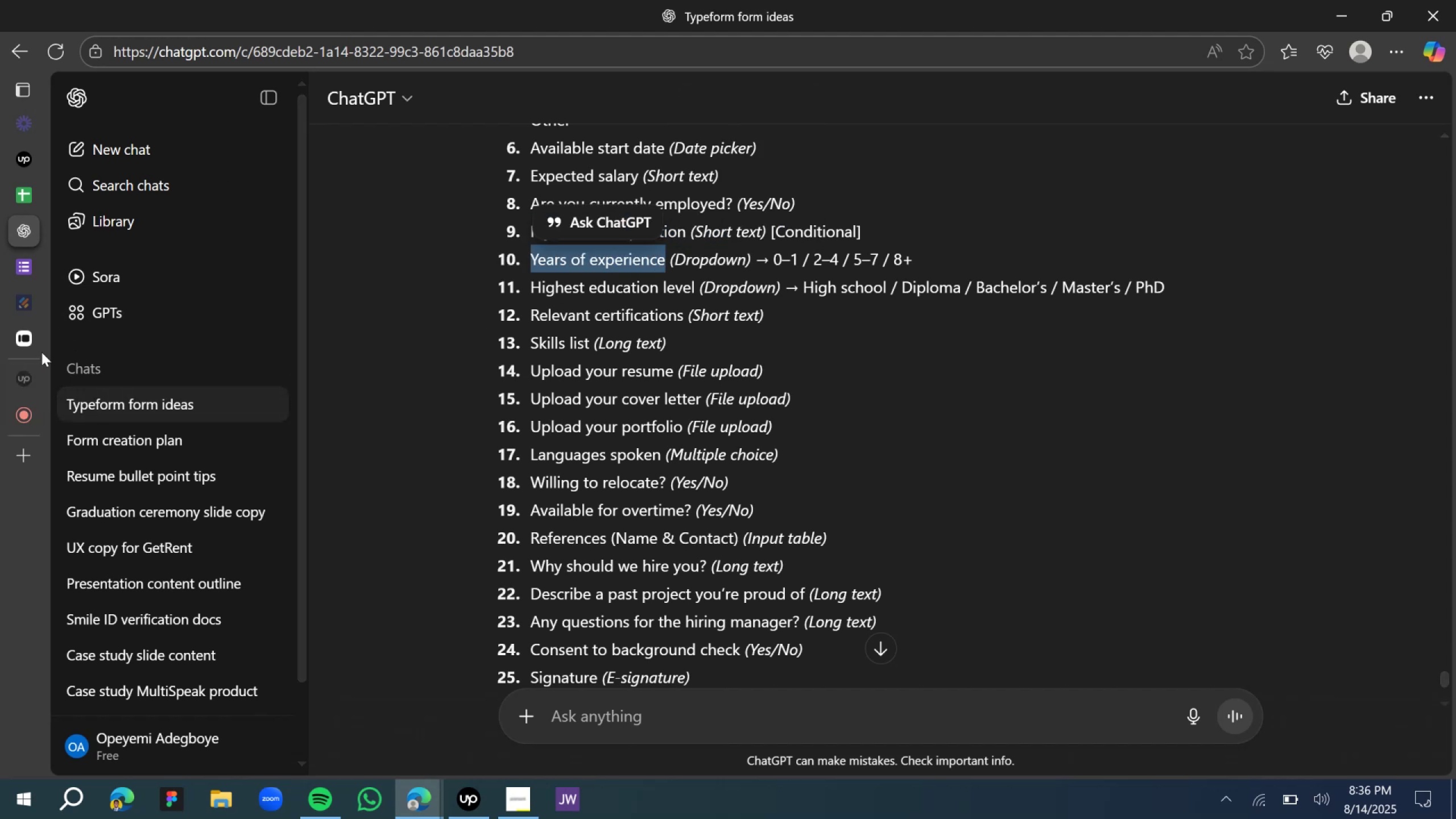 
left_click([39, 344])
 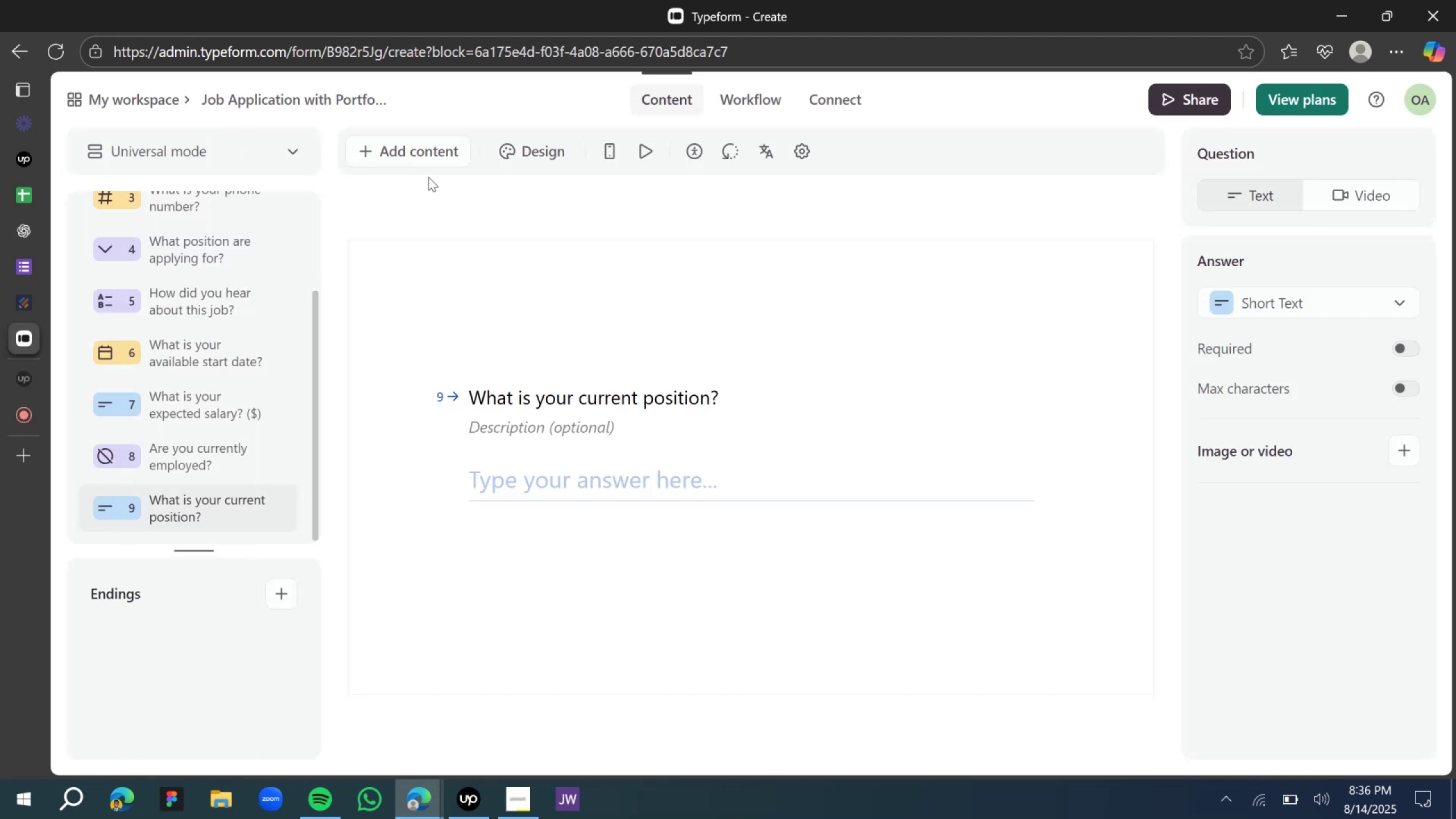 
left_click([395, 158])
 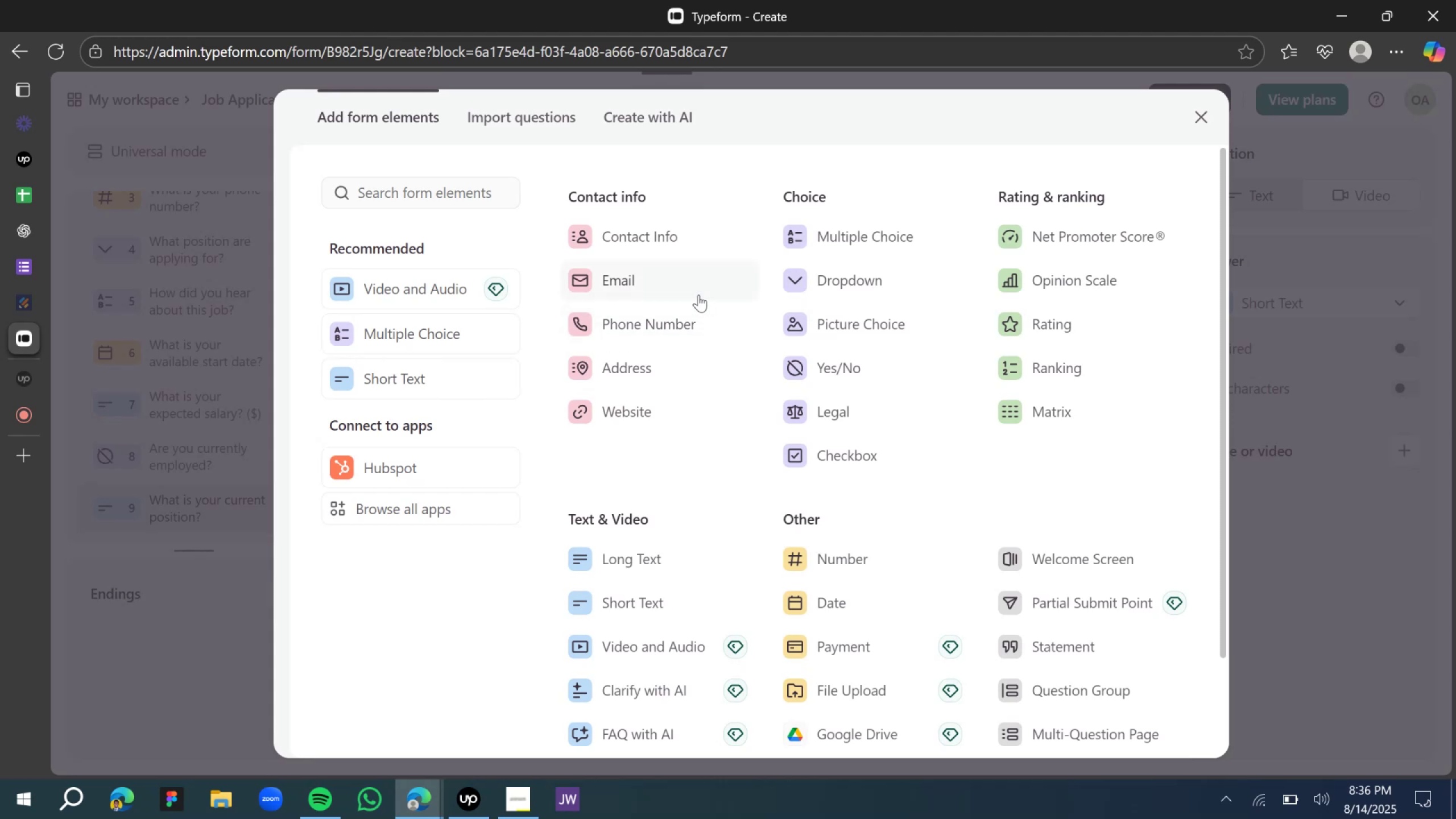 
wait(5.01)
 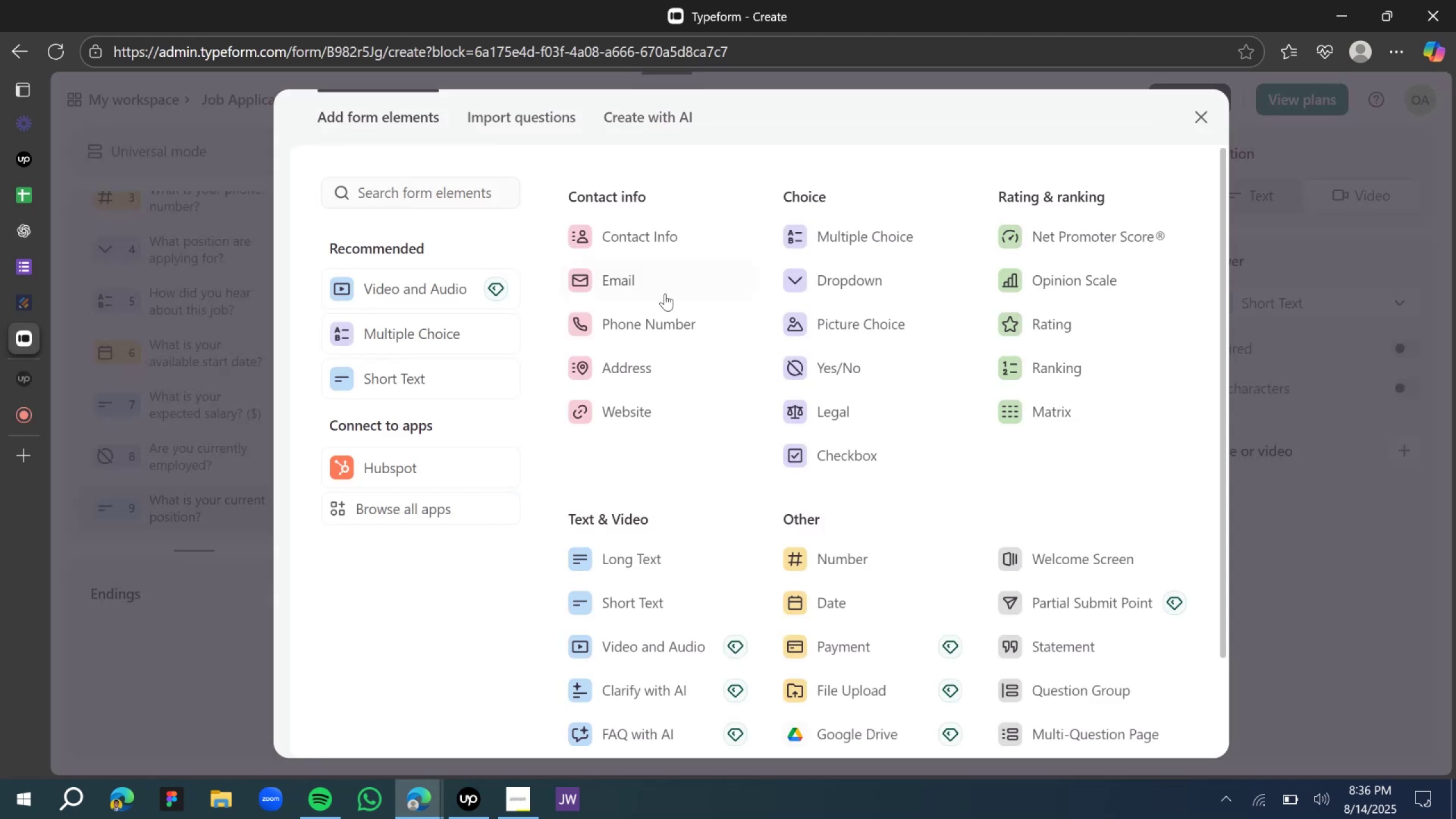 
left_click([843, 285])
 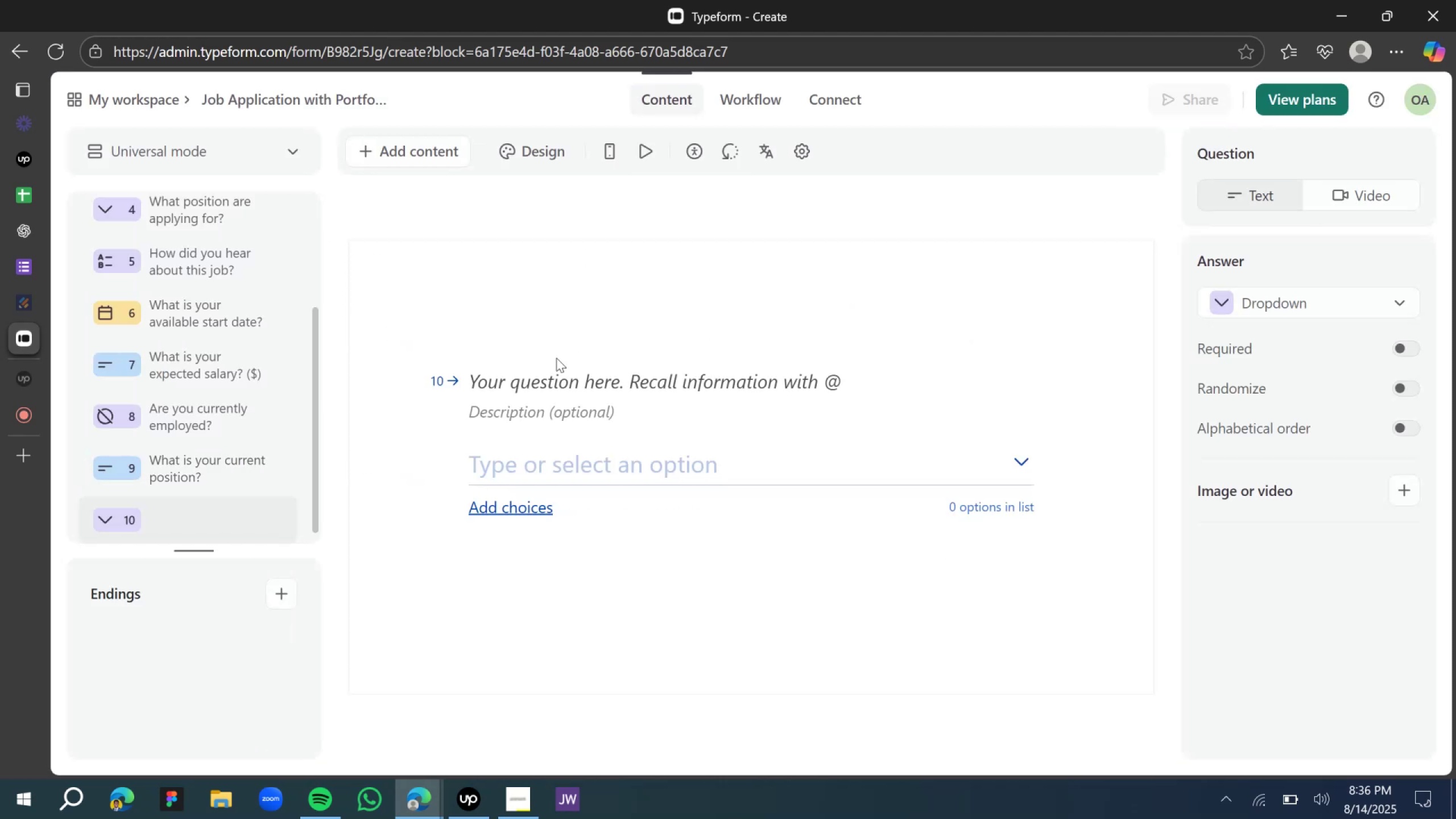 
left_click([543, 377])
 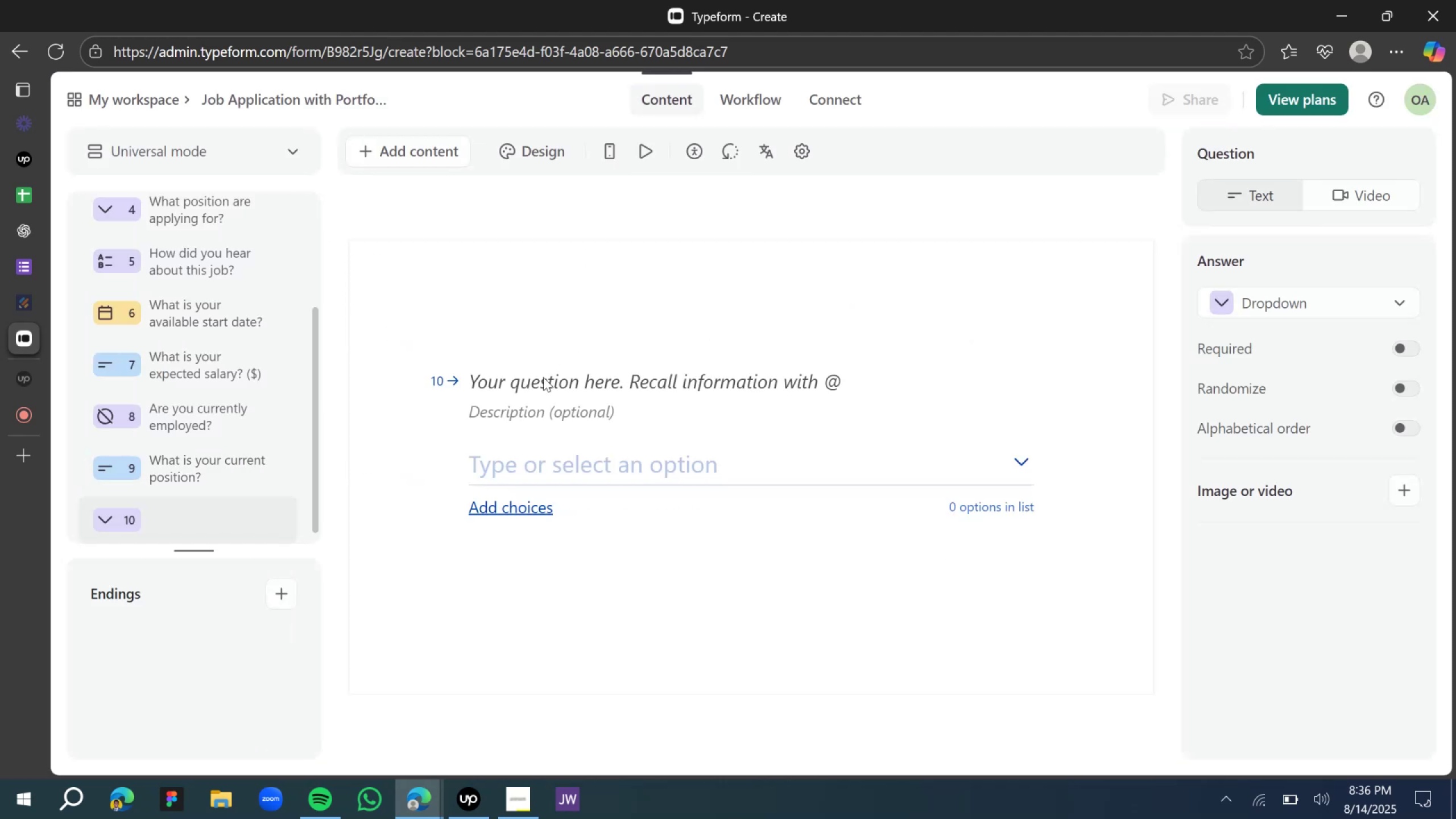 
key(Control+V)
 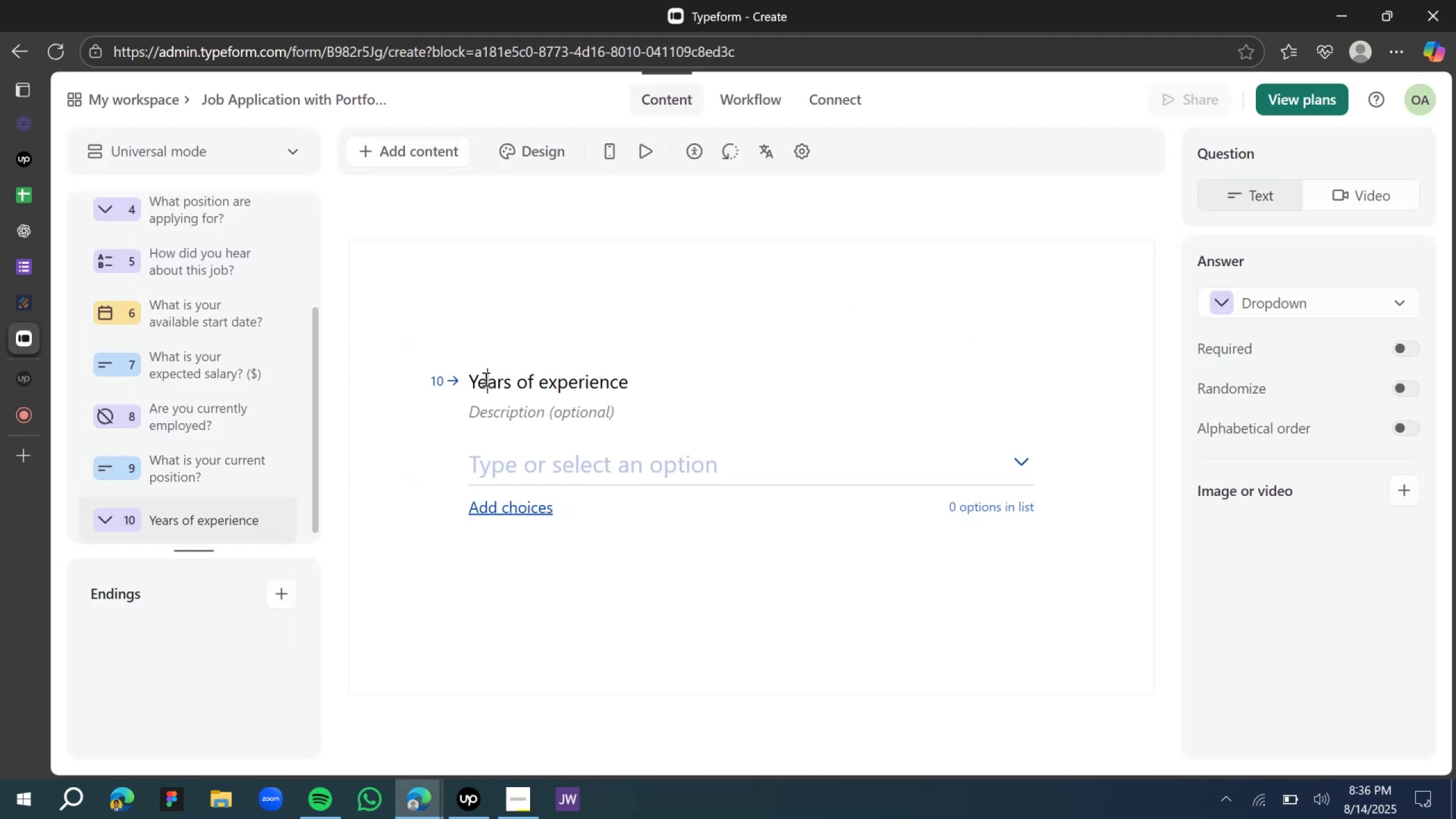 
left_click([484, 382])
 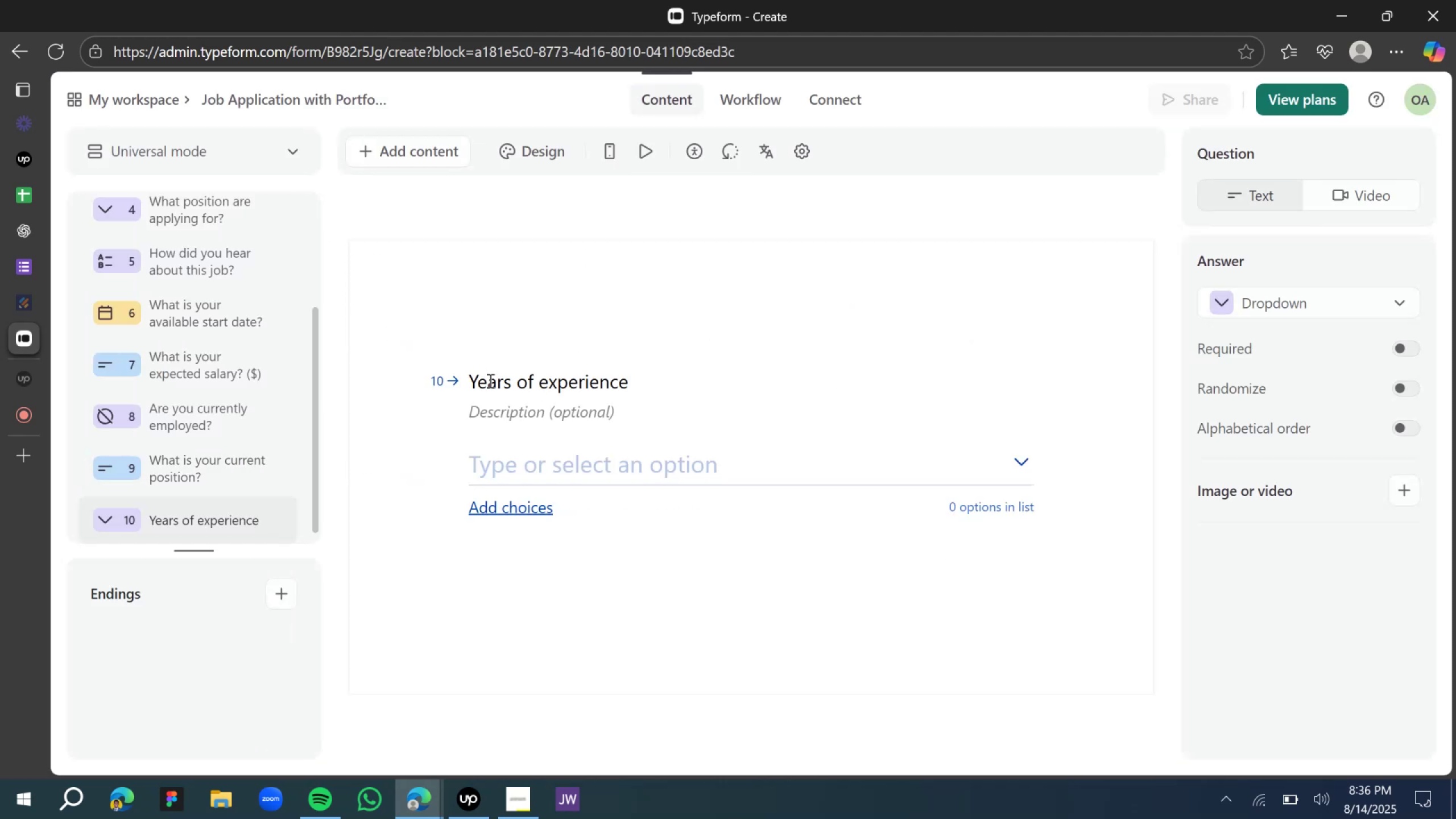 
key(Backspace)
key(Backspace)
type(What is your y)
 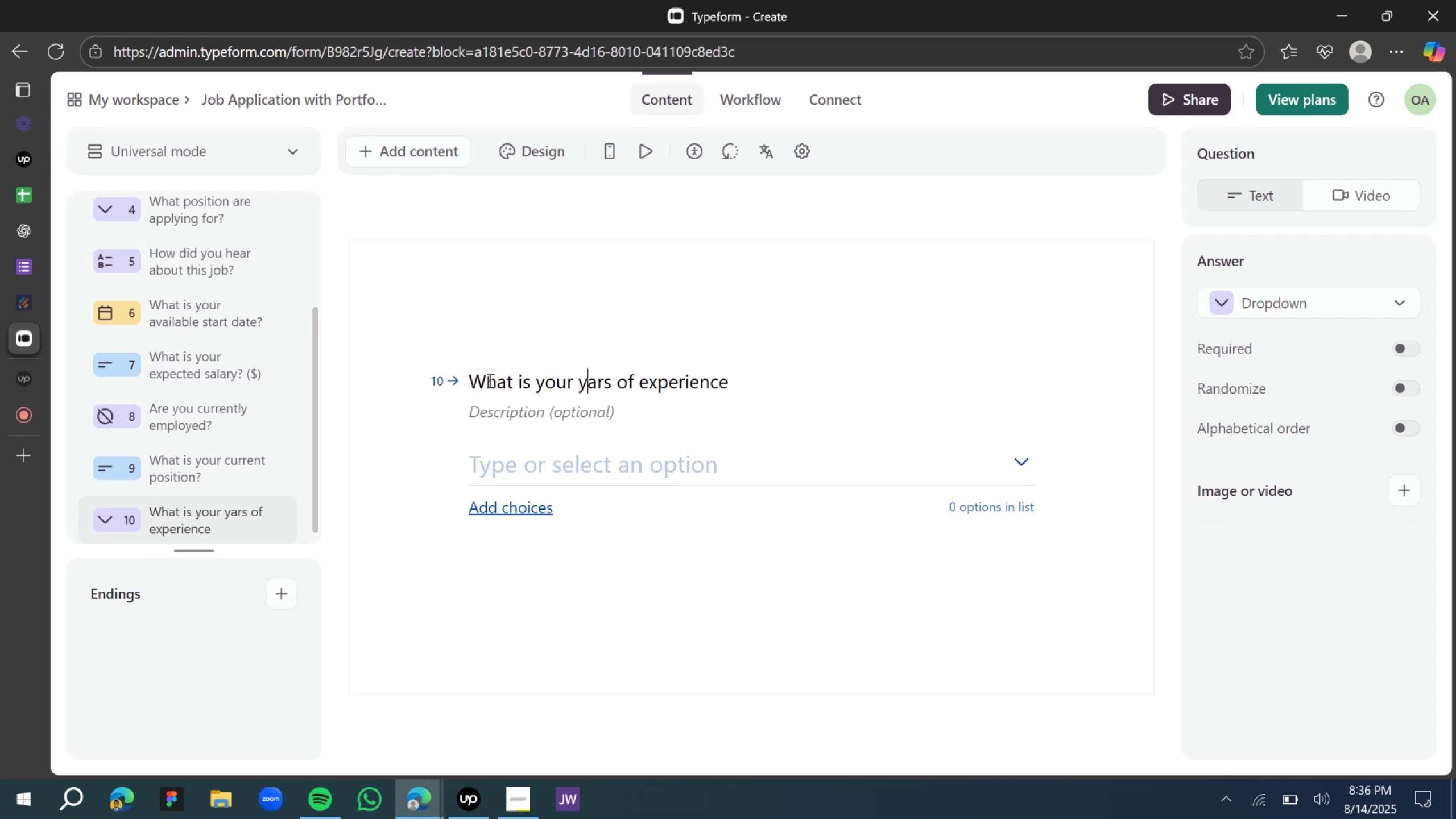 
key(E)
 